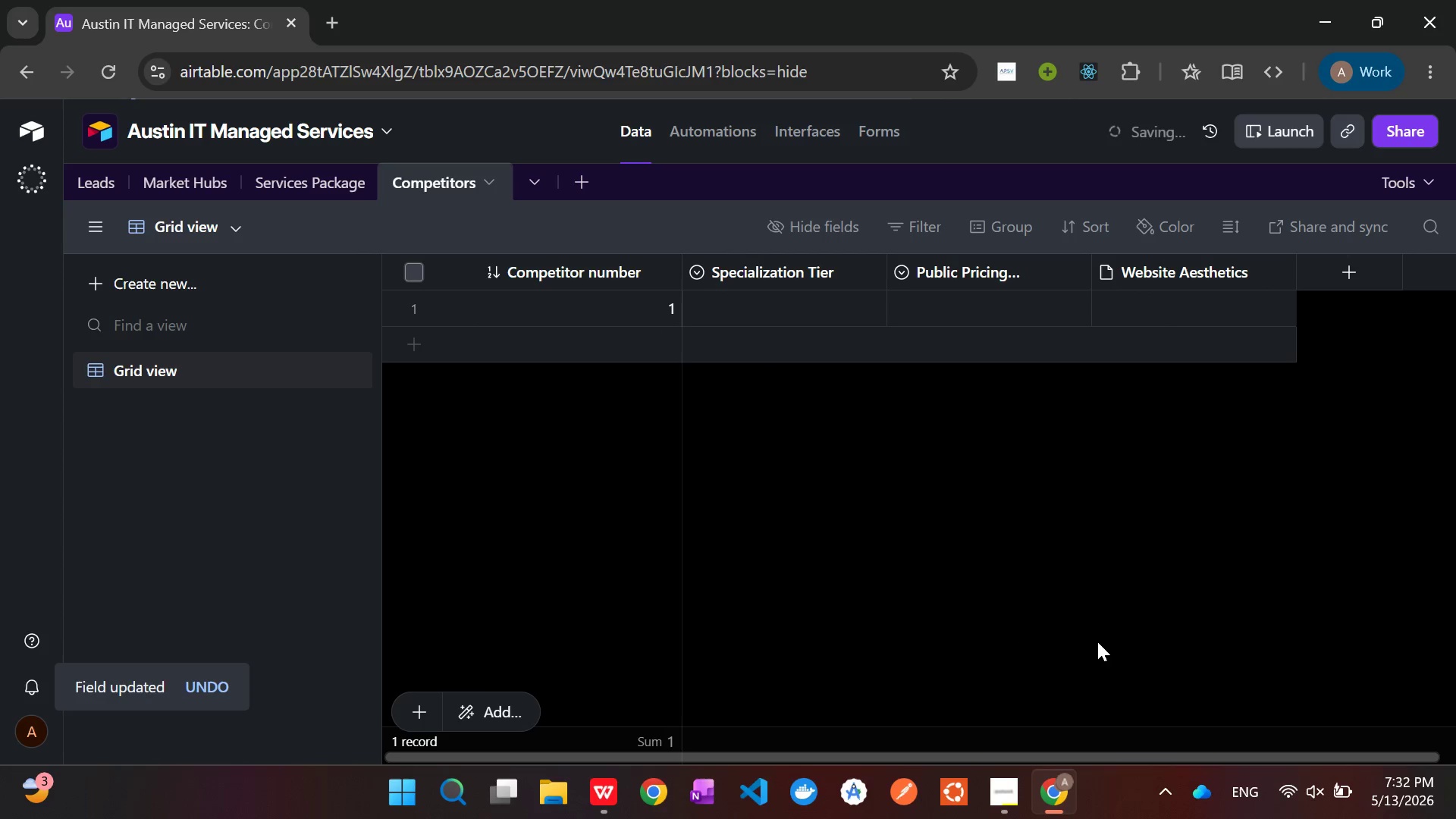 
left_click([1143, 522])
 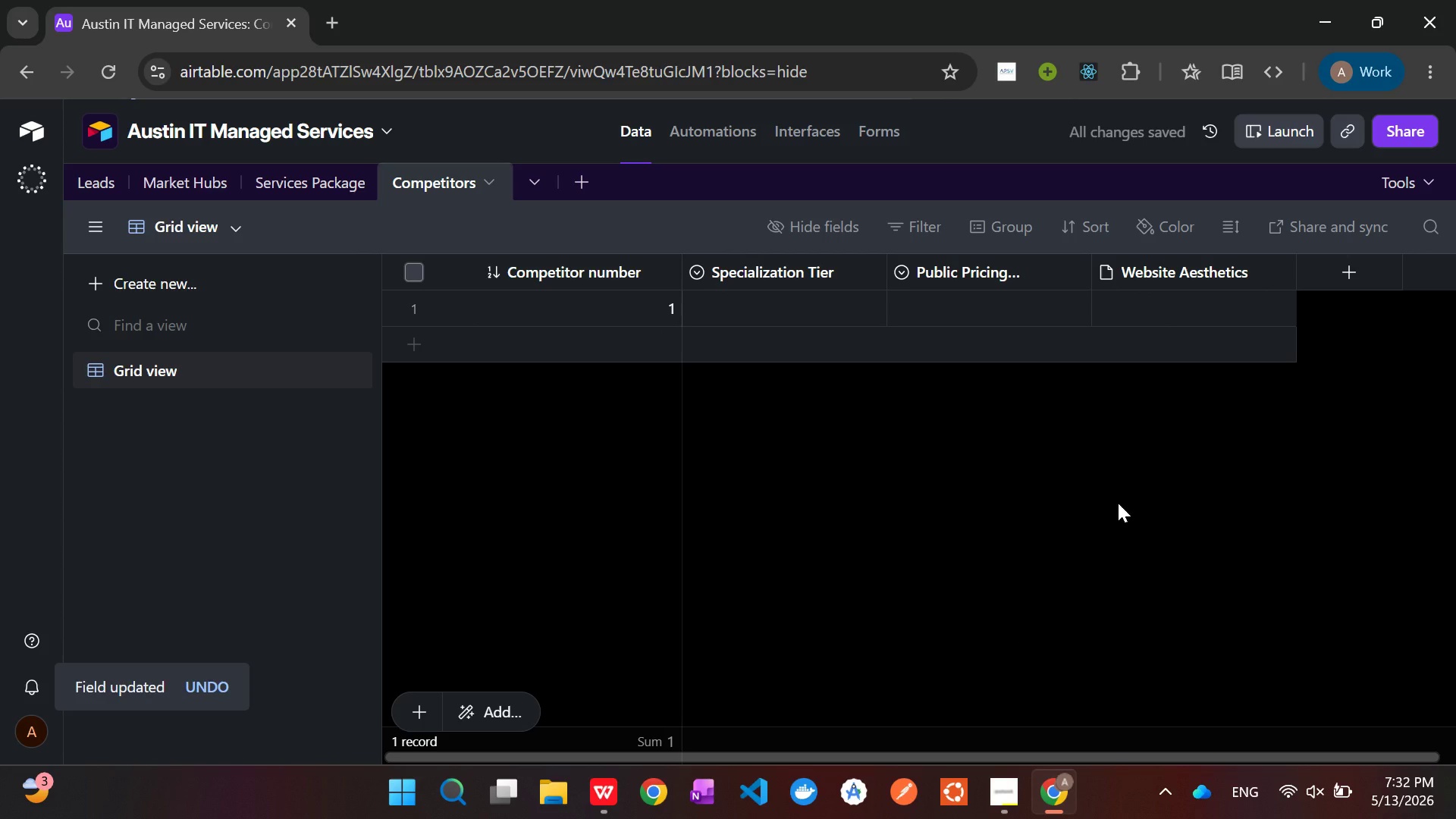 
scroll: coordinate [1118, 503], scroll_direction: up, amount: 2.0
 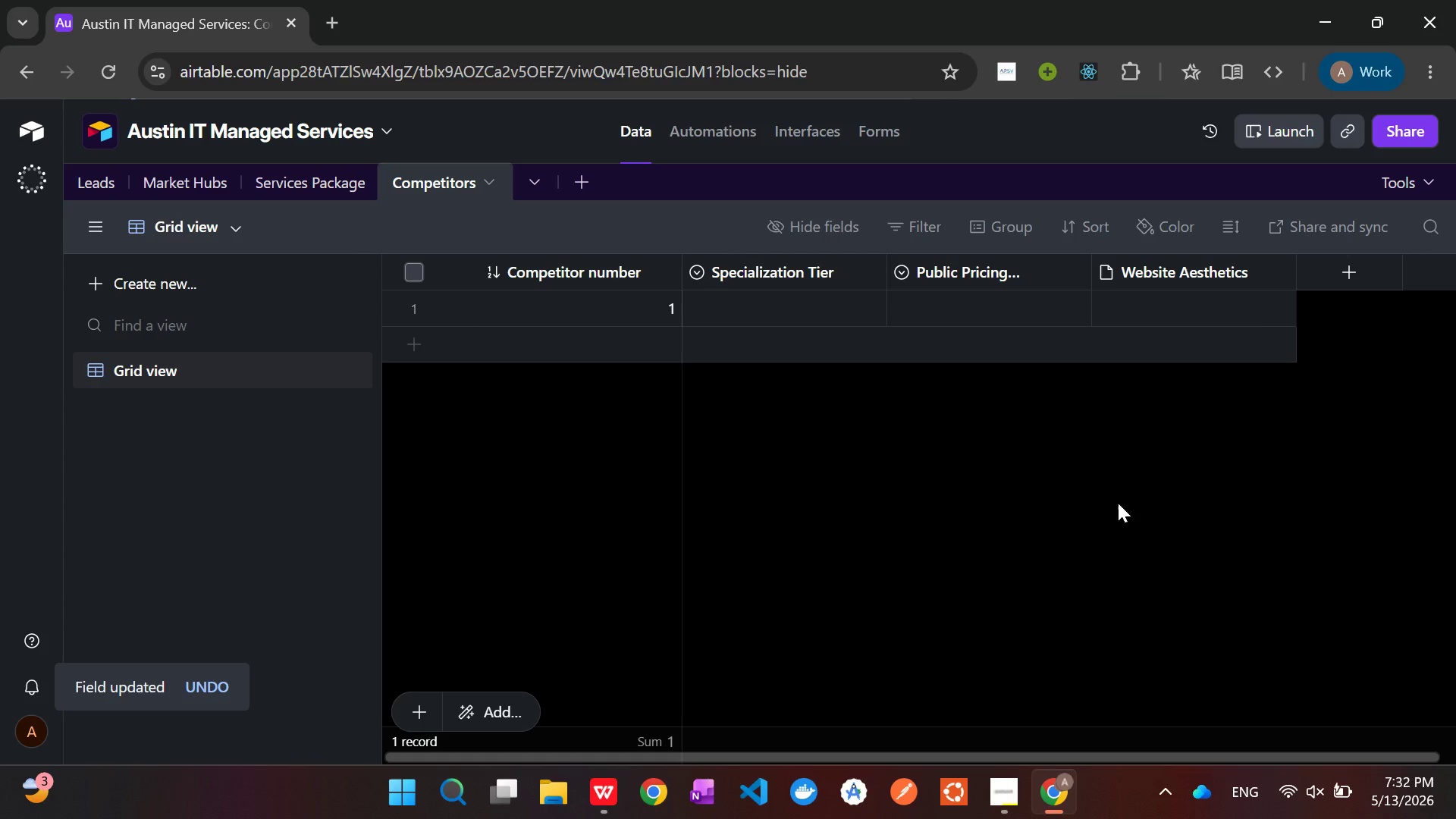 
wait(10.25)
 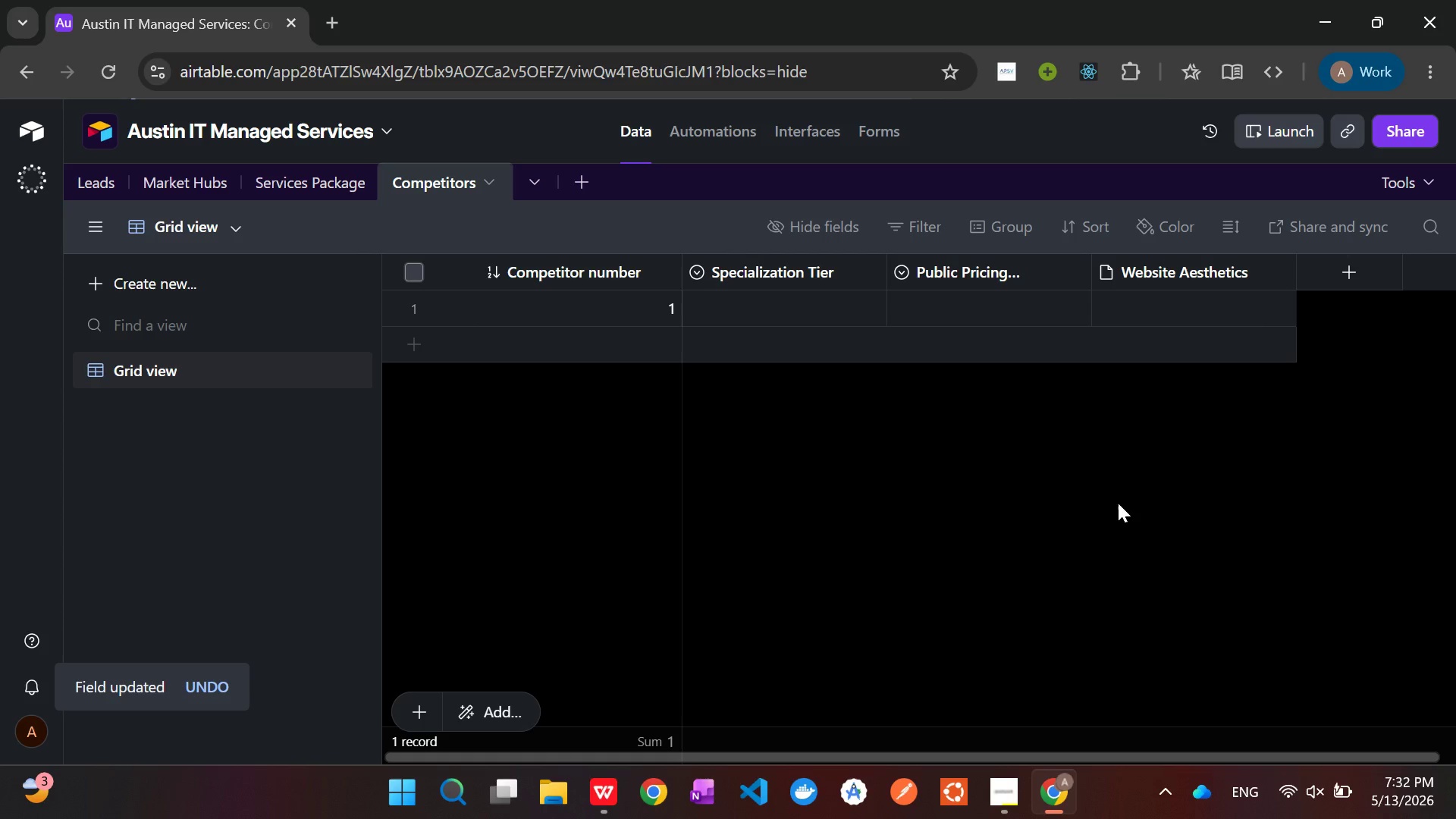 
left_click([1367, 263])
 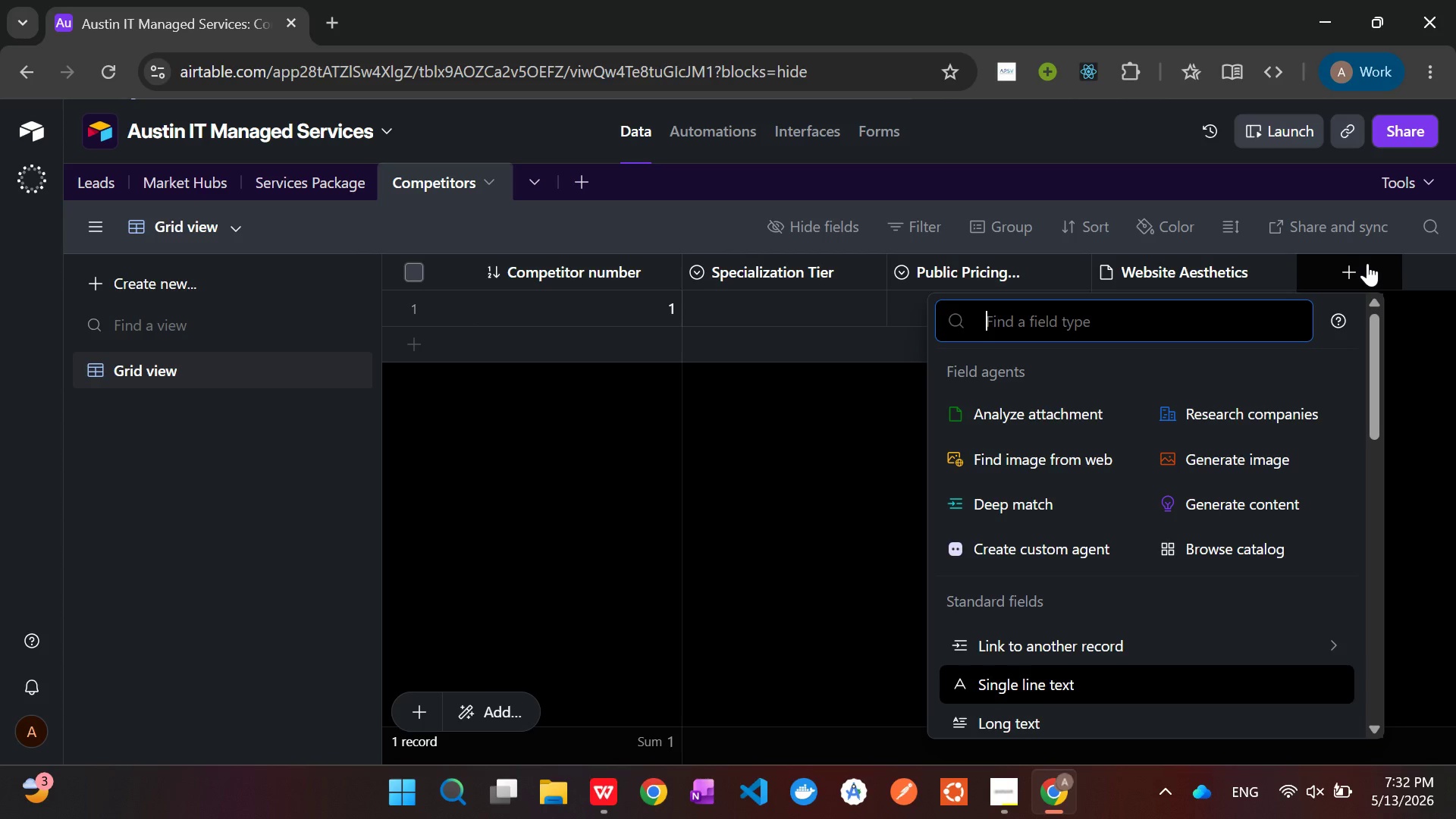 
type(link)
 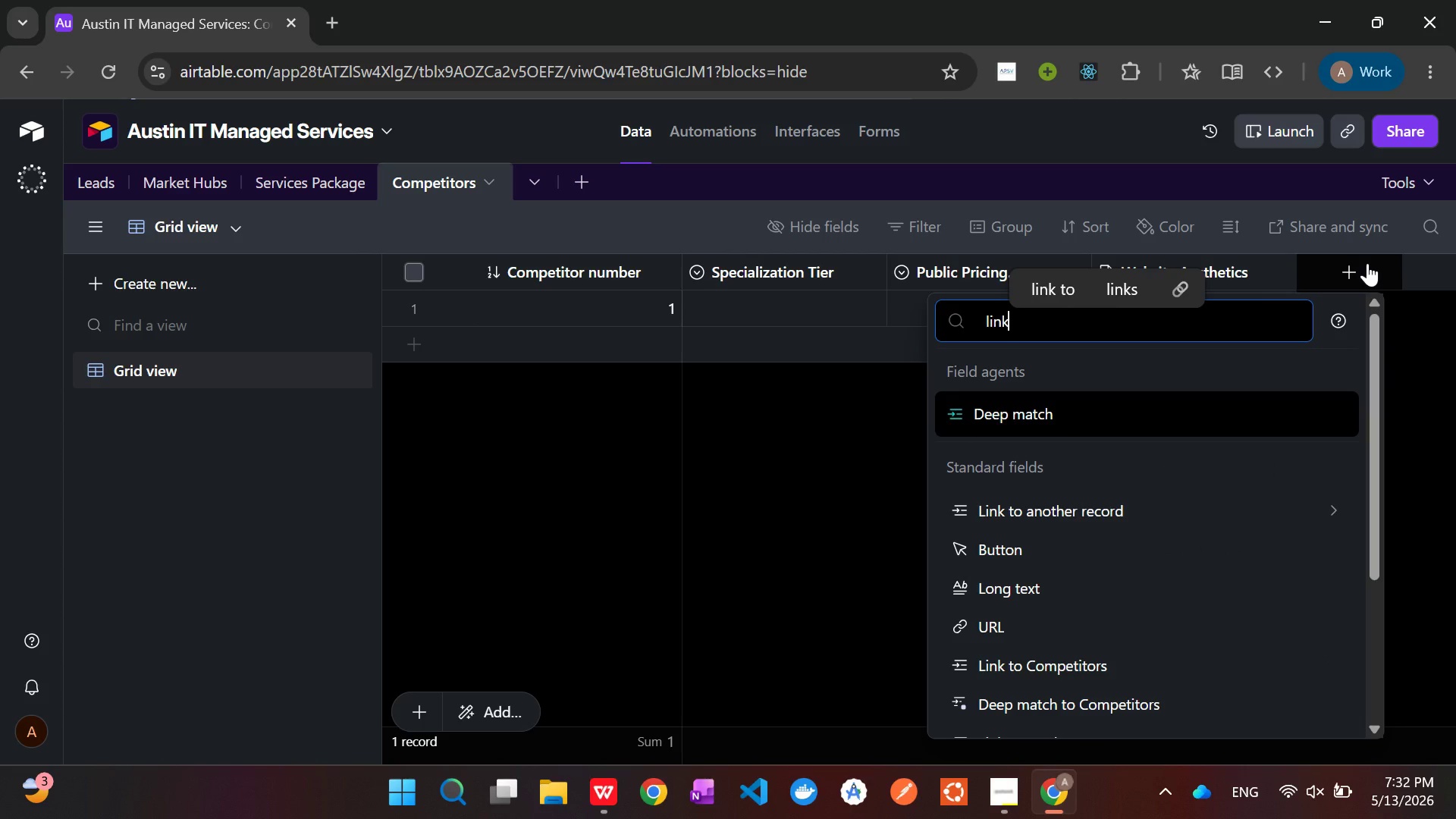 
scroll: coordinate [1367, 263], scroll_direction: up, amount: 1.0
 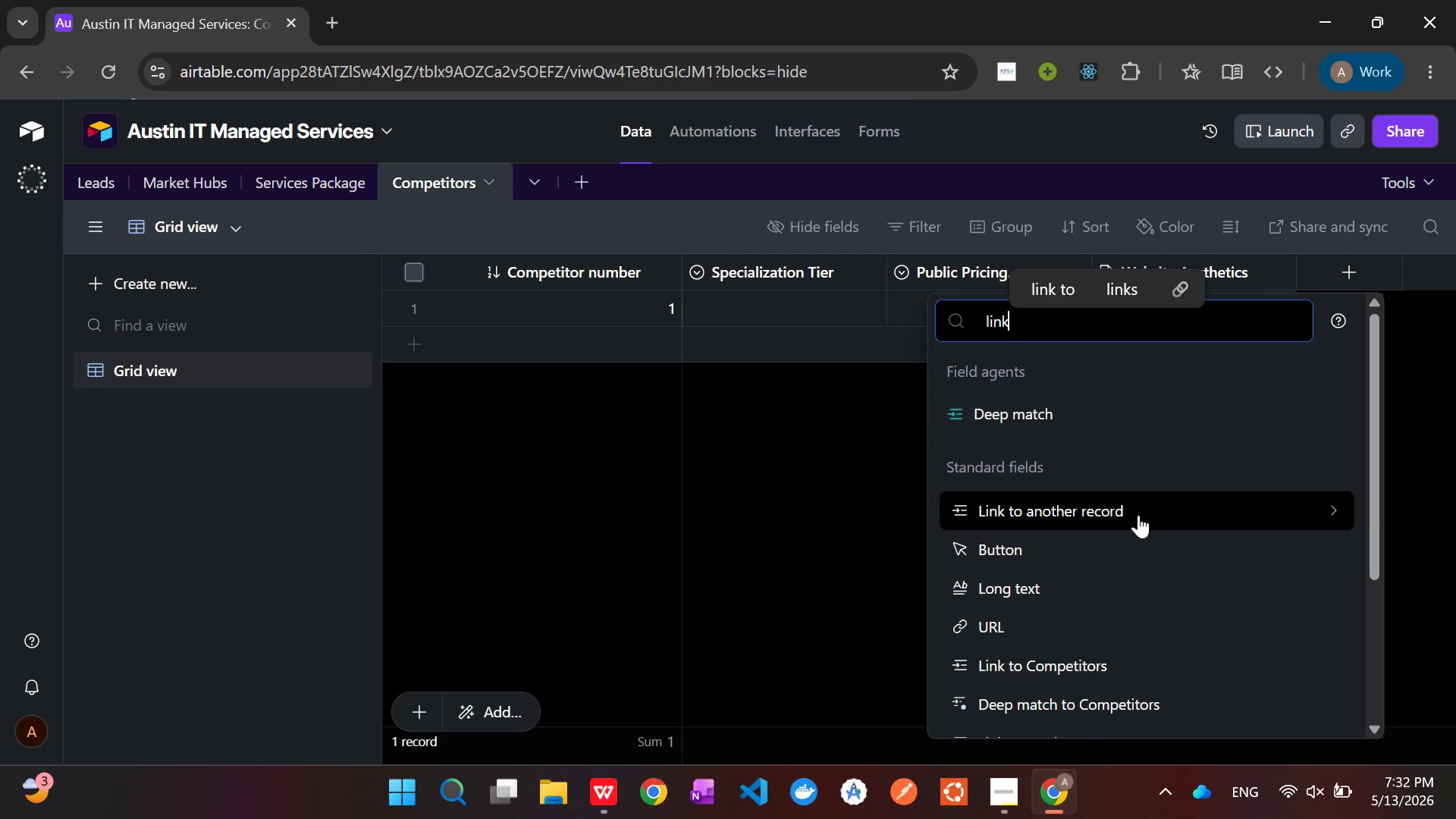 
left_click([1134, 517])
 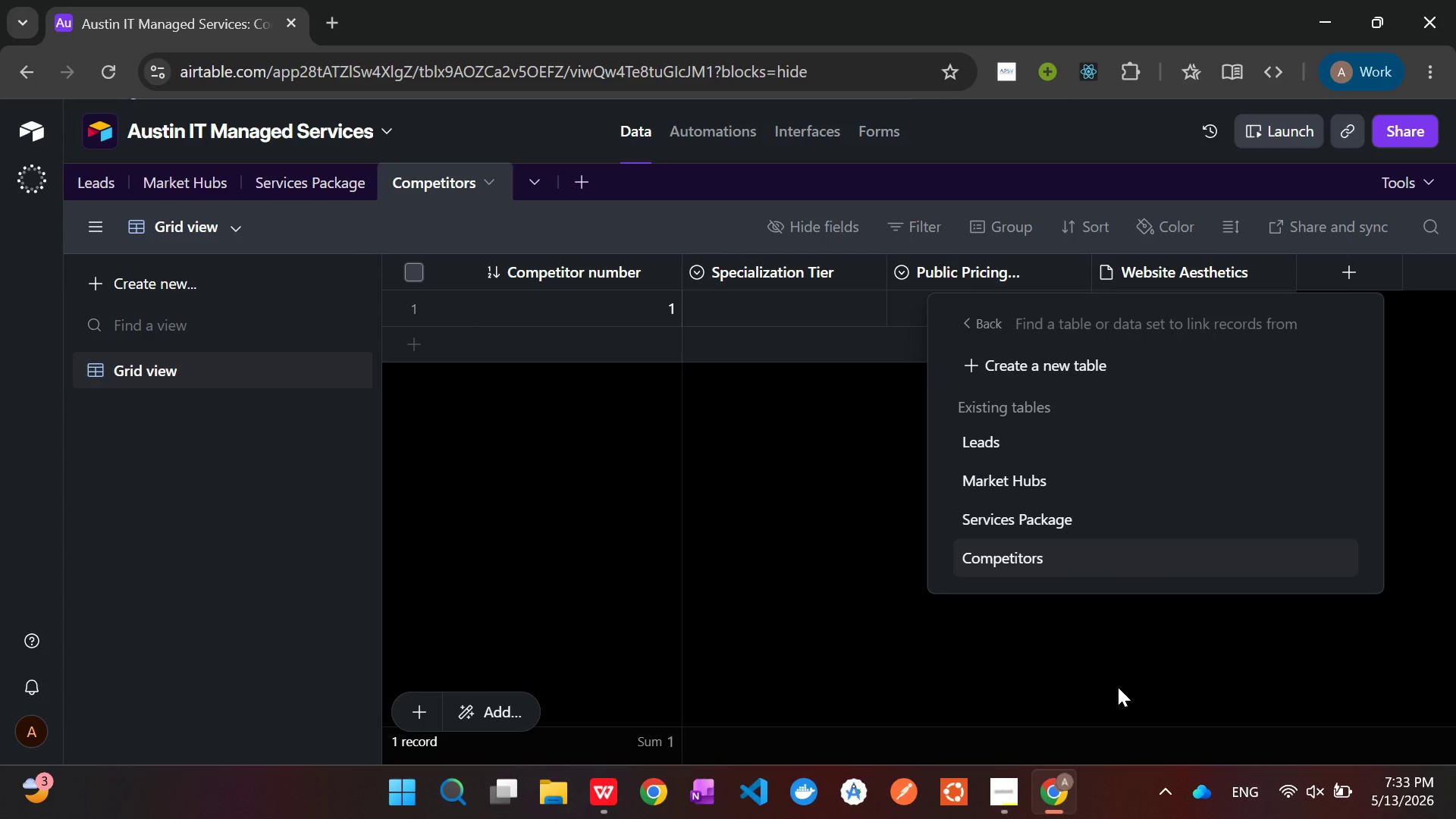 
wait(40.64)
 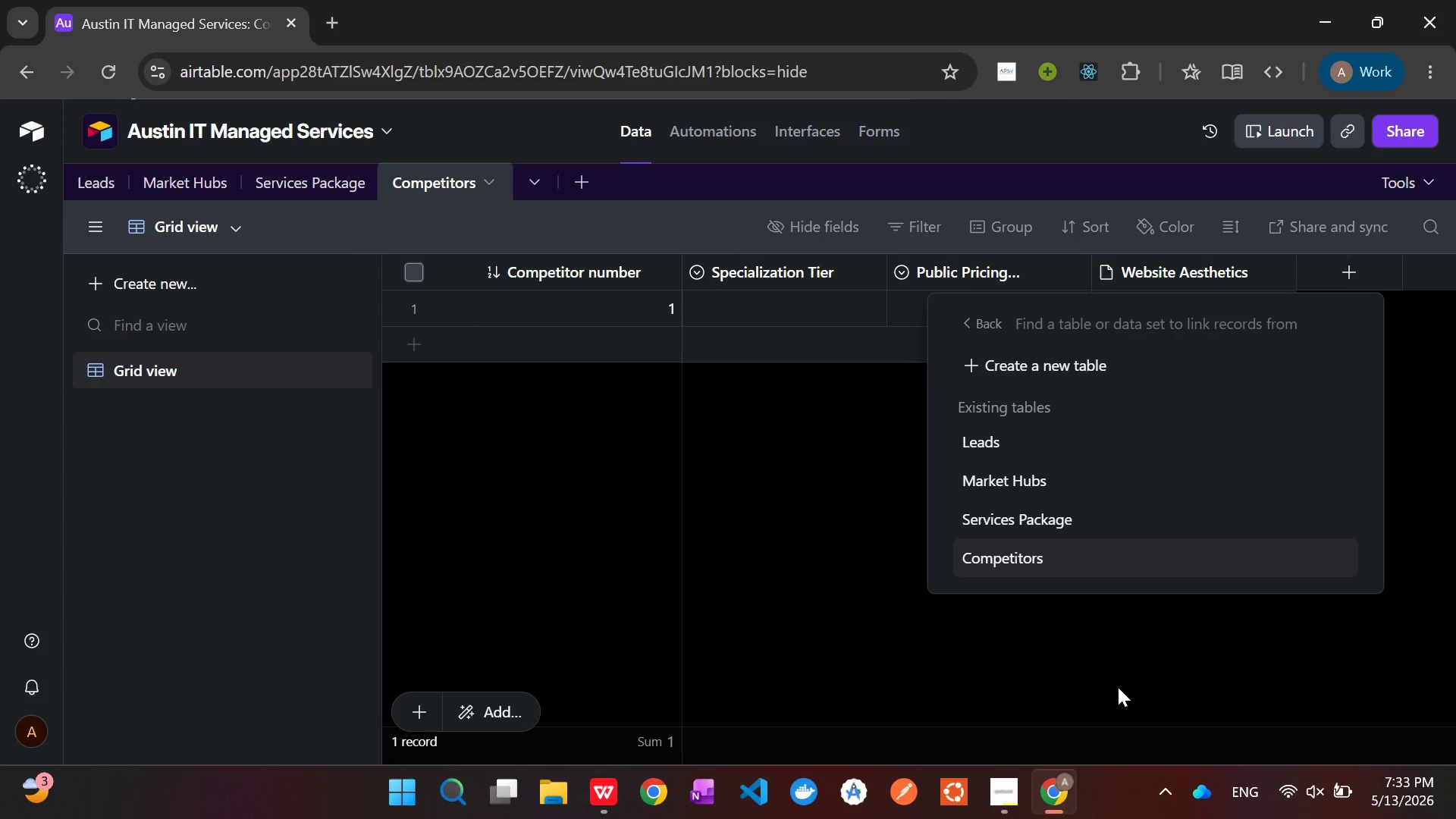 
left_click([1067, 522])
 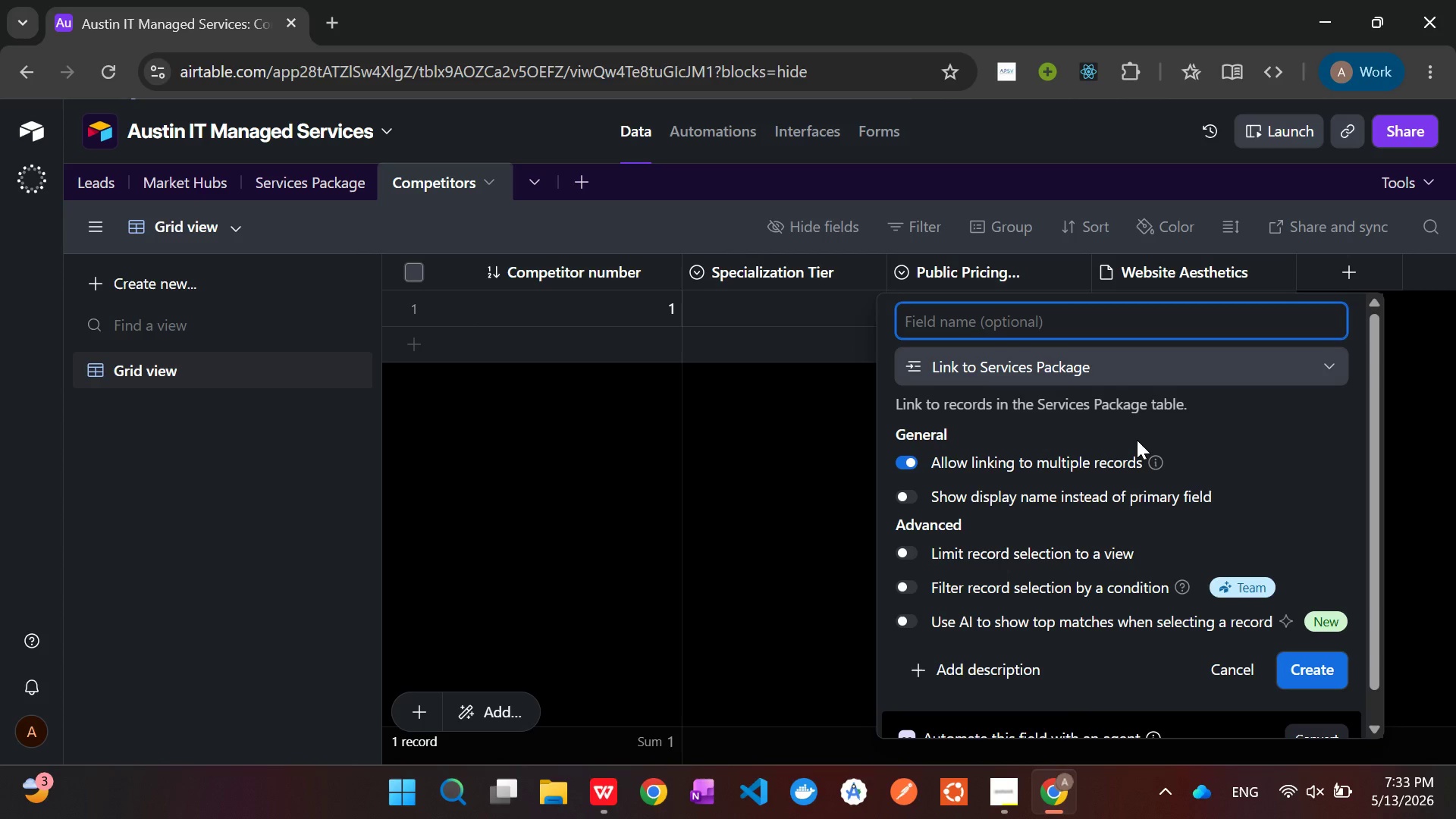 
wait(13.47)
 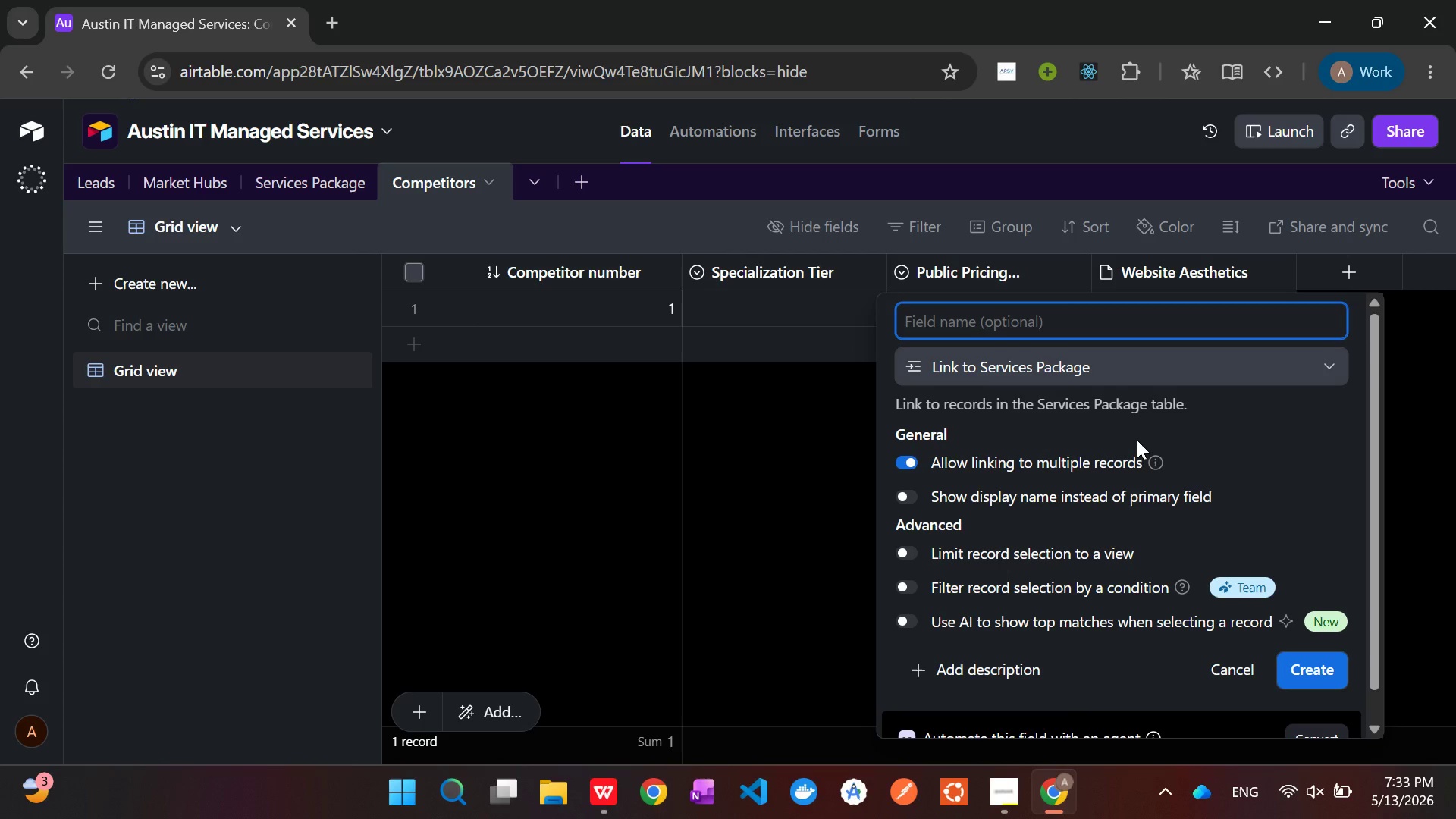 
left_click([1086, 322])
 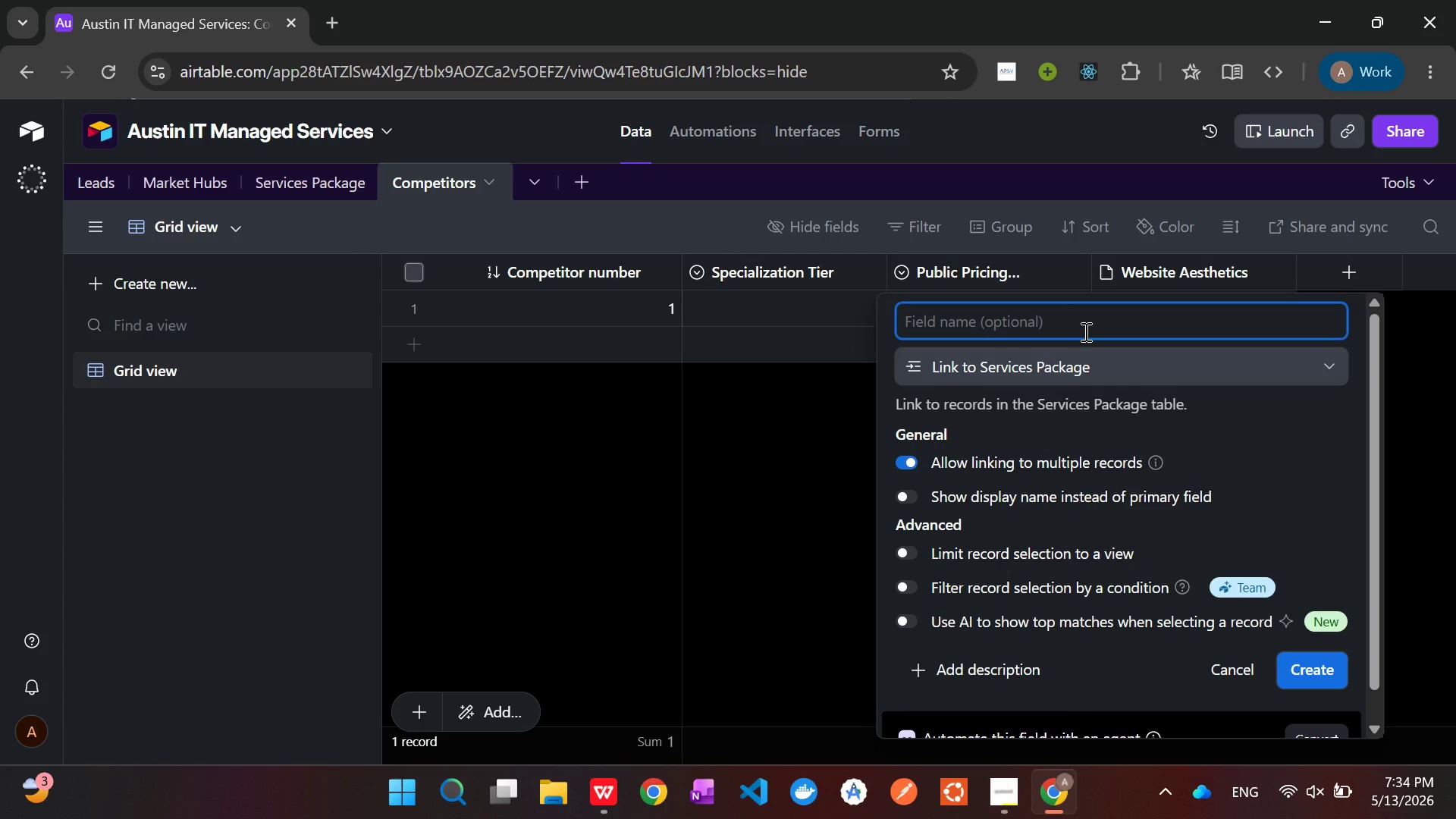 
wait(45.88)
 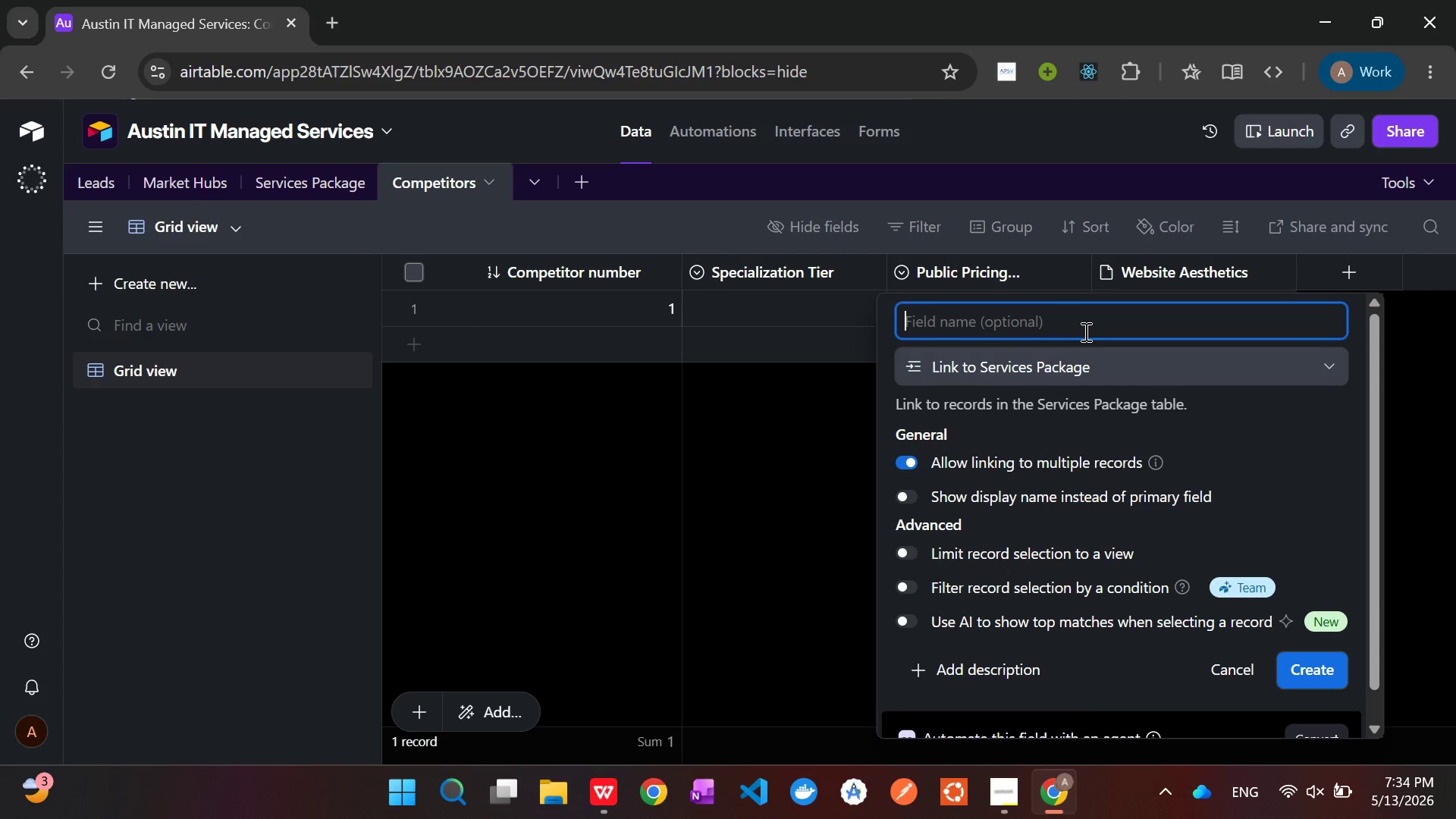 
type(Service Package)
 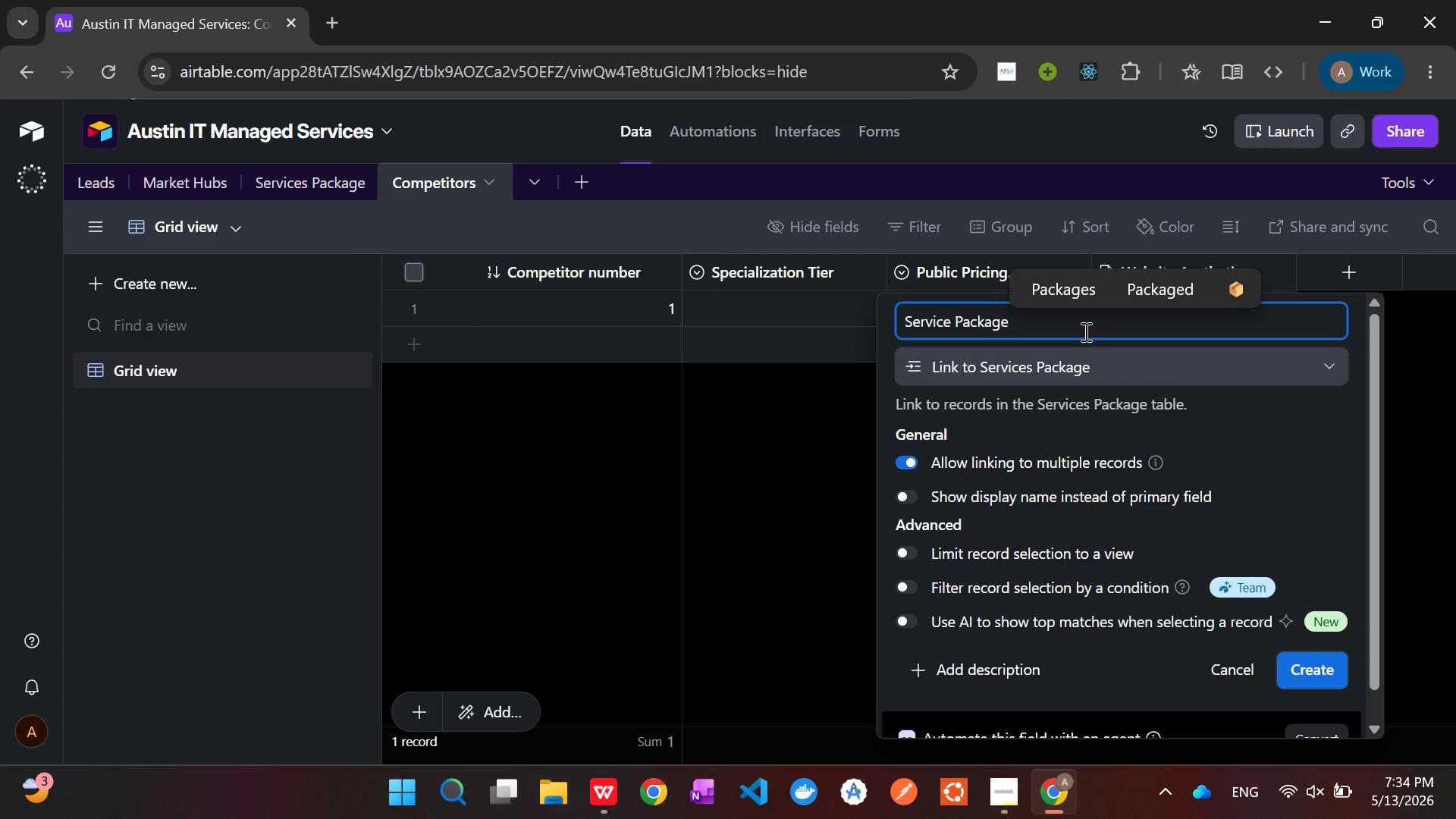 
left_click([1304, 673])
 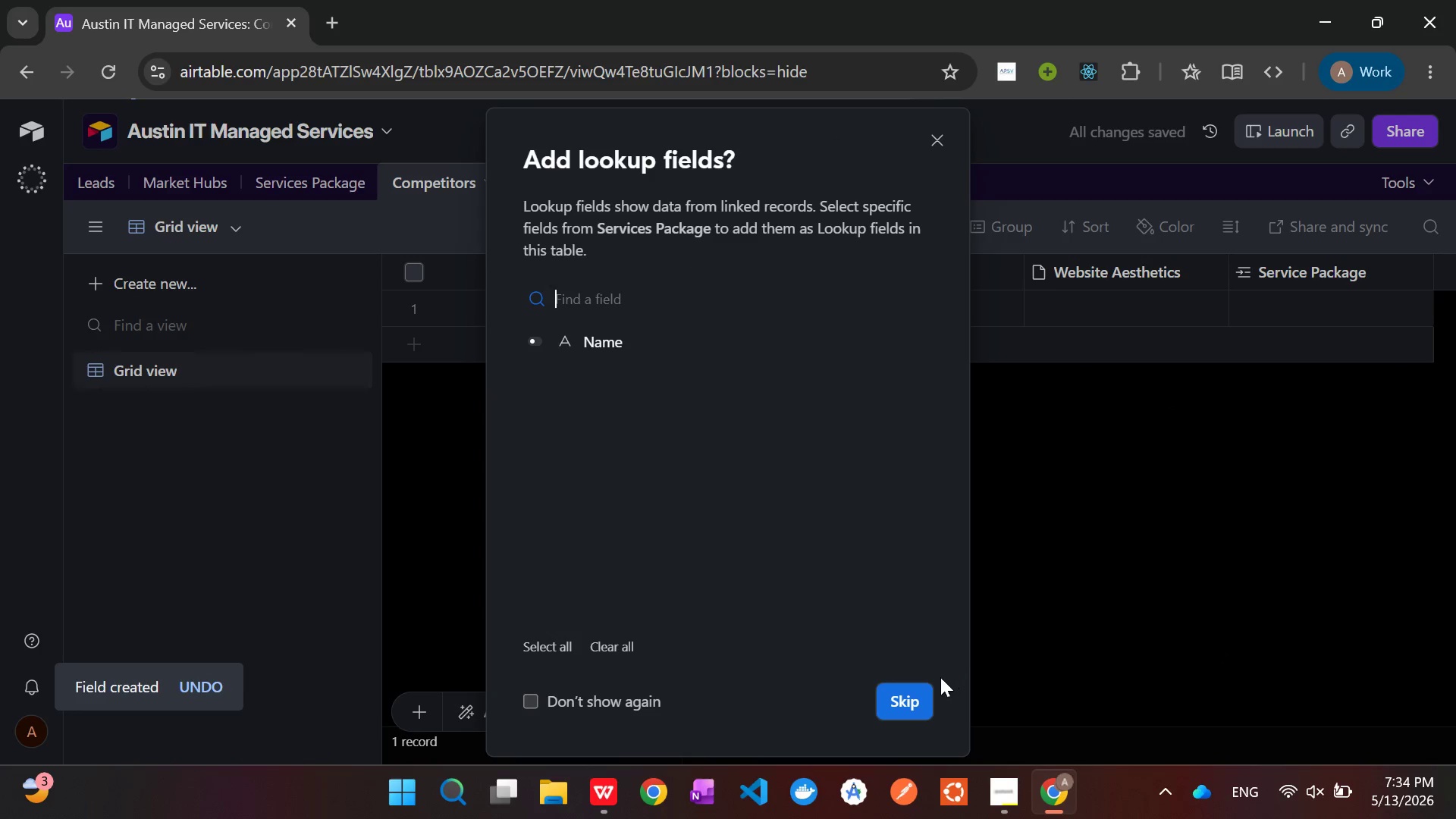 
left_click([911, 698])
 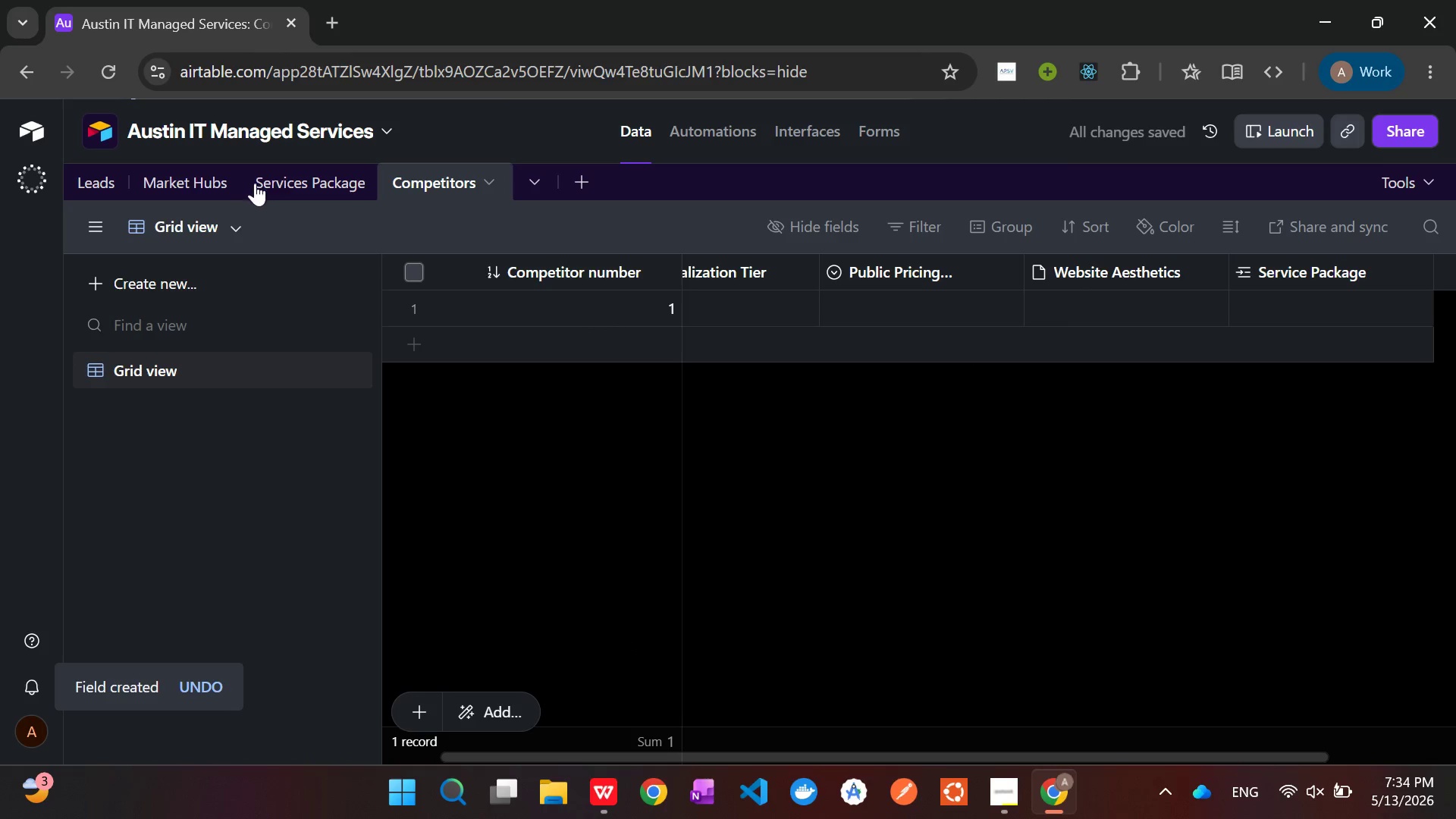 
left_click([282, 178])
 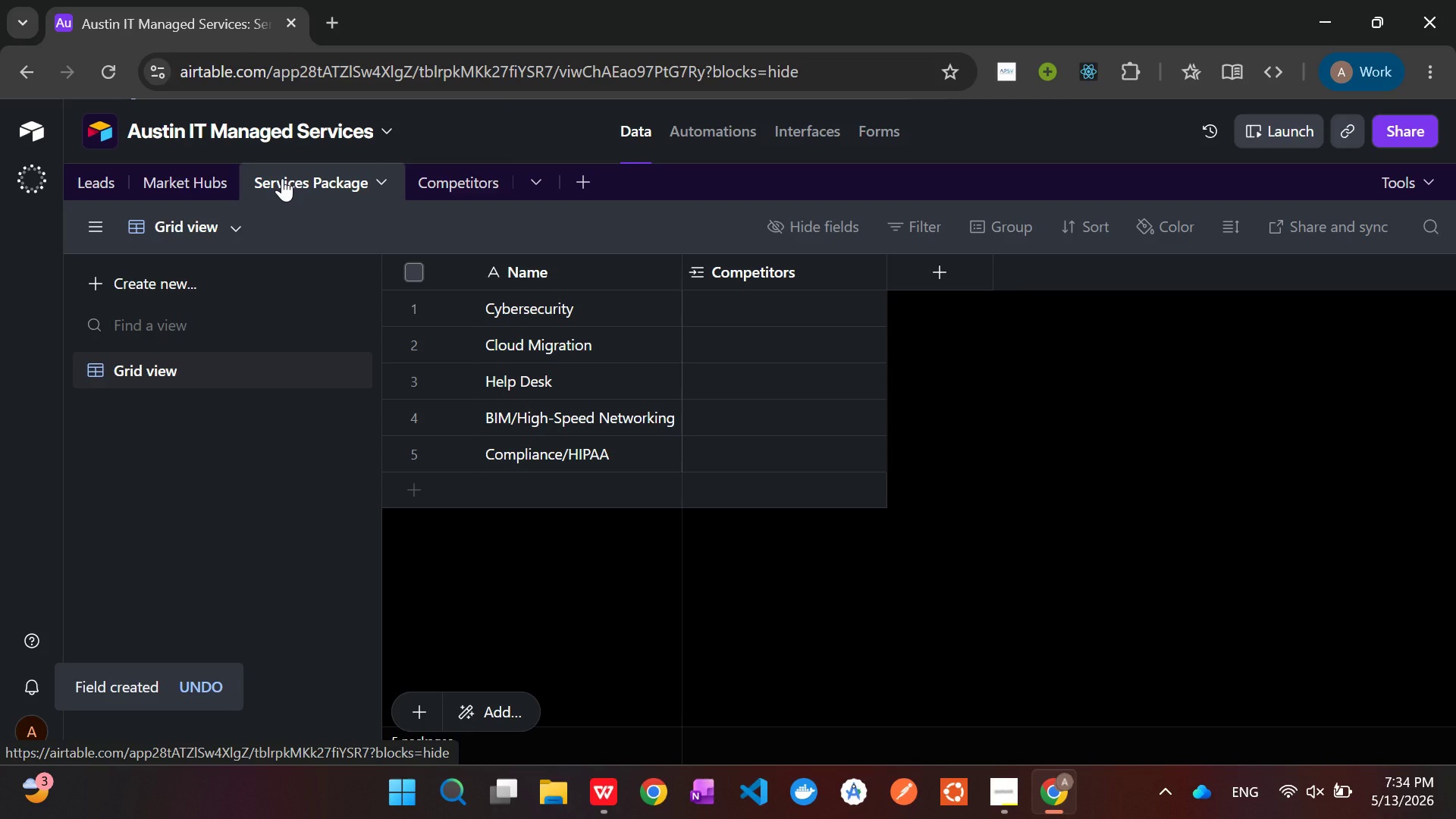 
right_click([282, 178])
 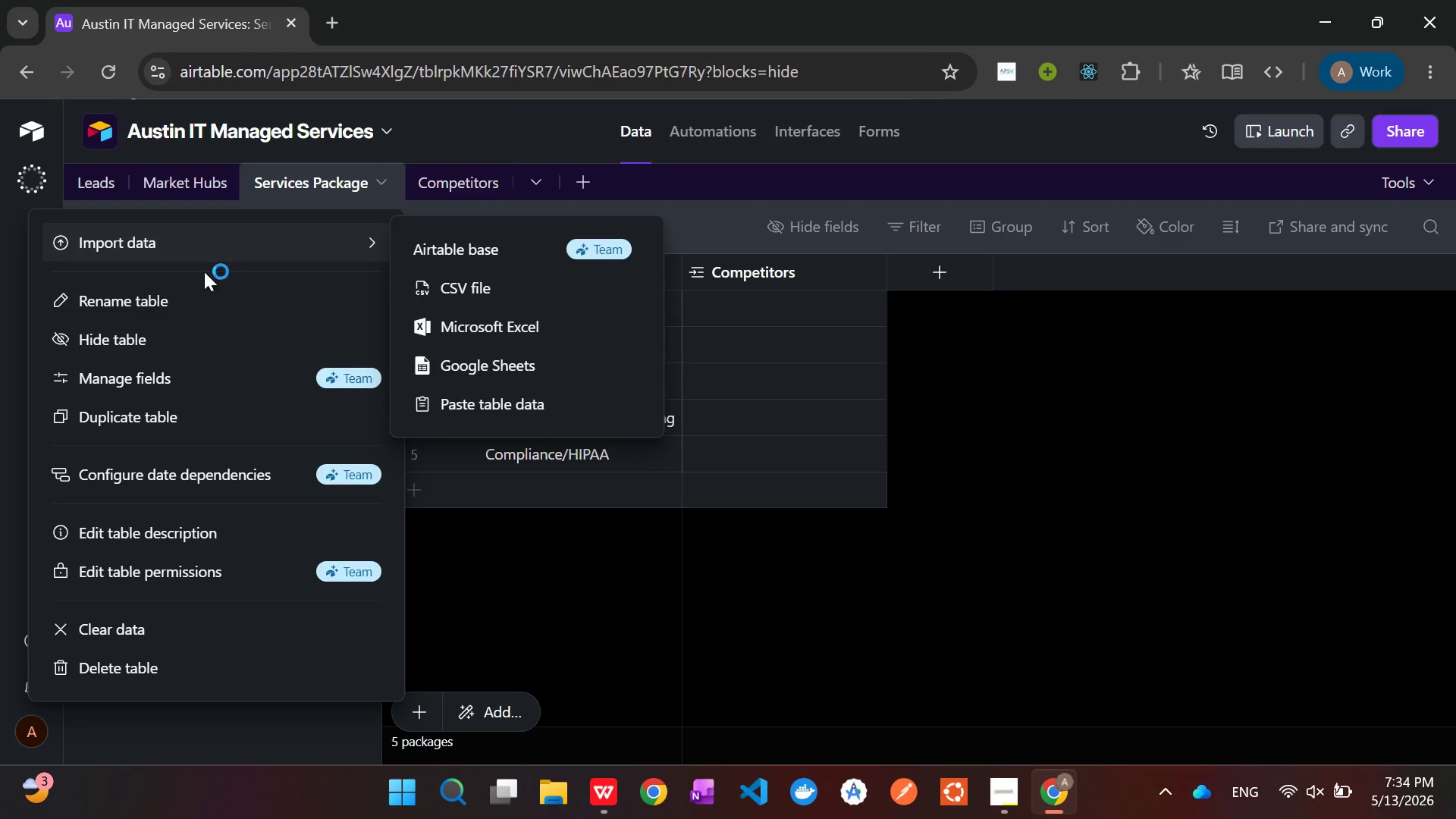 
left_click([182, 302])
 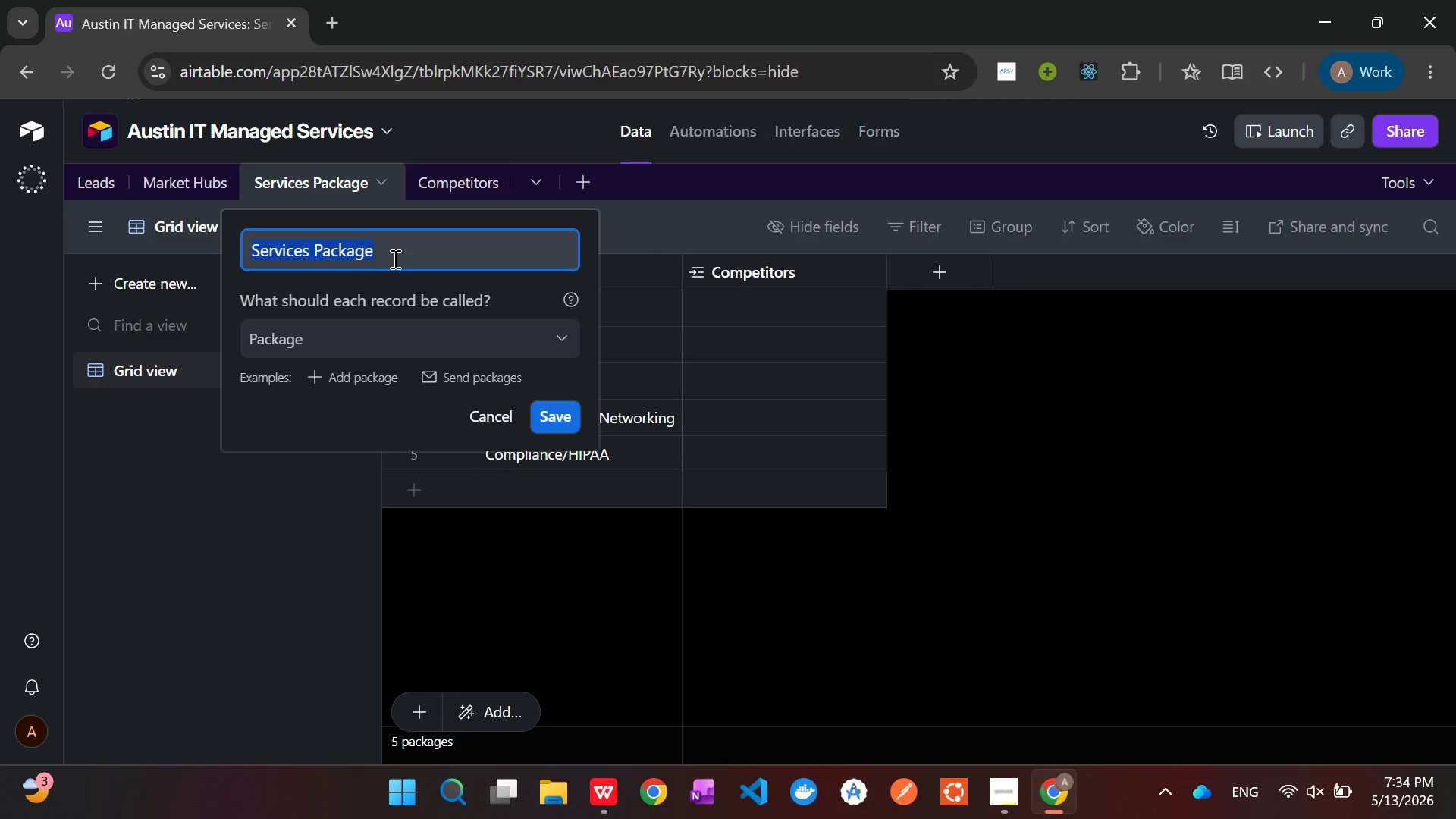 
left_click([398, 256])
 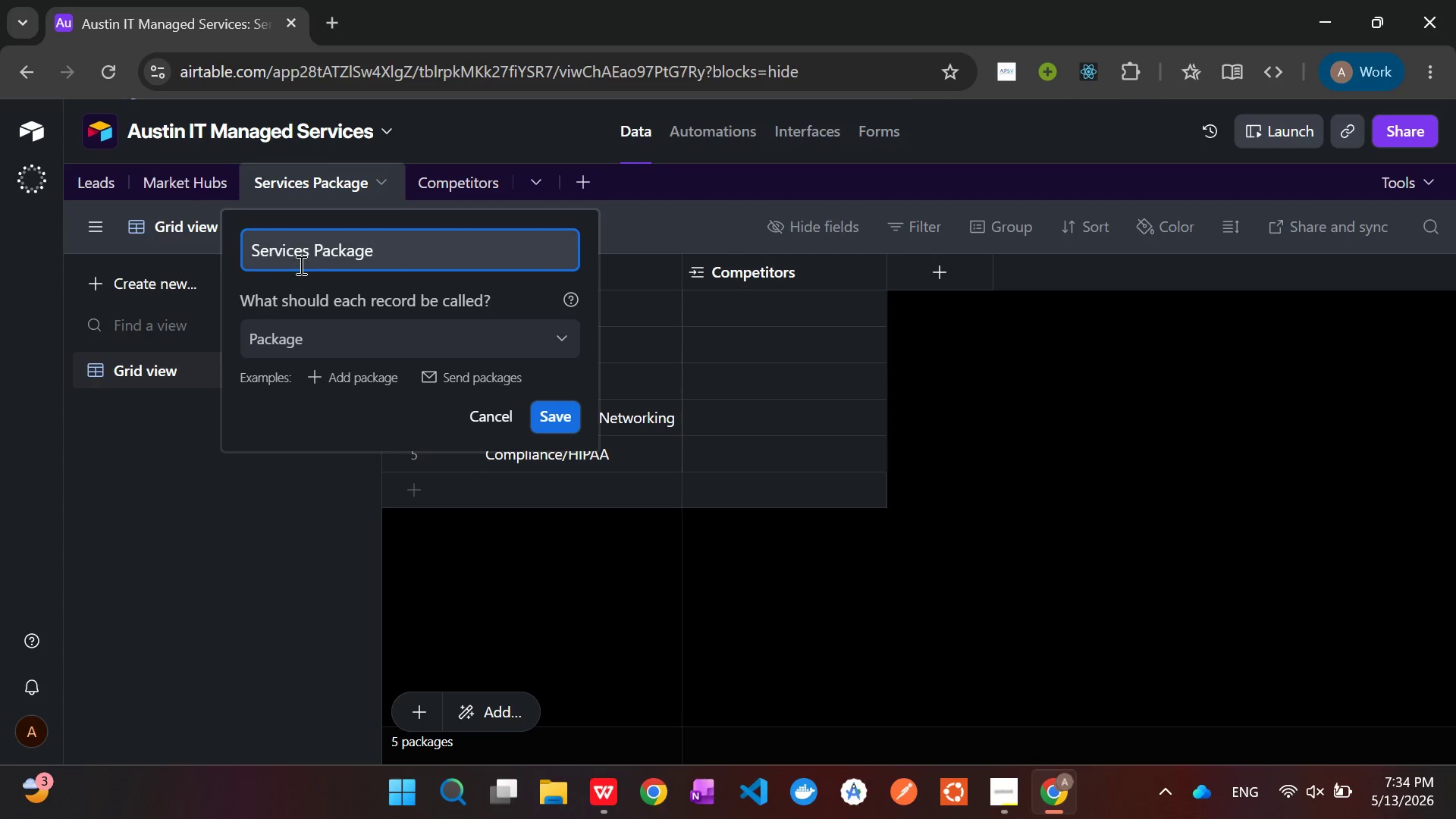 
left_click([309, 259])
 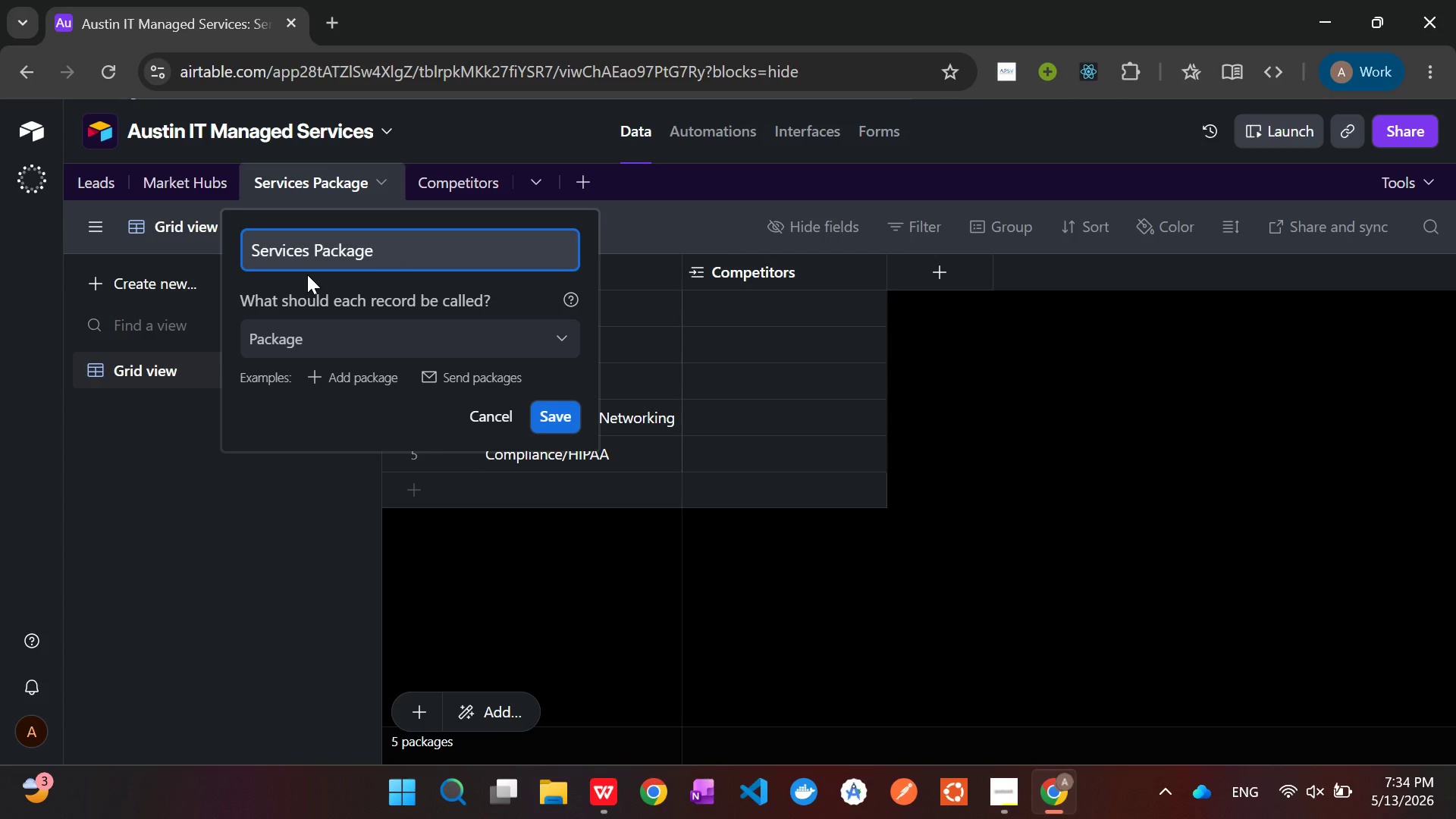 
key(Backspace)
 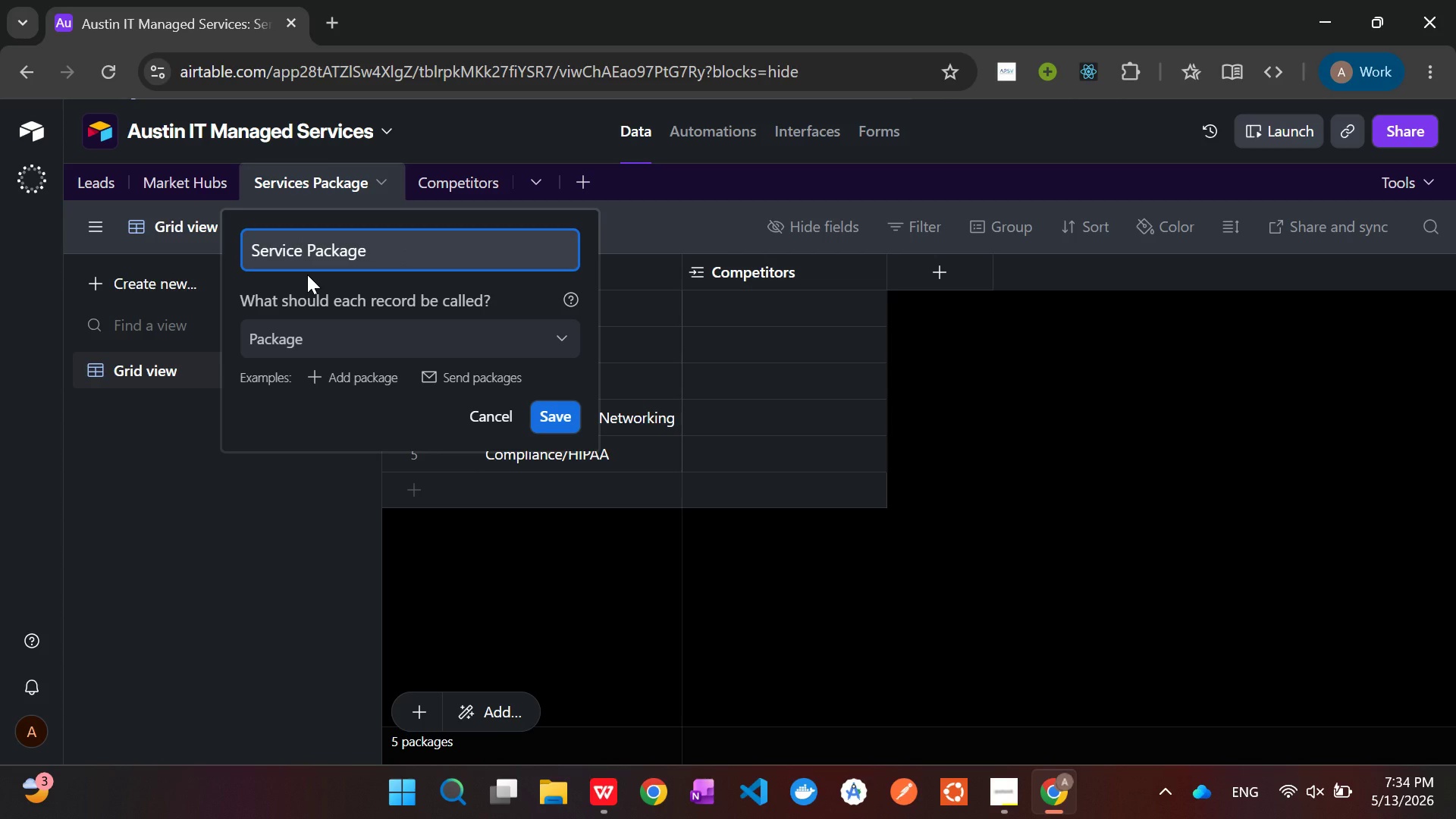 
key(End)
 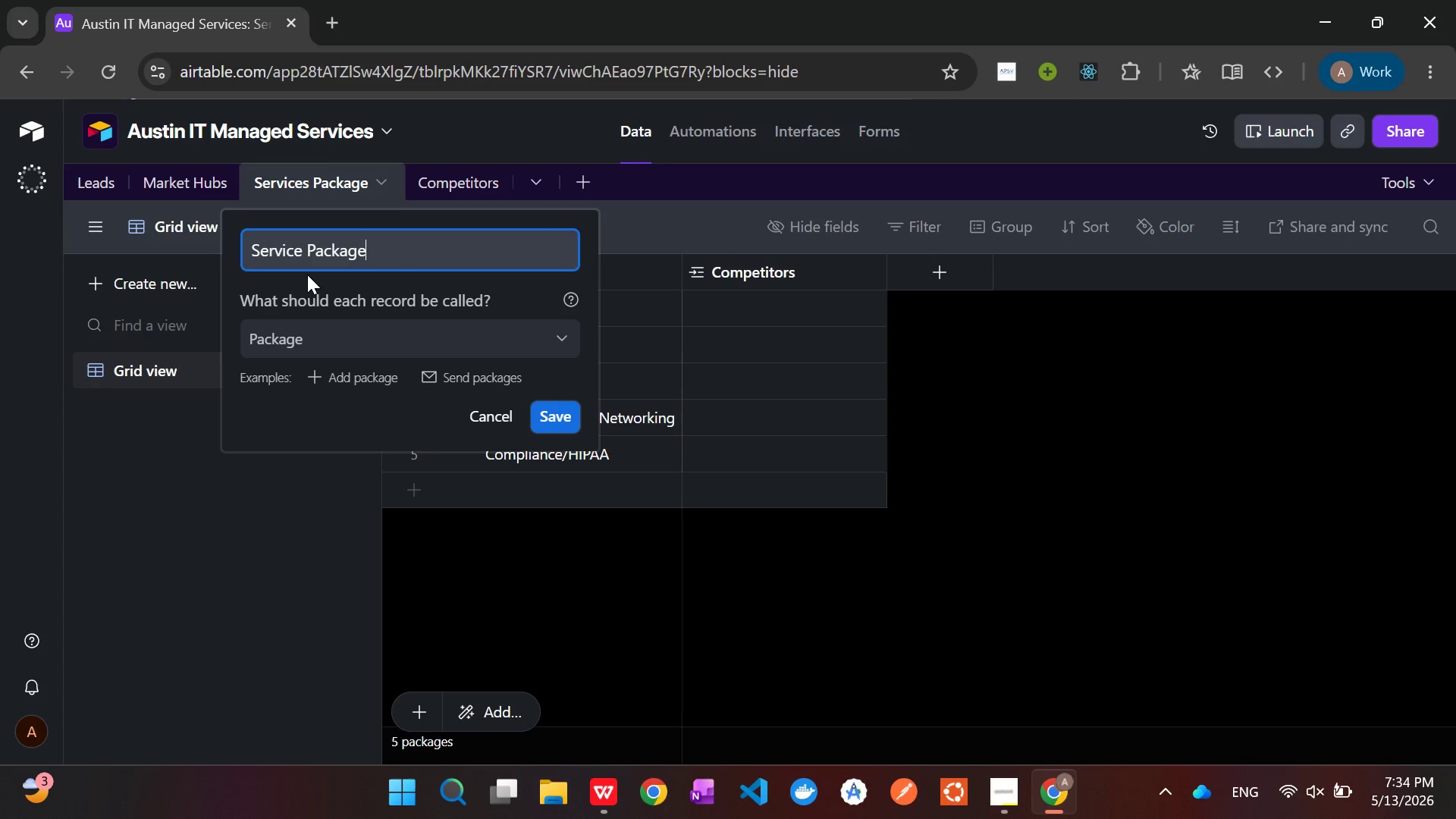 
key(S)
 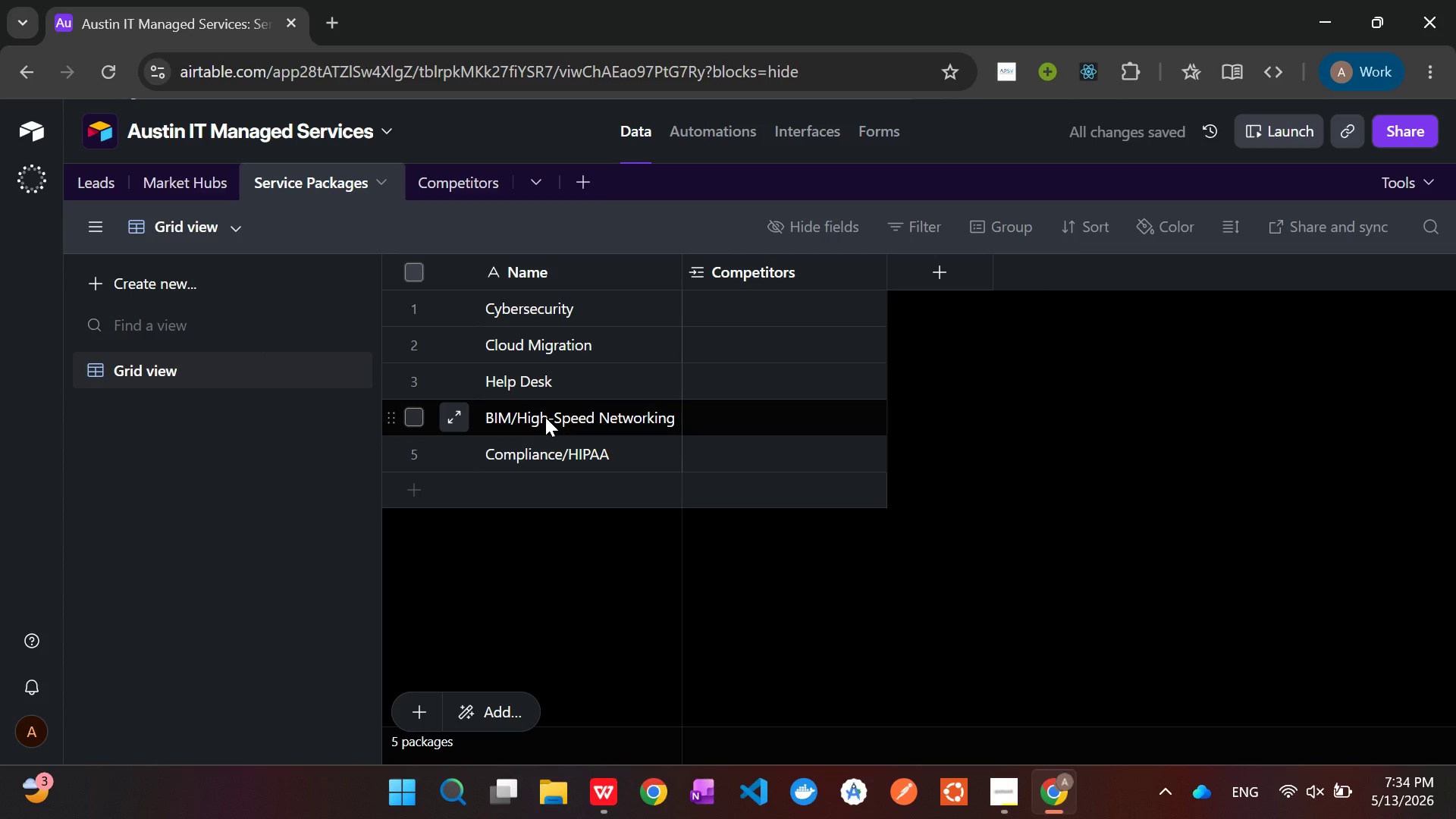 
wait(13.94)
 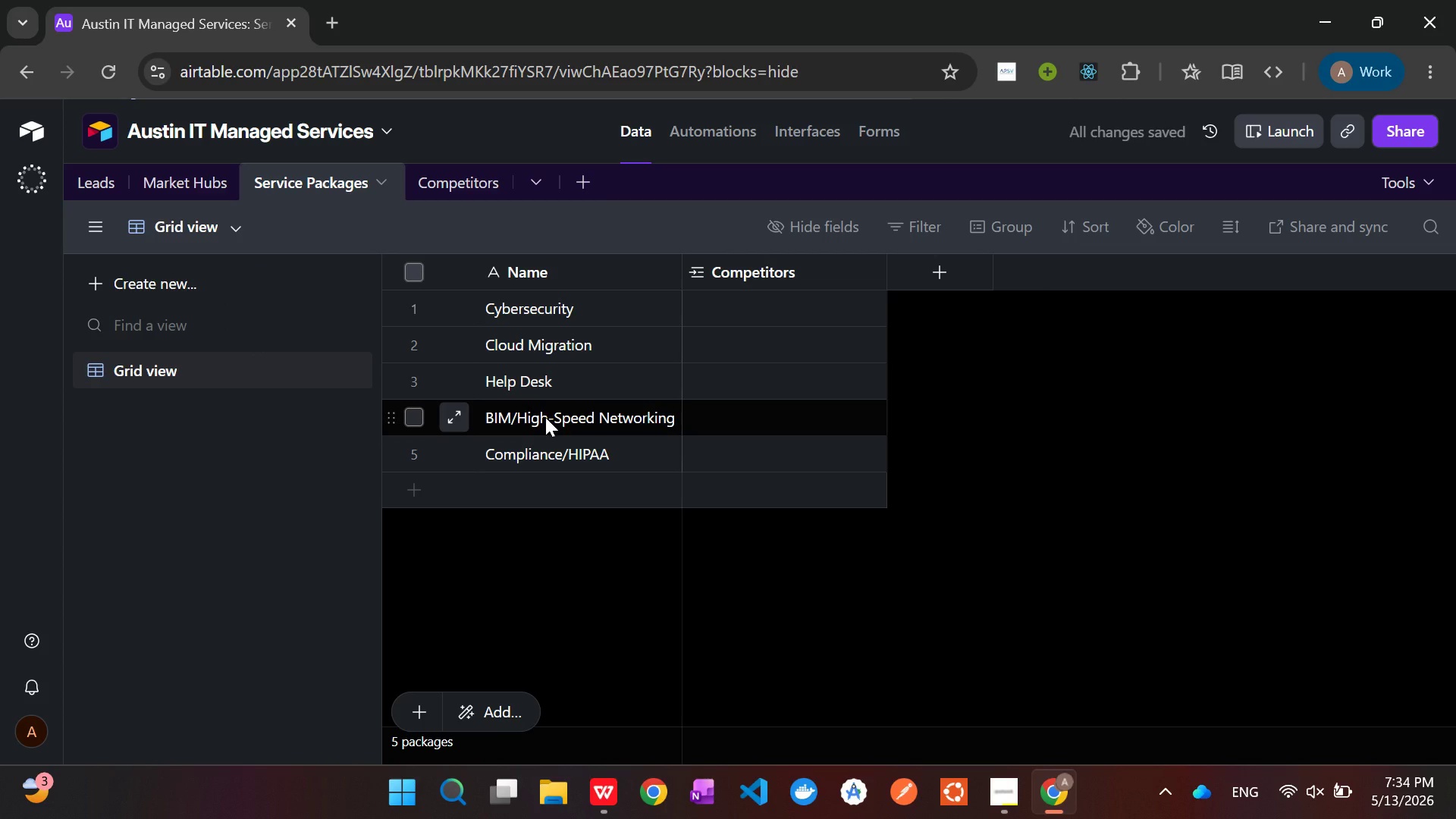 
left_click([873, 555])
 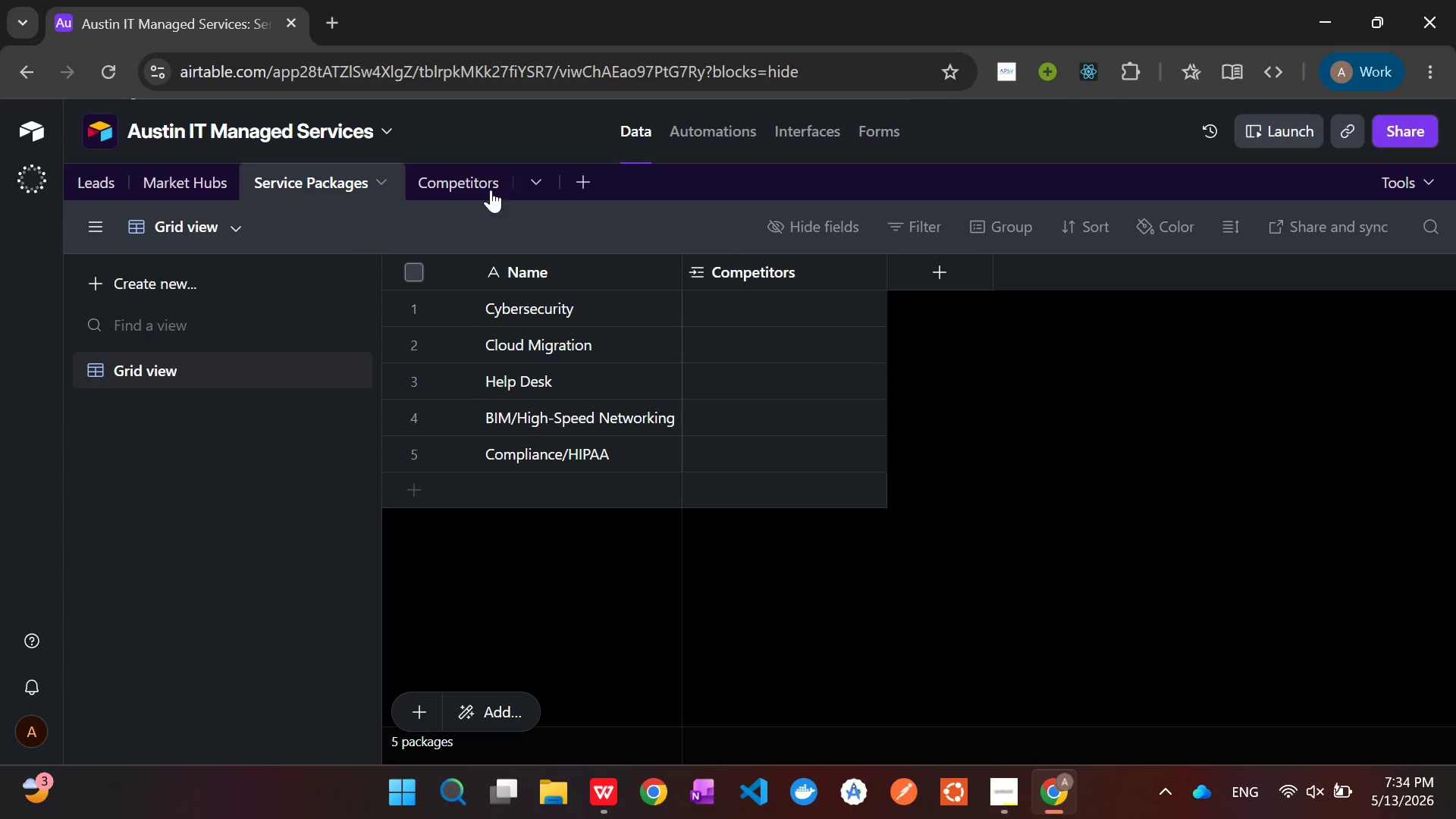 
left_click([475, 176])
 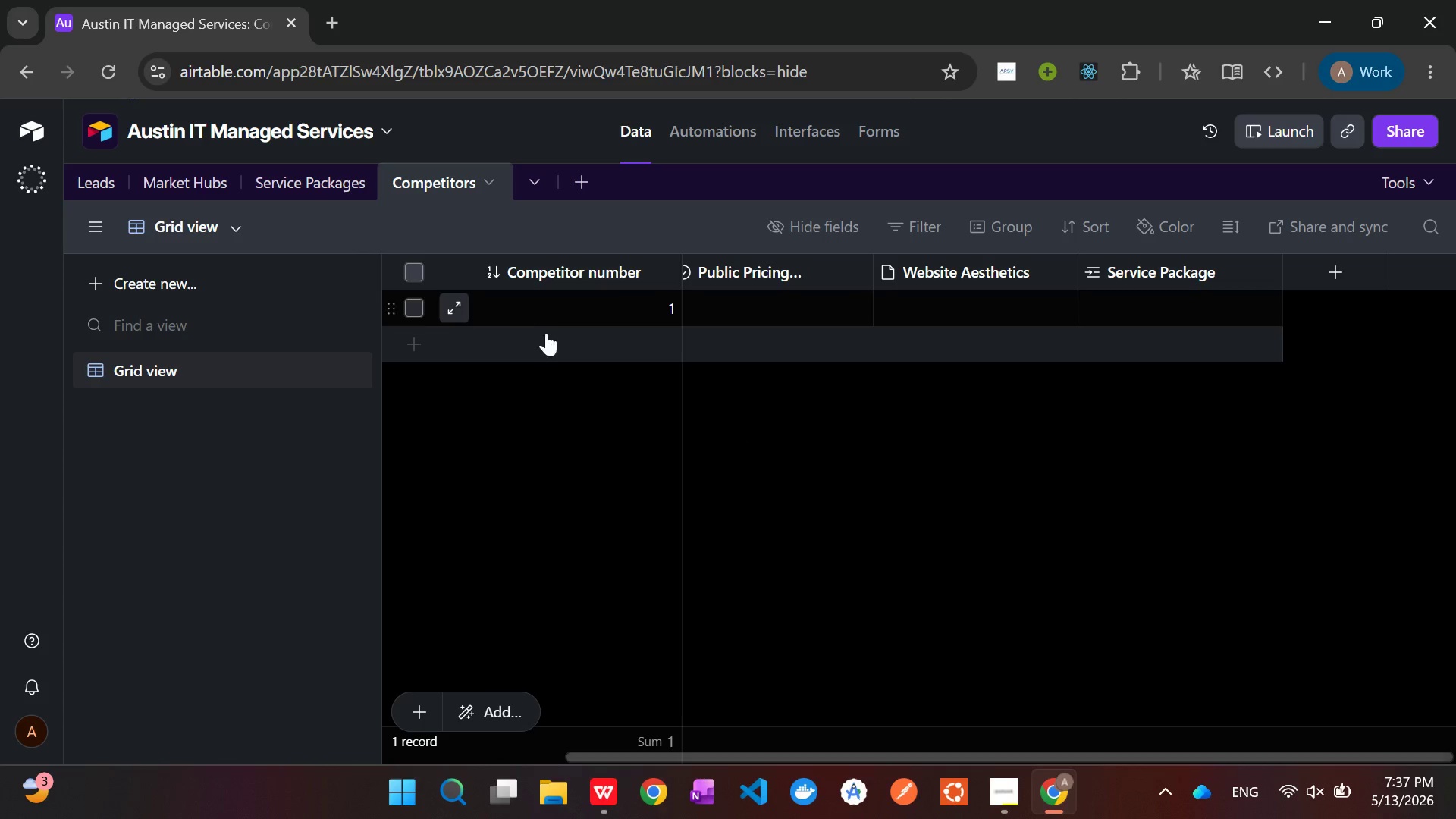 
wait(146.91)
 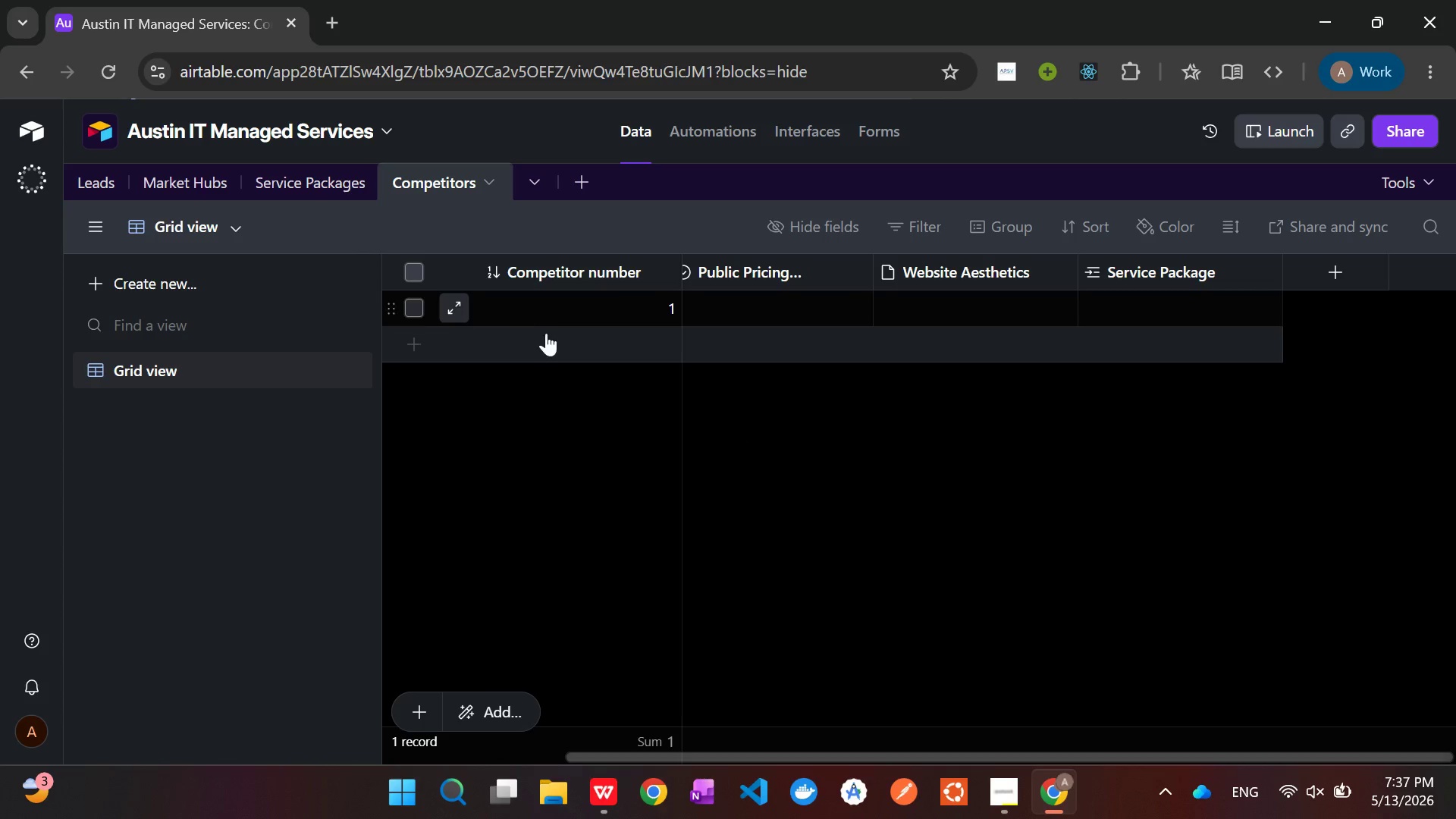 
right_click([569, 268])
 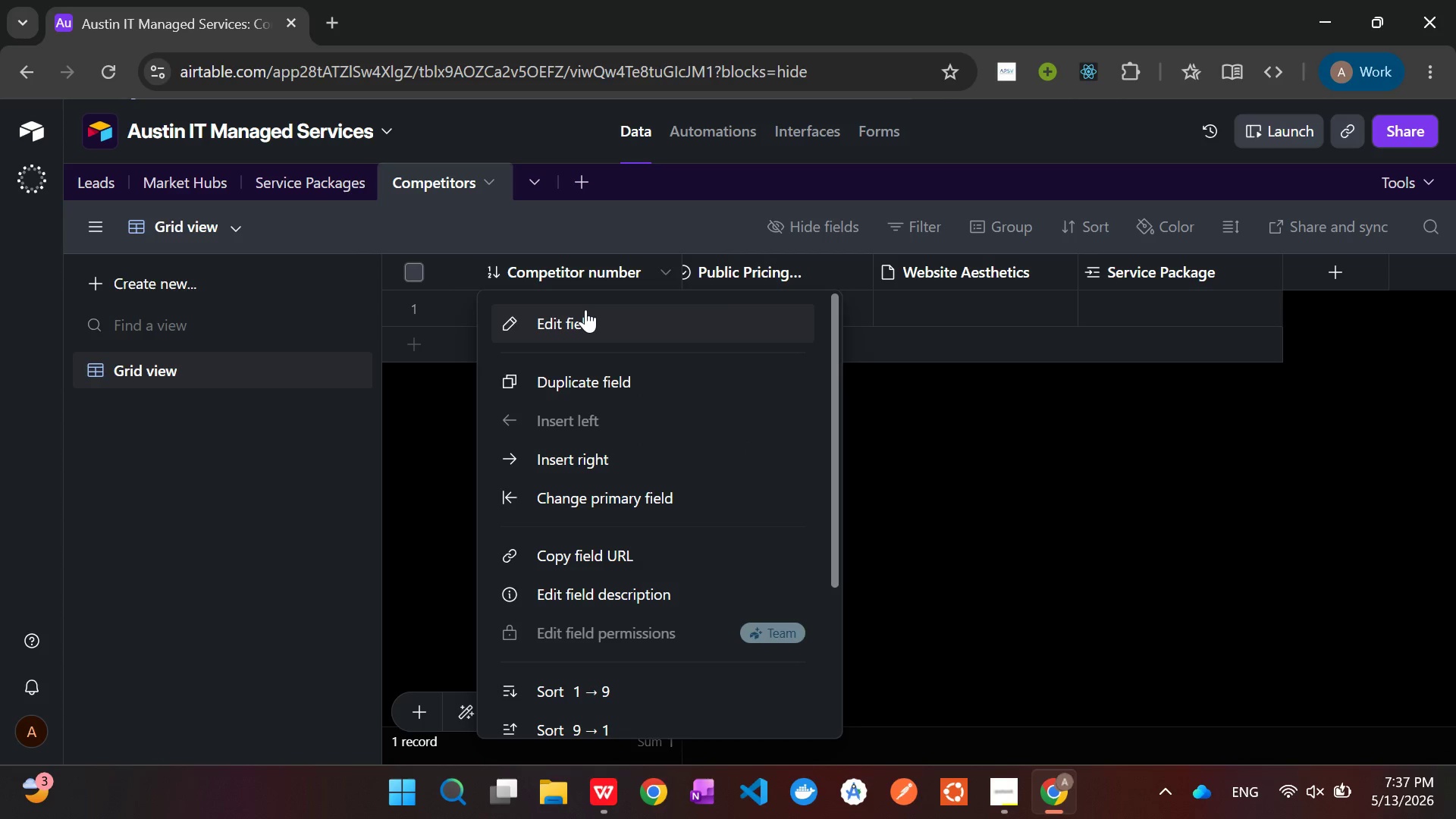 
left_click([585, 309])
 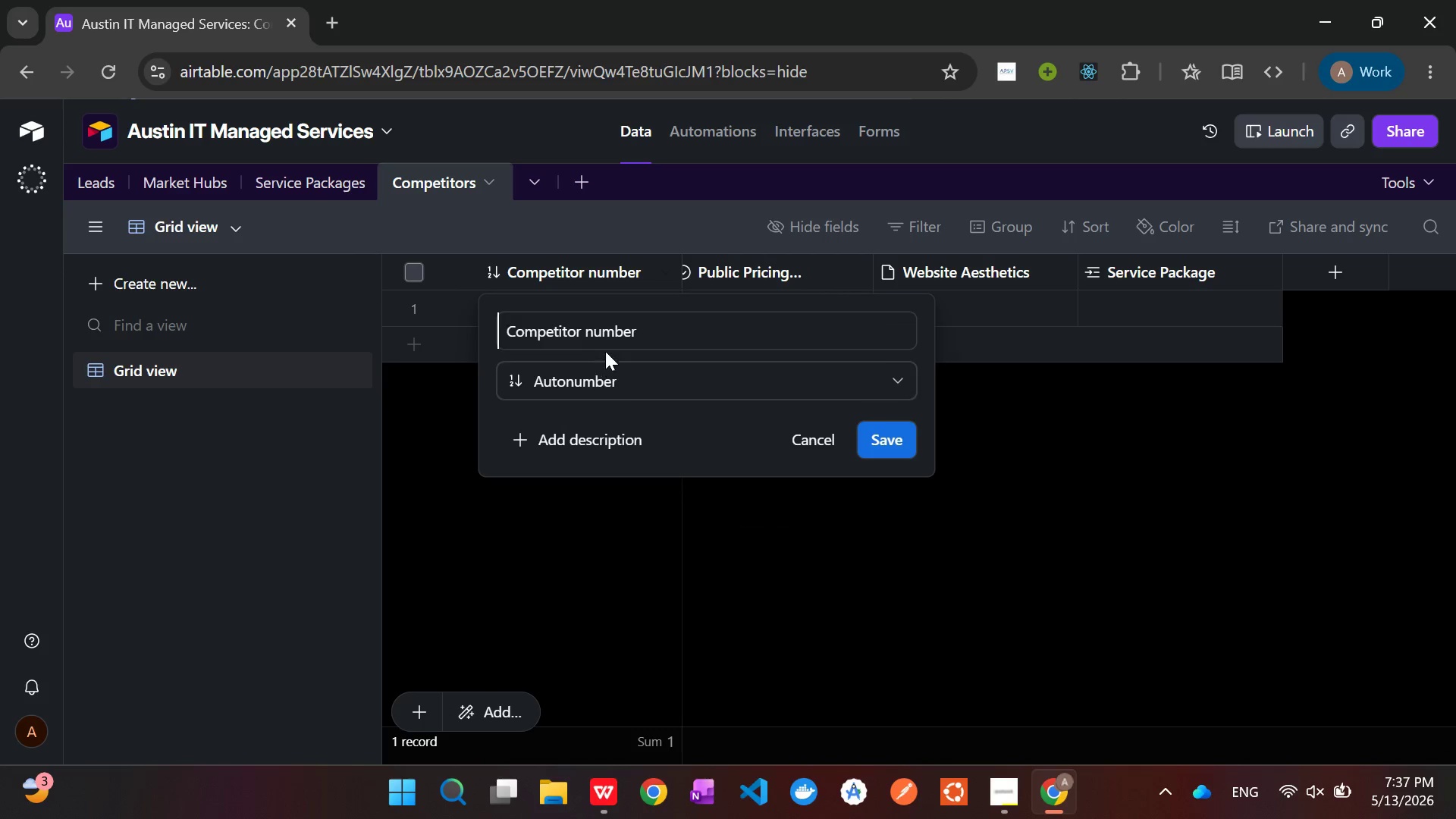 
left_click([606, 372])
 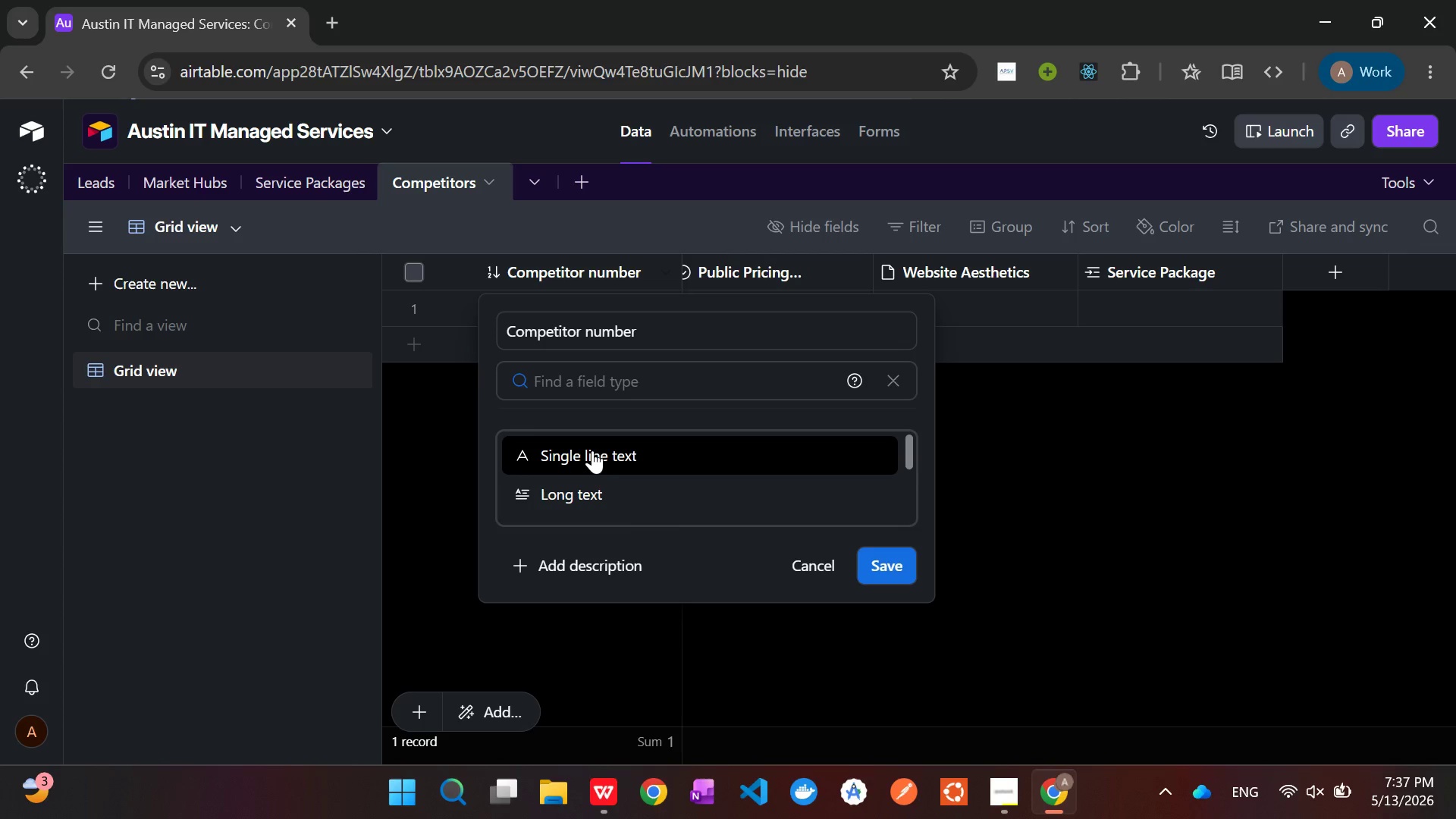 
left_click([596, 453])
 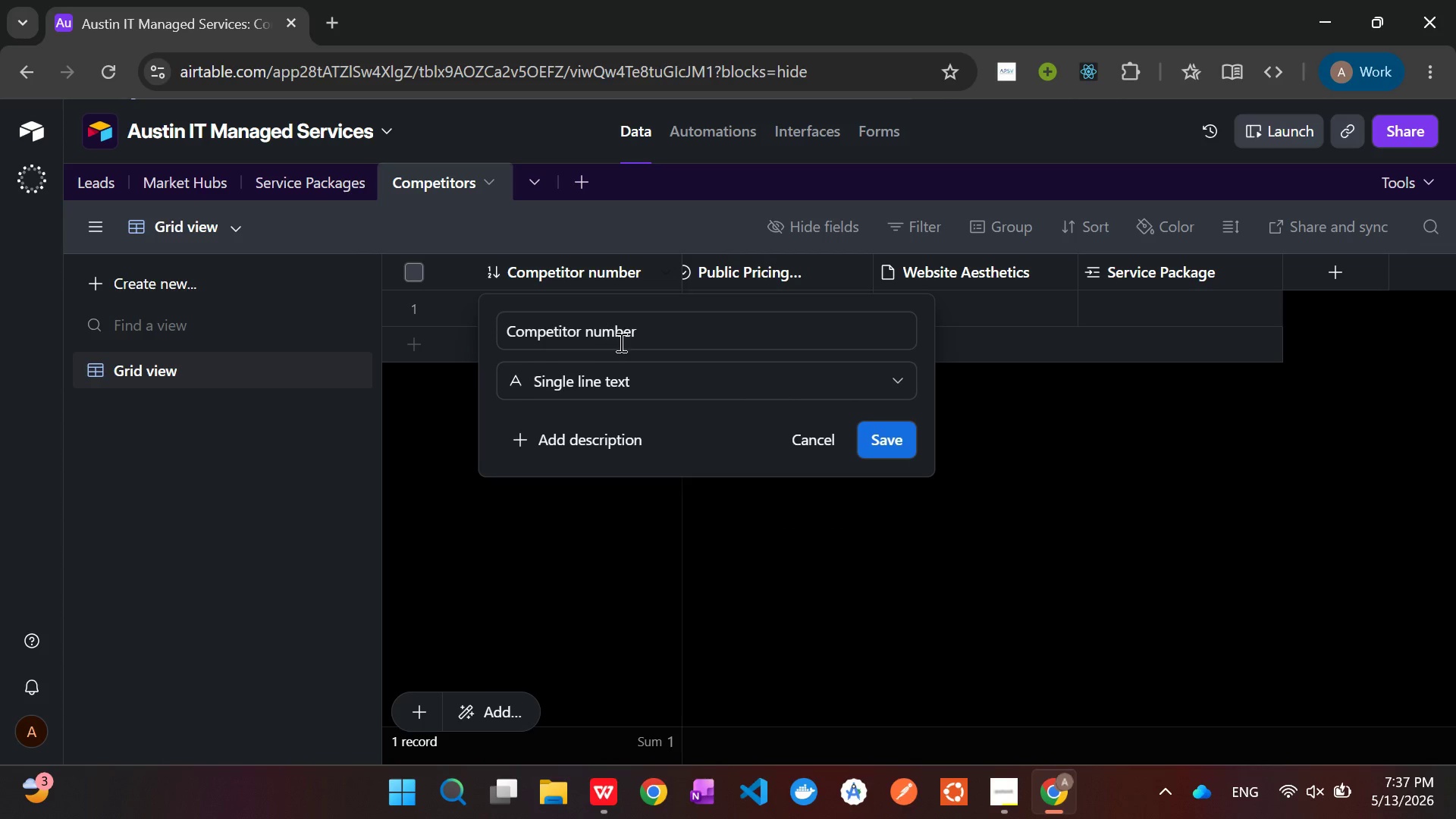 
left_click_drag(start_coordinate=[655, 334], to_coordinate=[479, 322])
 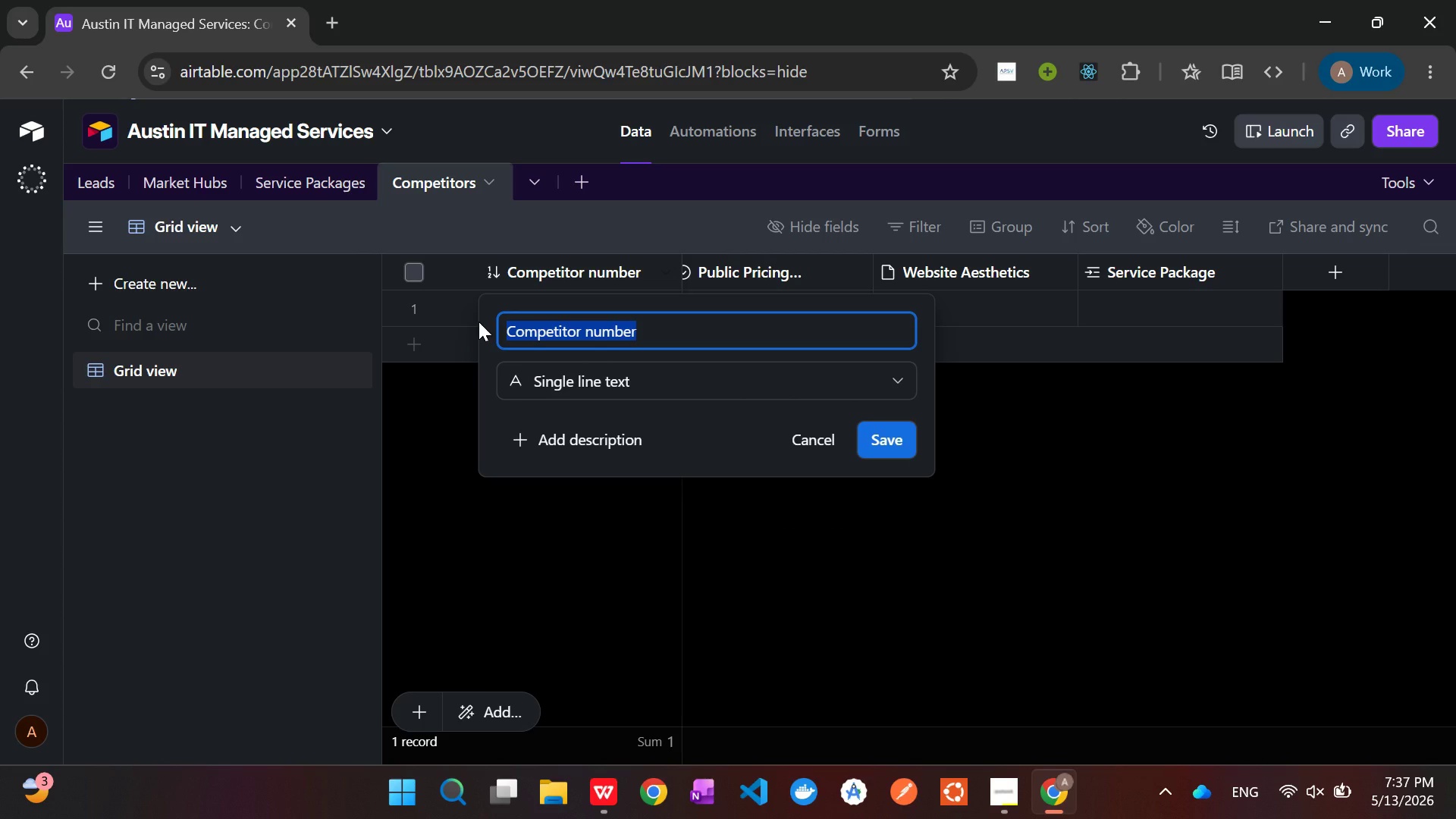 
key(Backspace)
type(Name)
 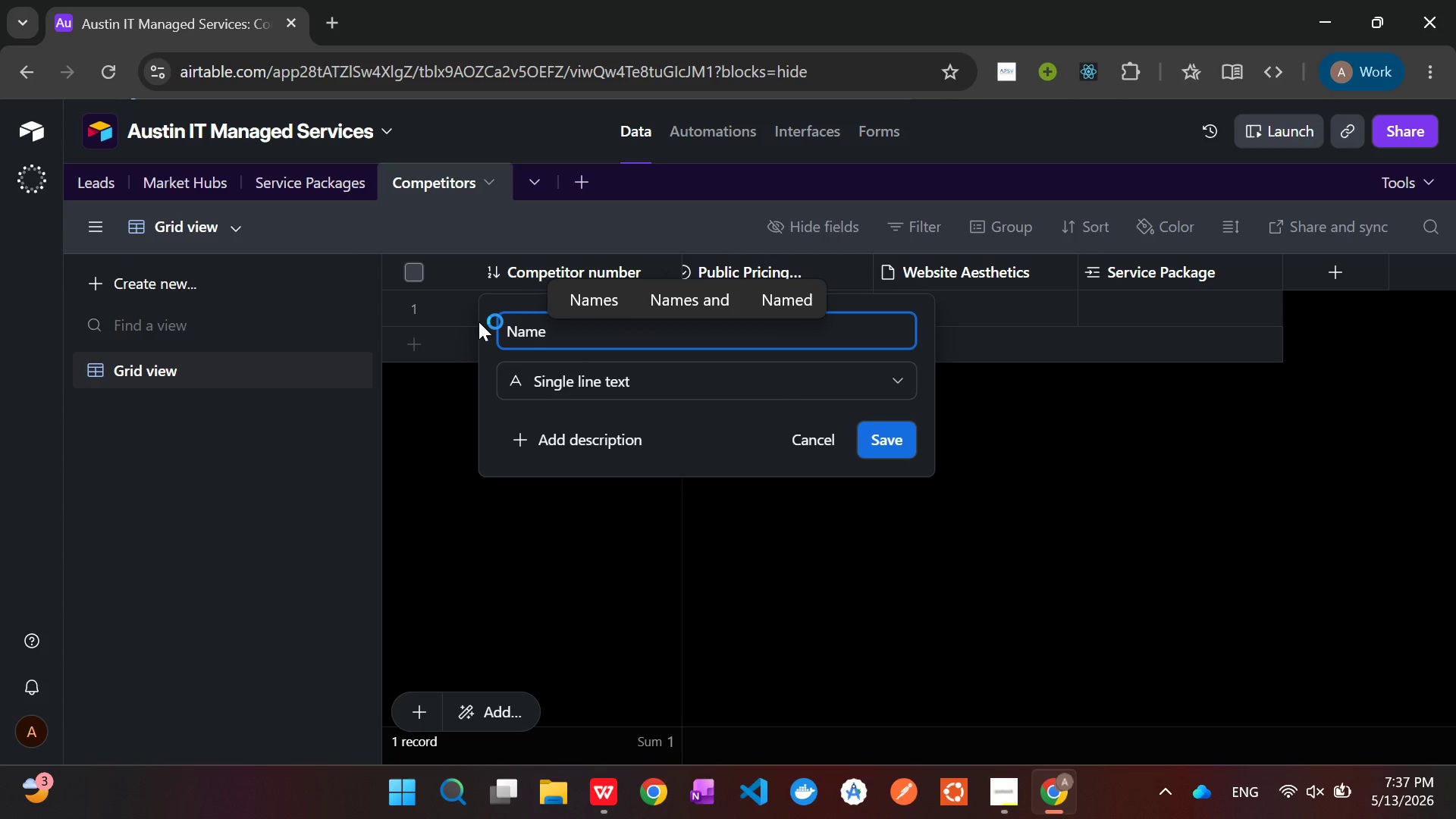 
left_click([882, 435])
 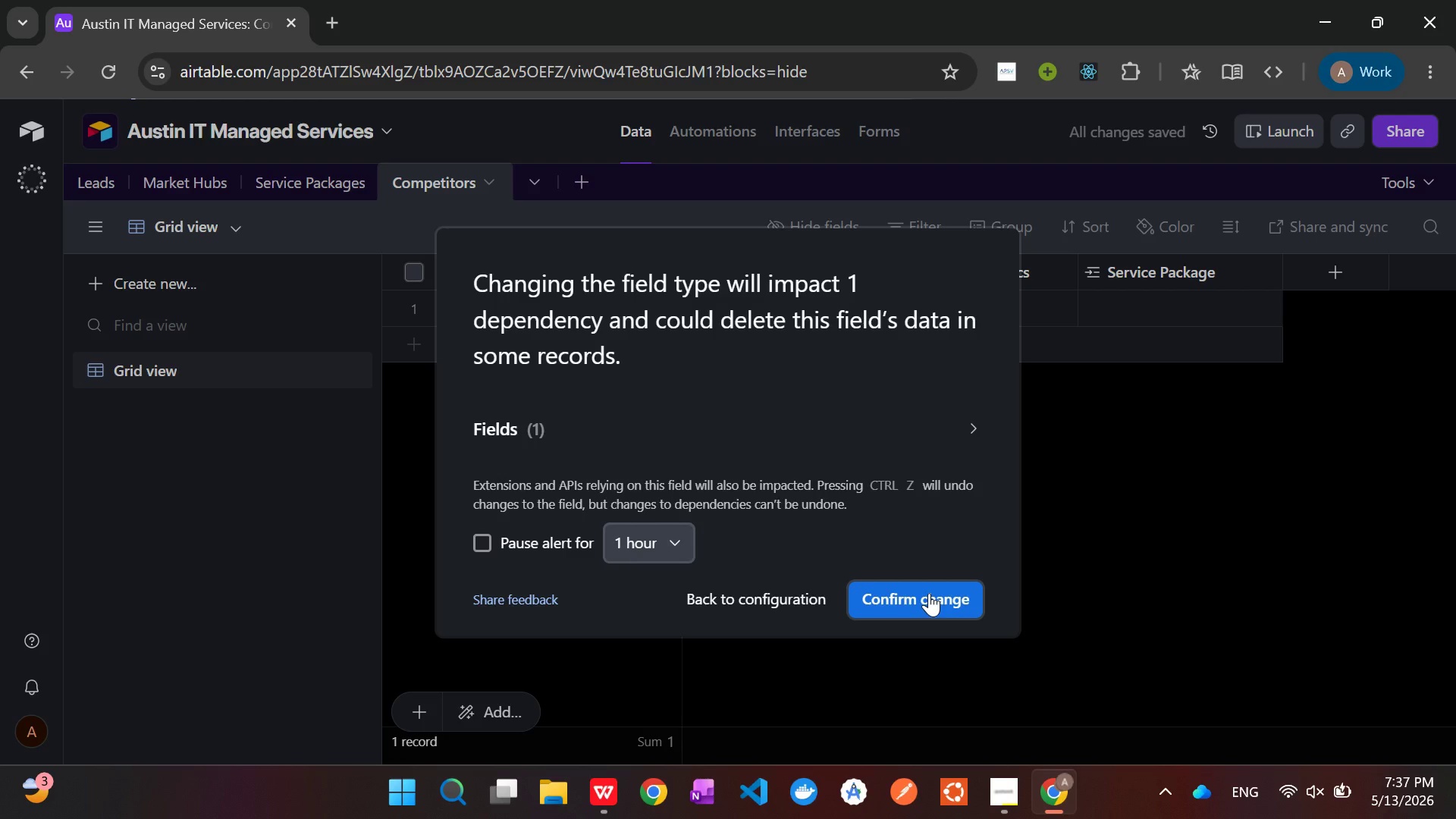 
left_click([929, 593])
 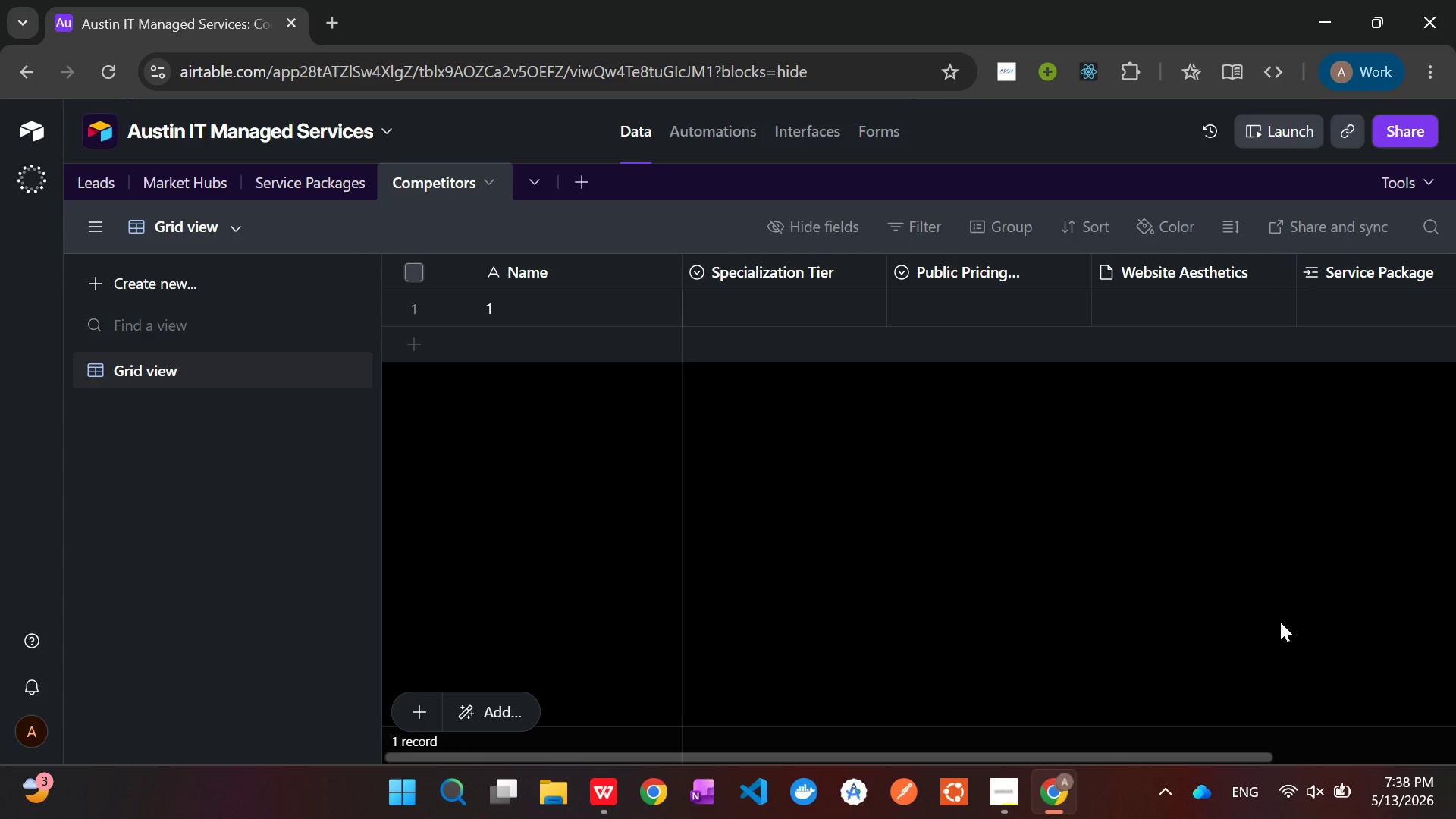 
wait(35.25)
 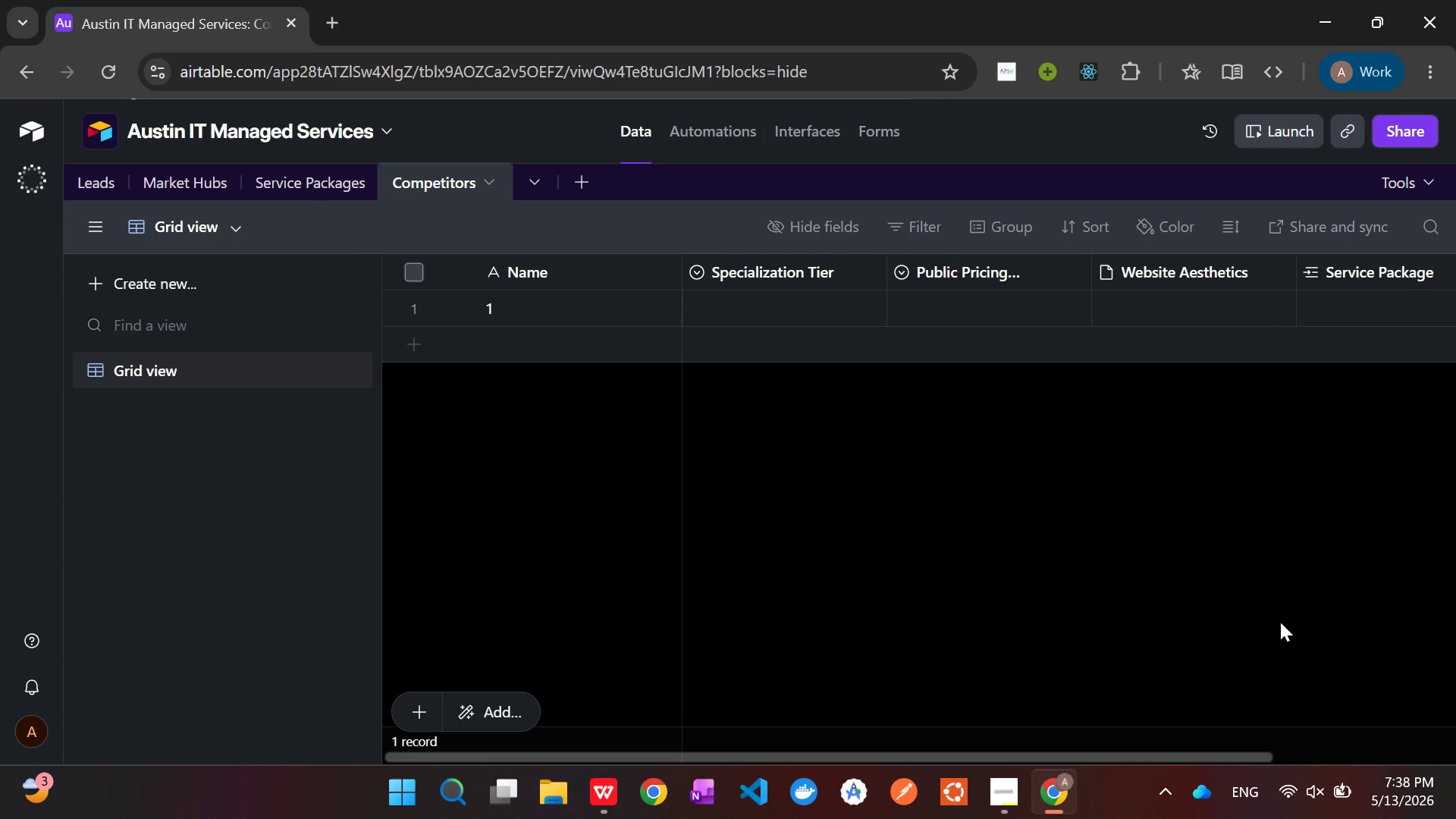 
left_click([623, 311])
 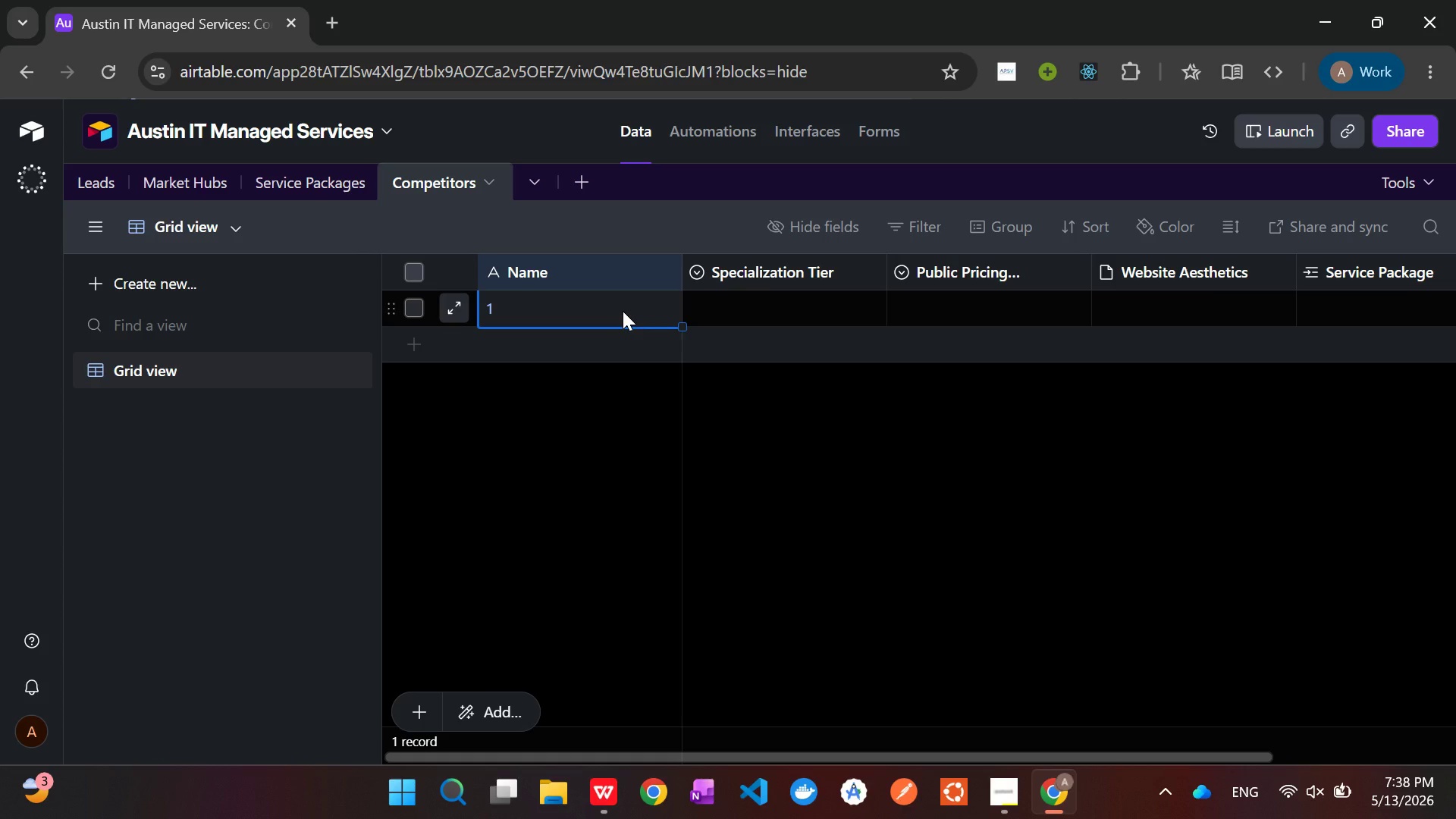 
key(Backspace)
 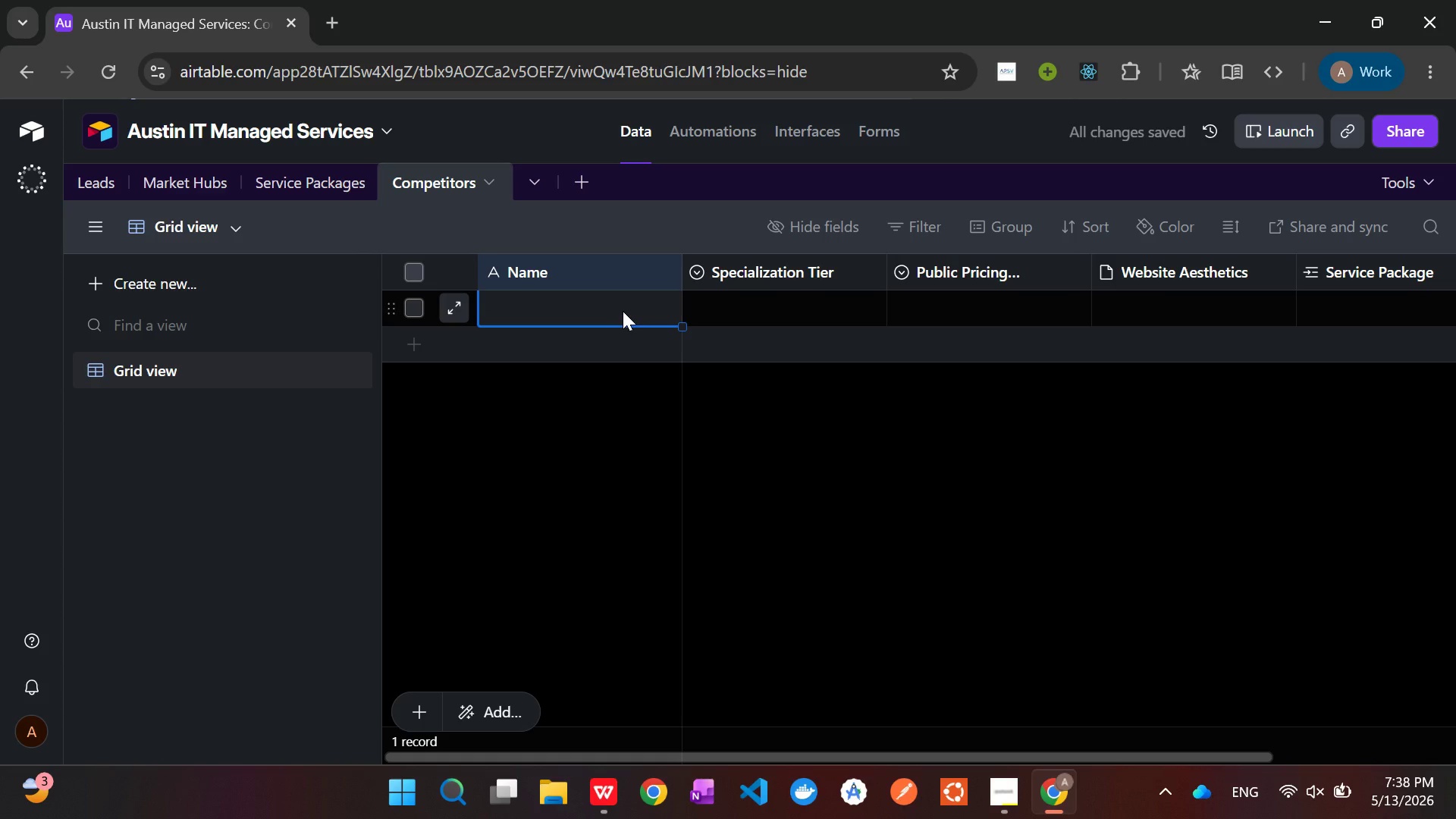 
wait(5.12)
 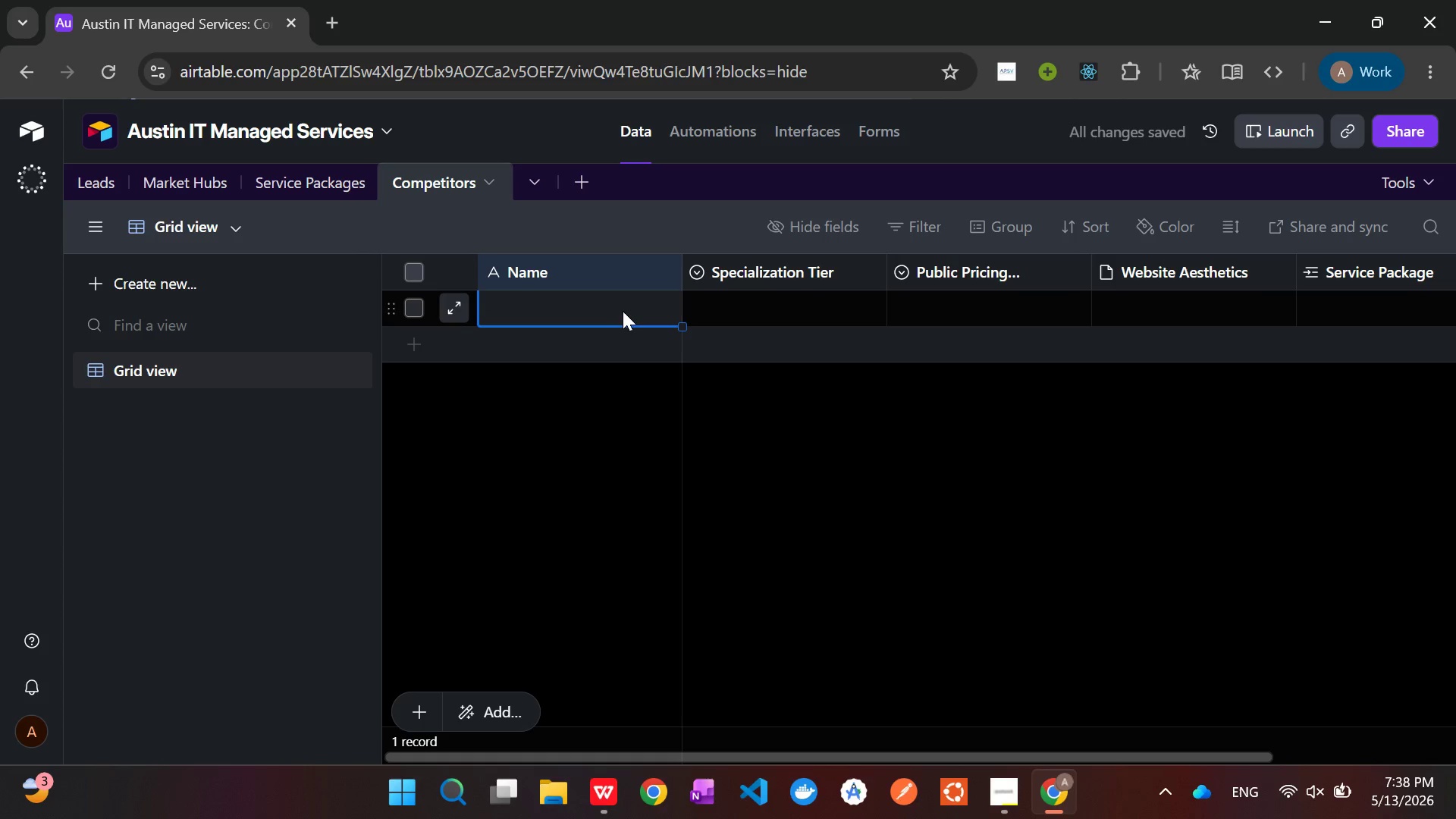 
type(CompassMSP)
 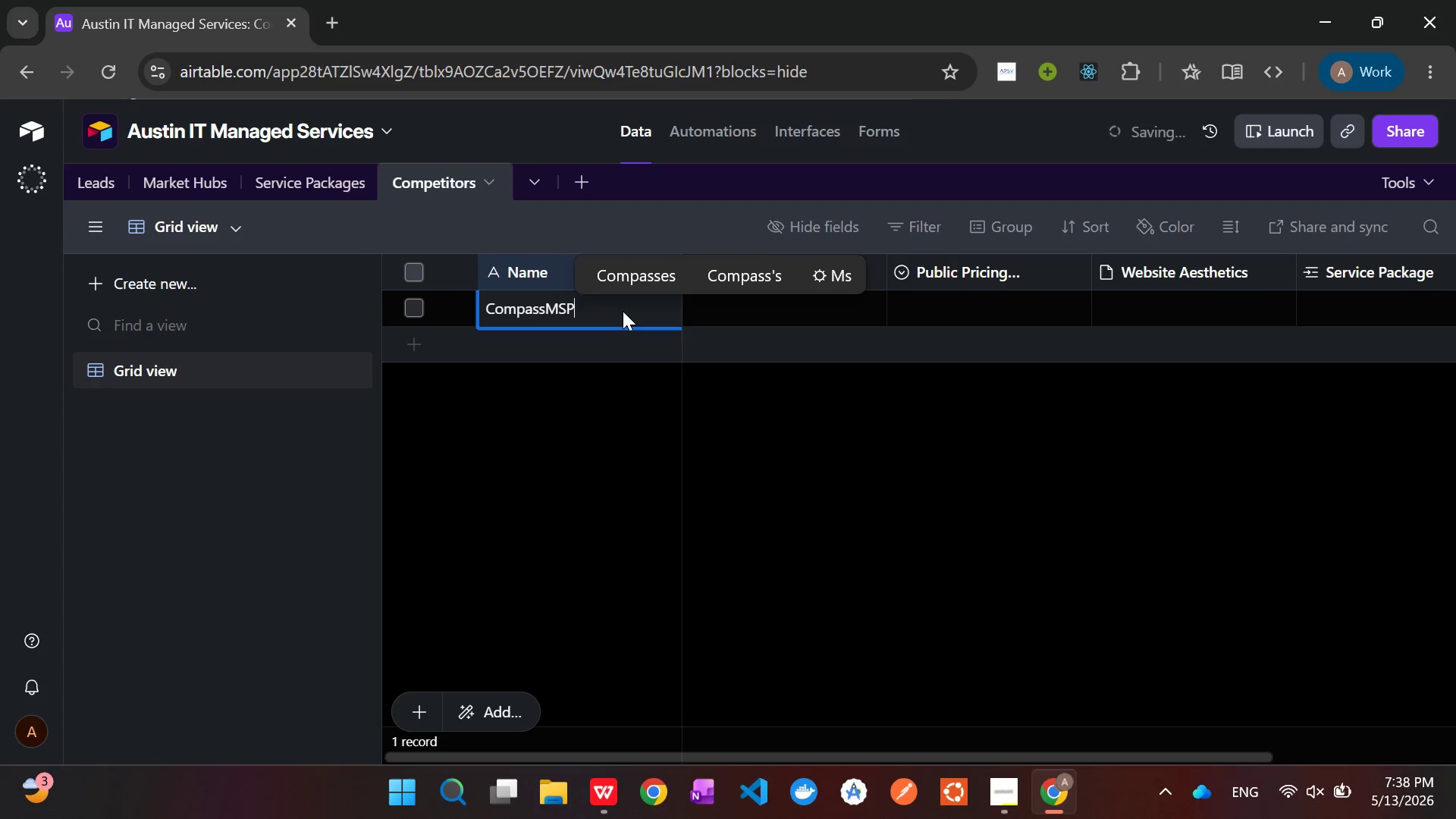 
wait(7.59)
 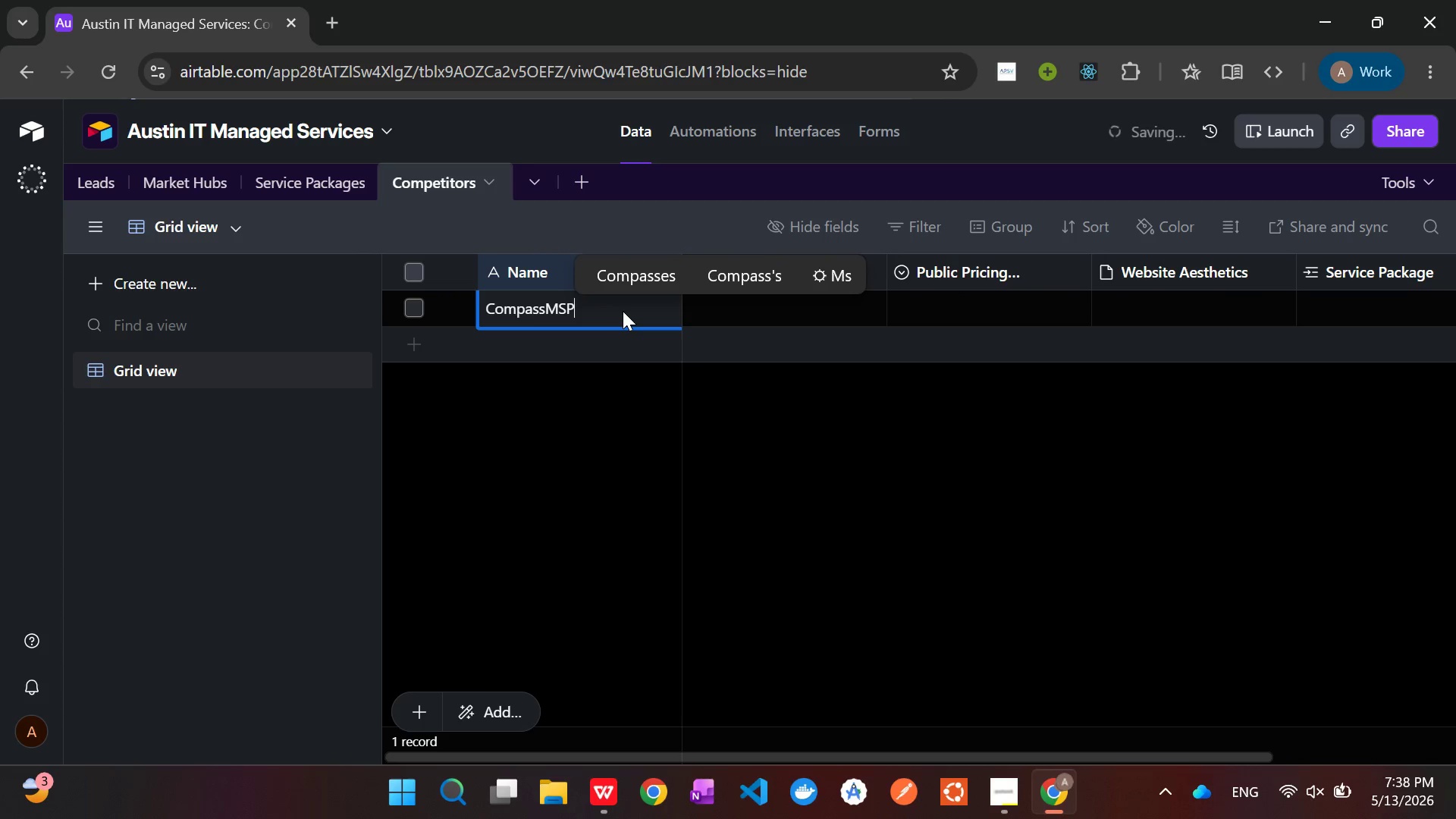 
key(Enter)
 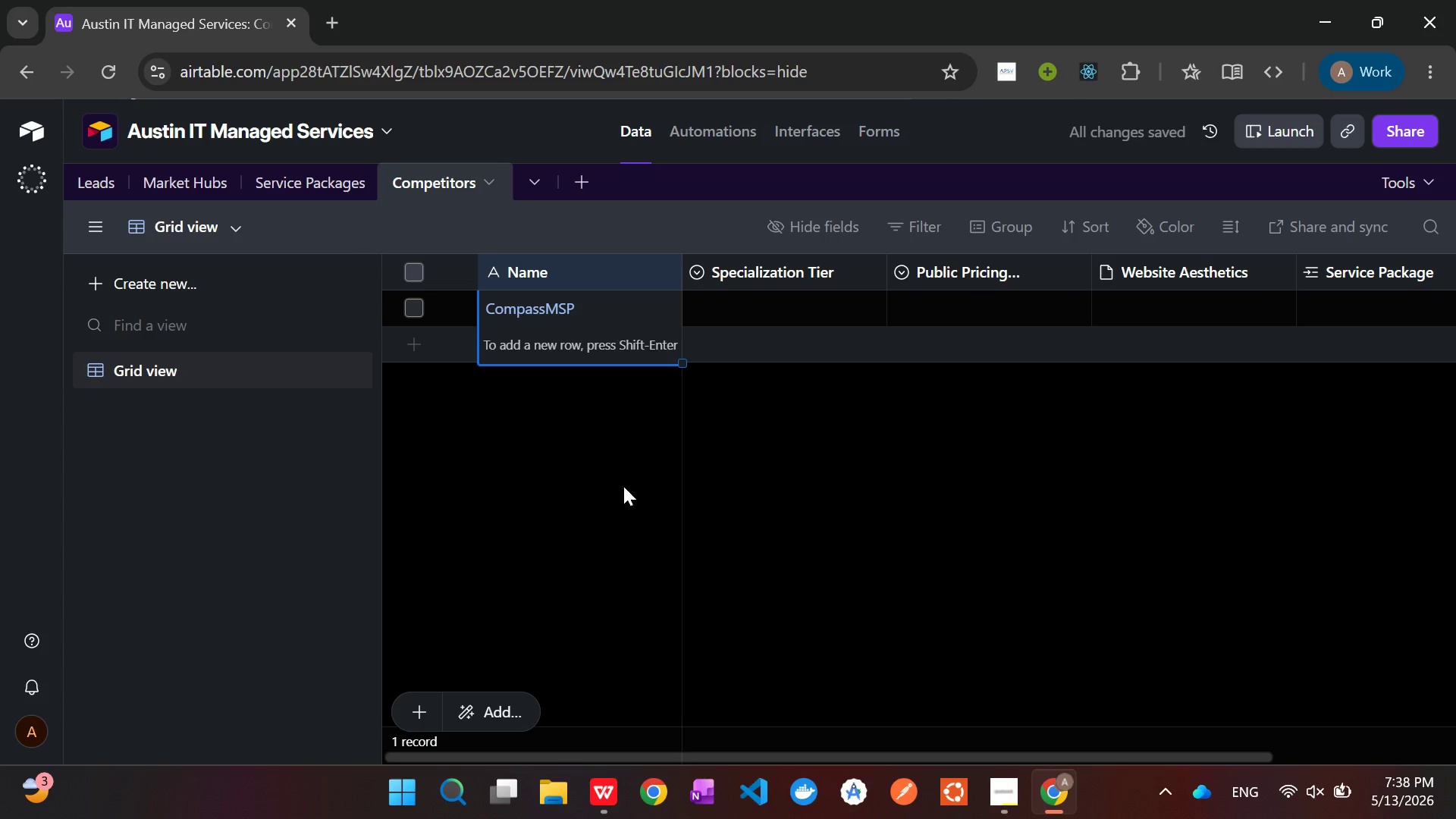 
left_click([626, 571])
 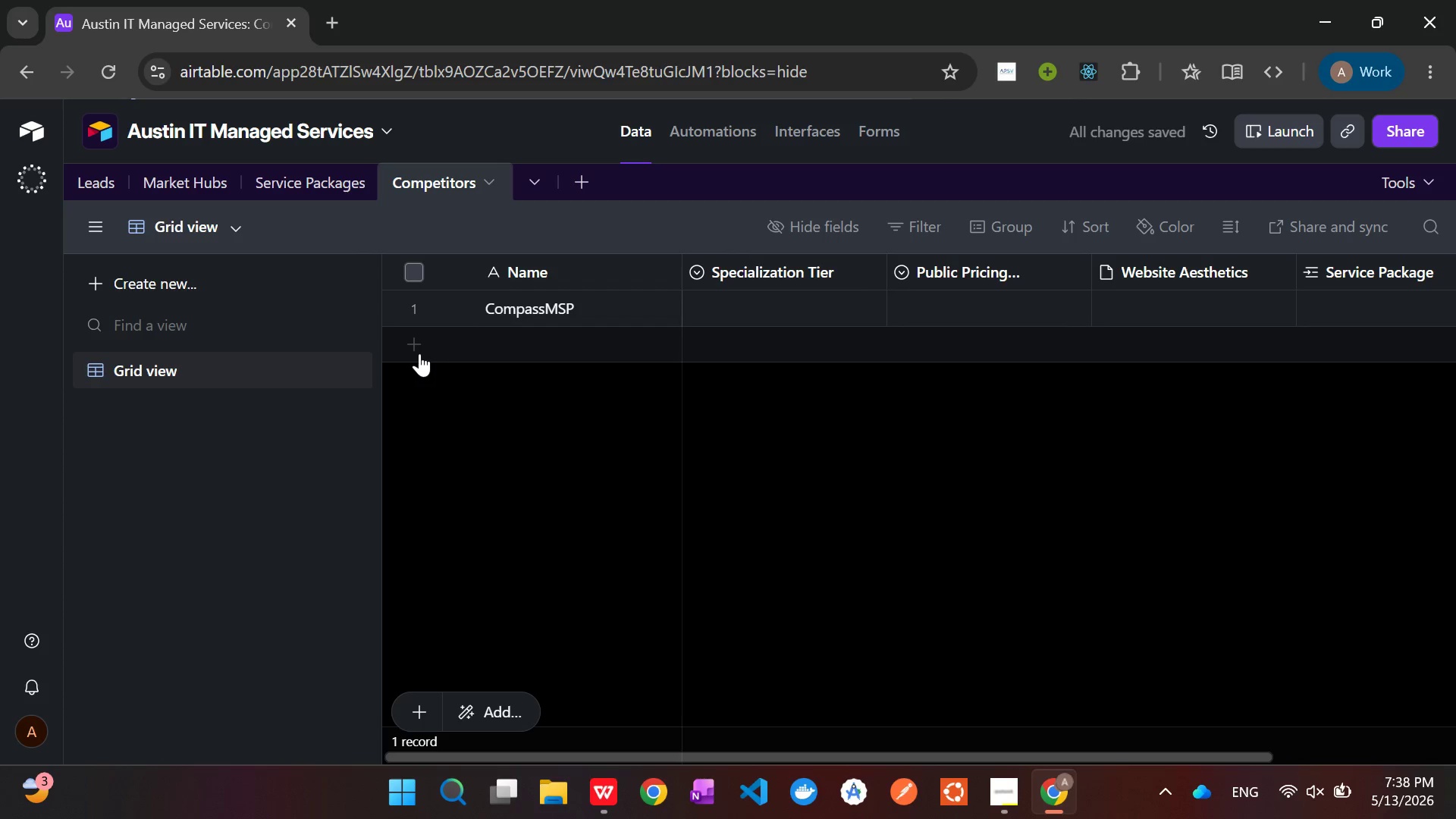 
left_click([419, 352])
 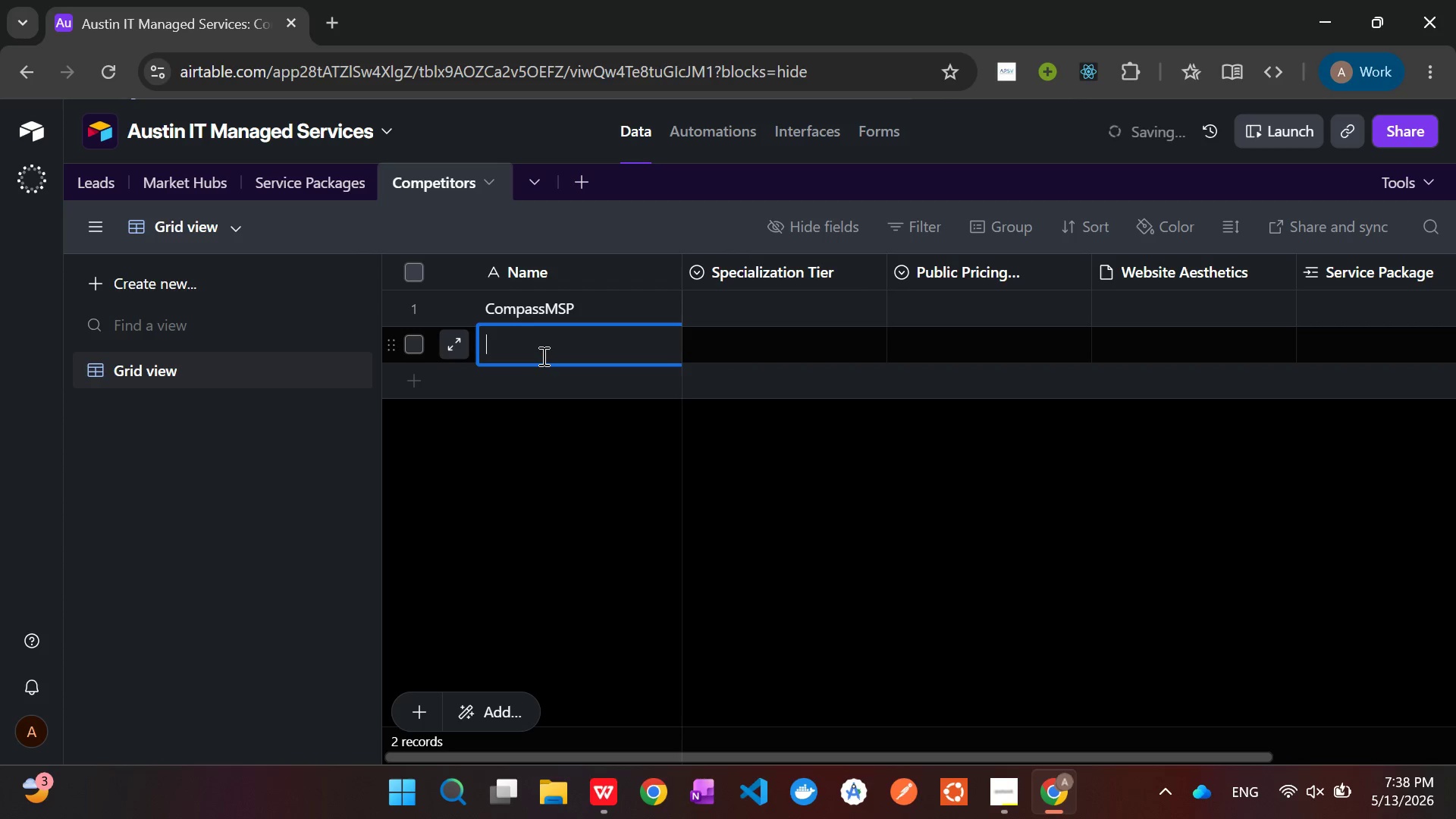 
left_click([542, 356])
 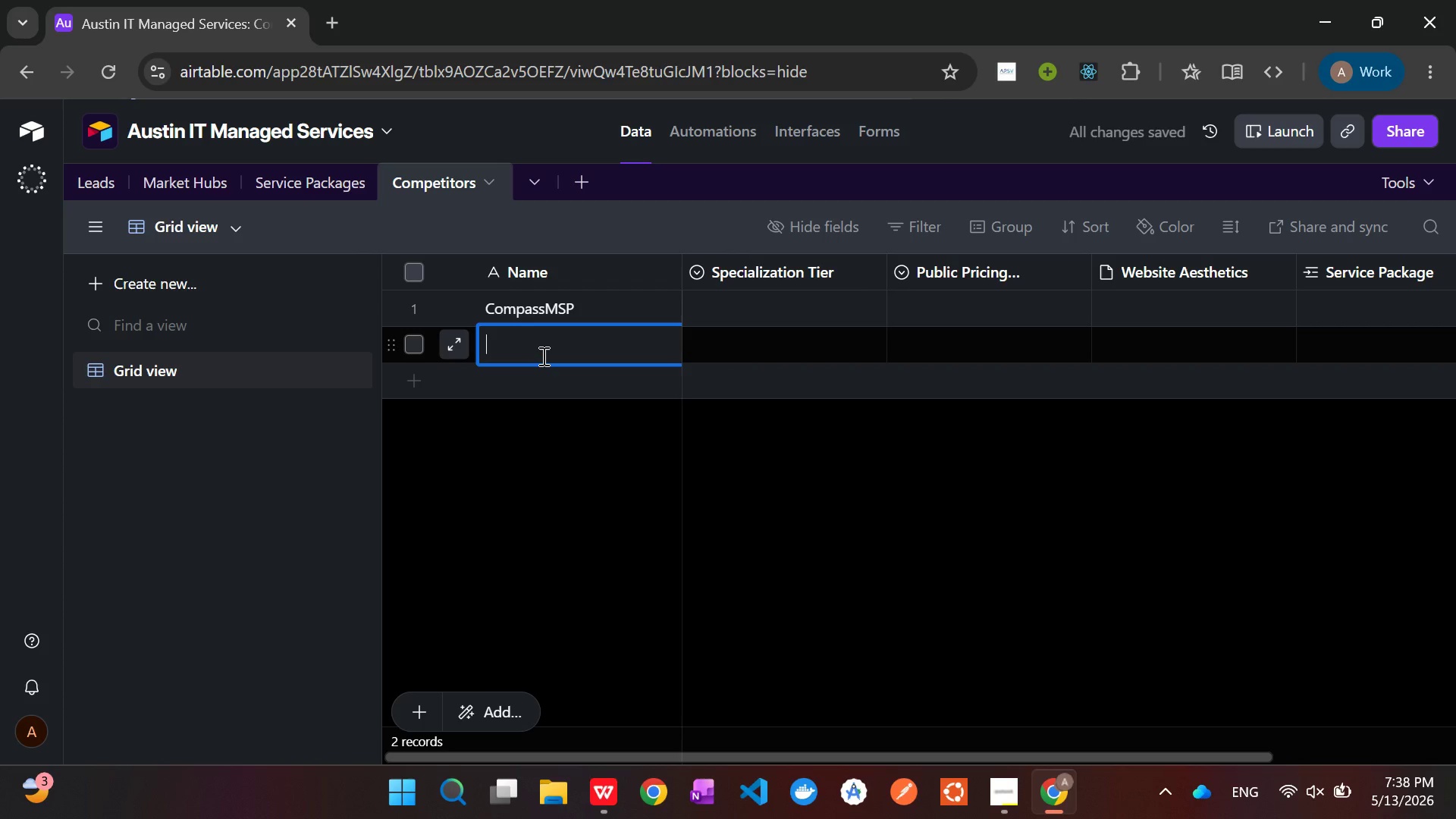 
type(CMIT Solutions)
 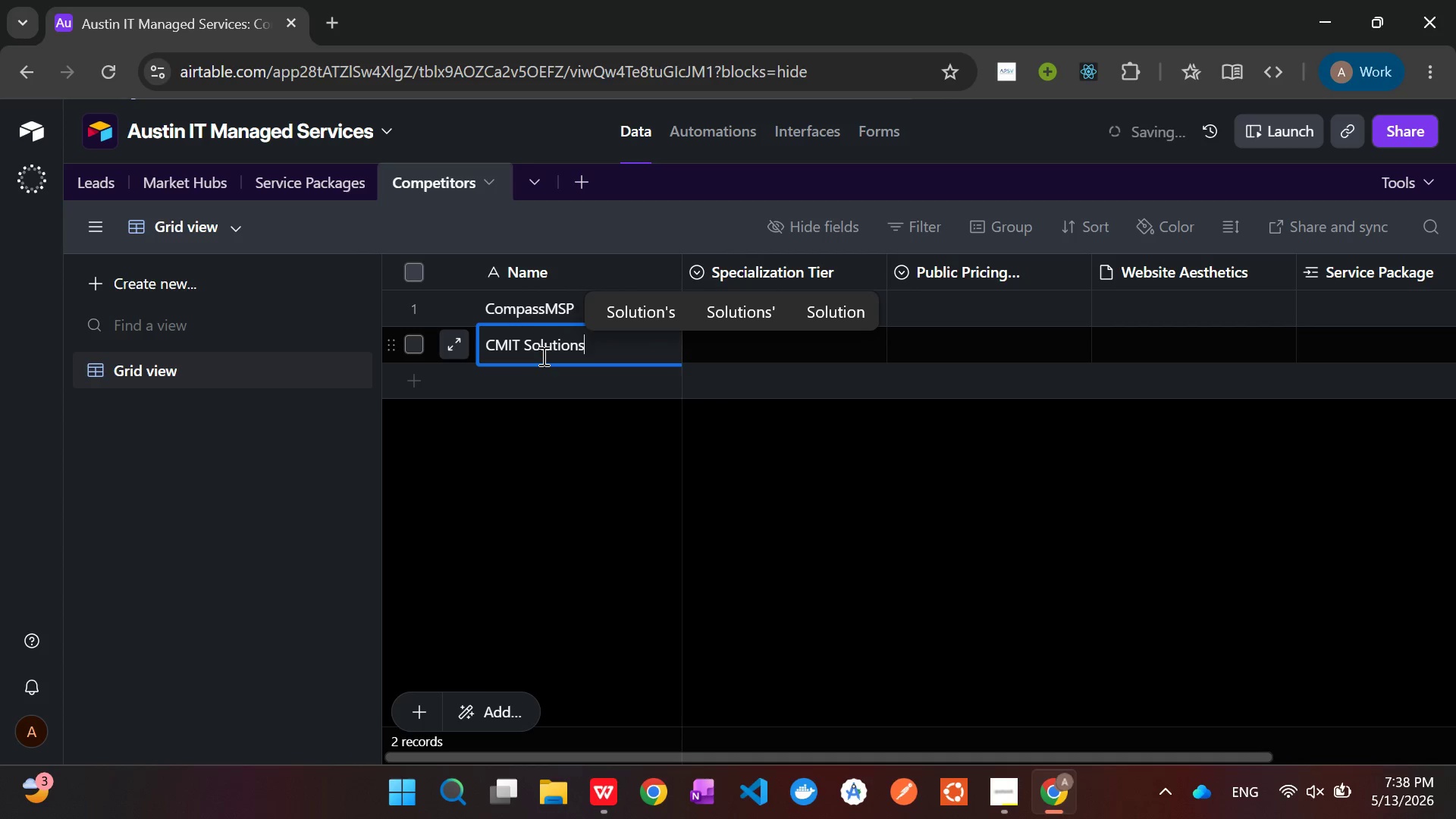 
wait(6.86)
 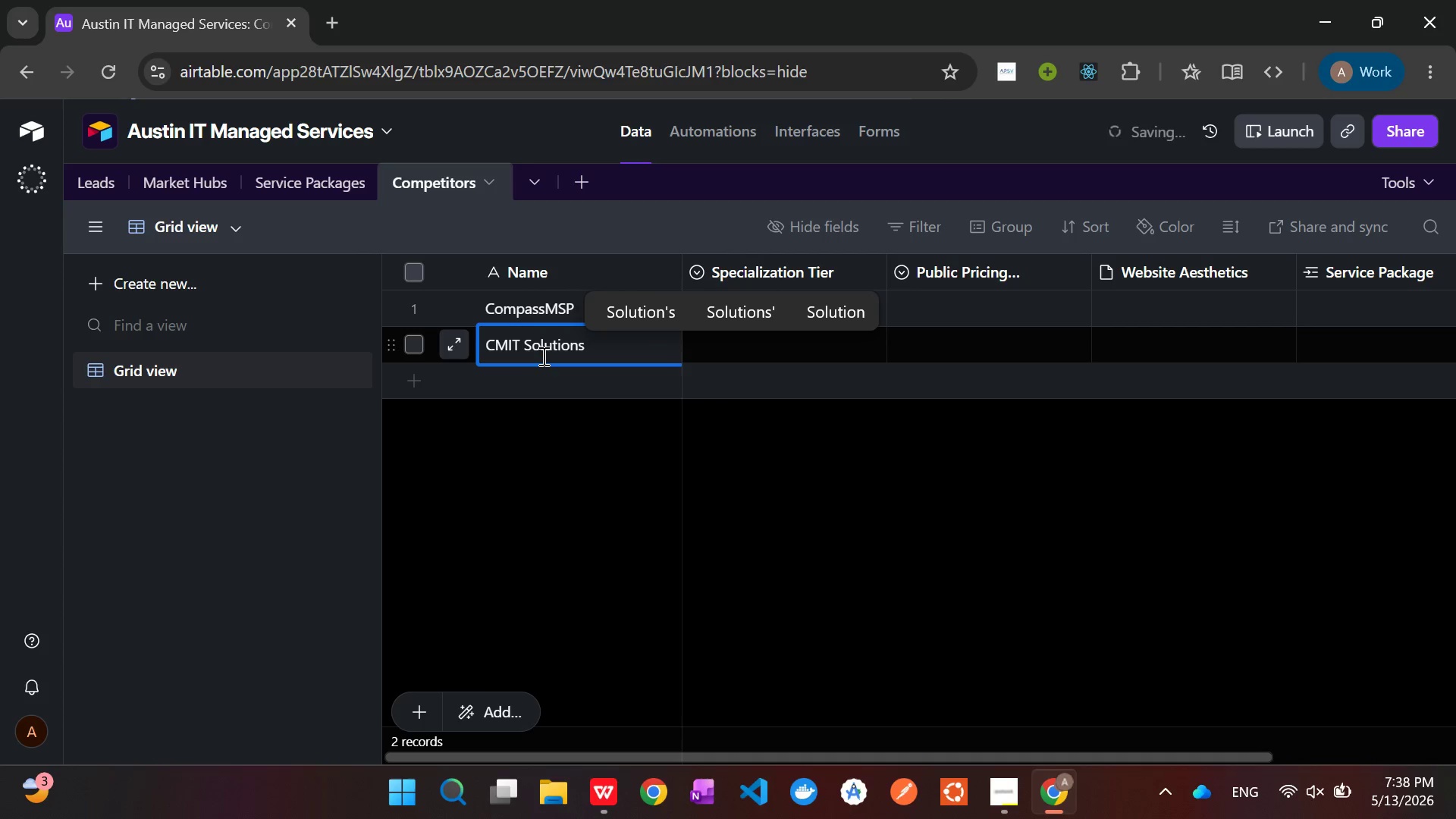 
left_click([416, 384])
 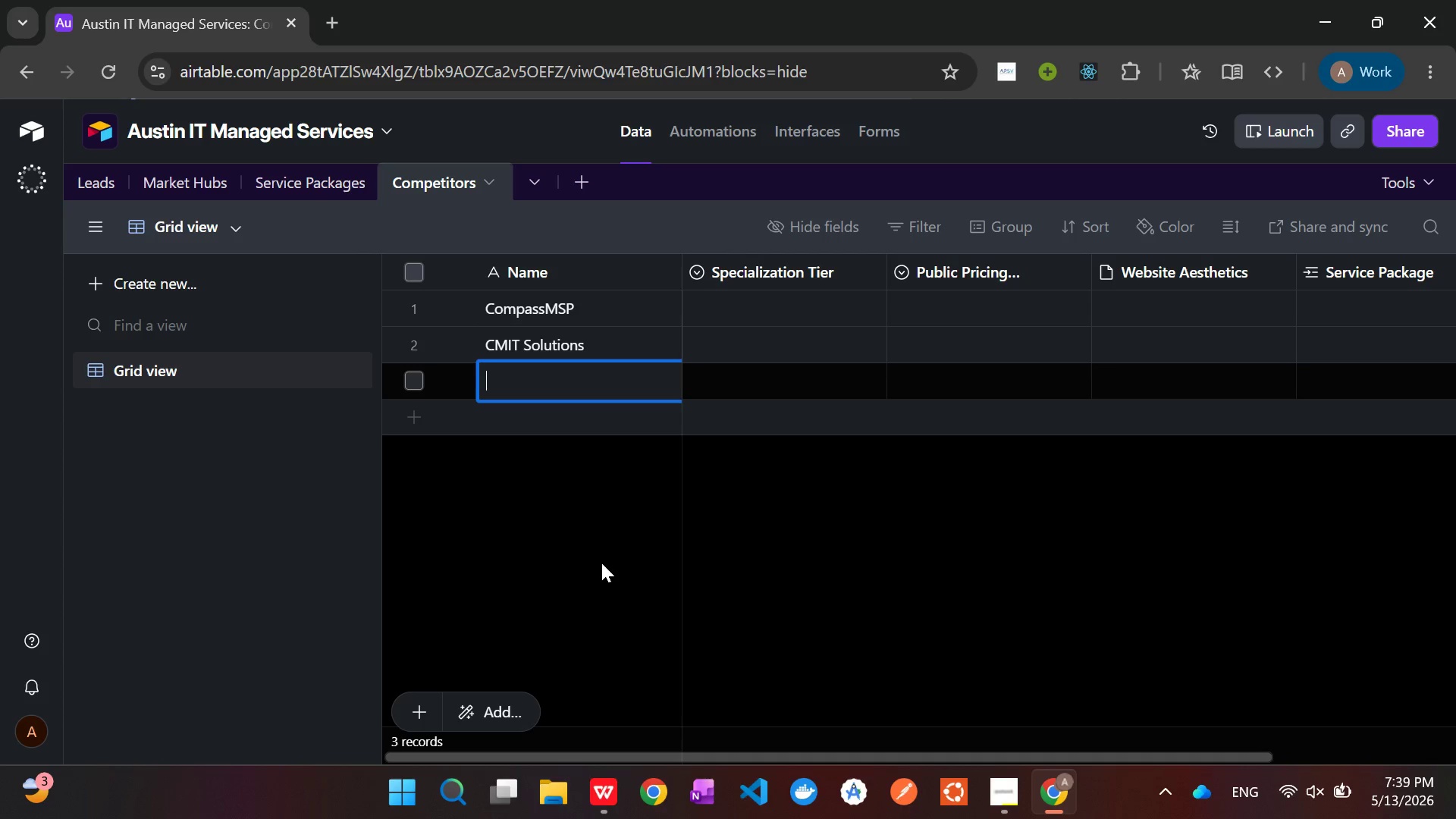 
wait(21.28)
 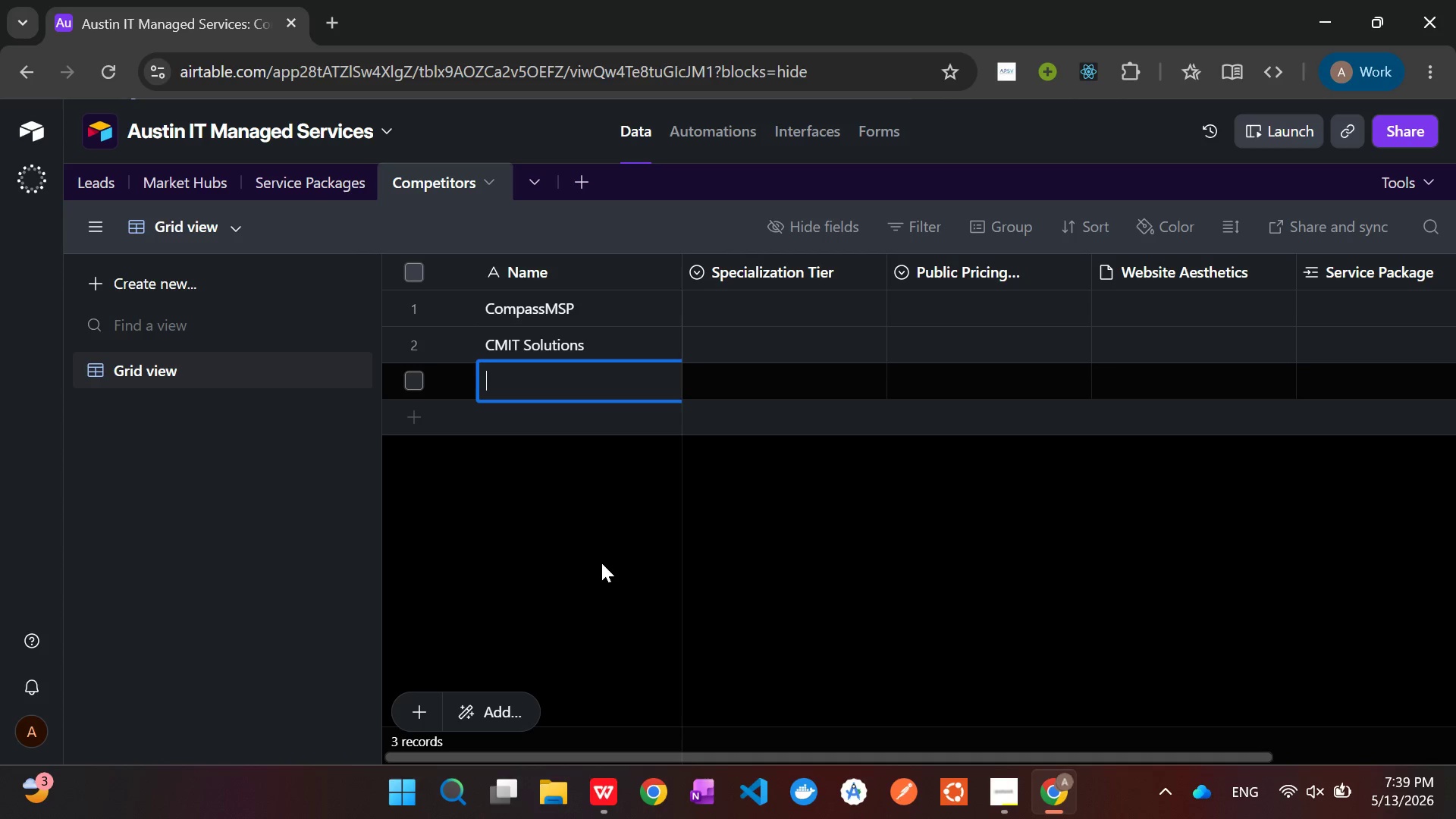 
type(TechProComp)
 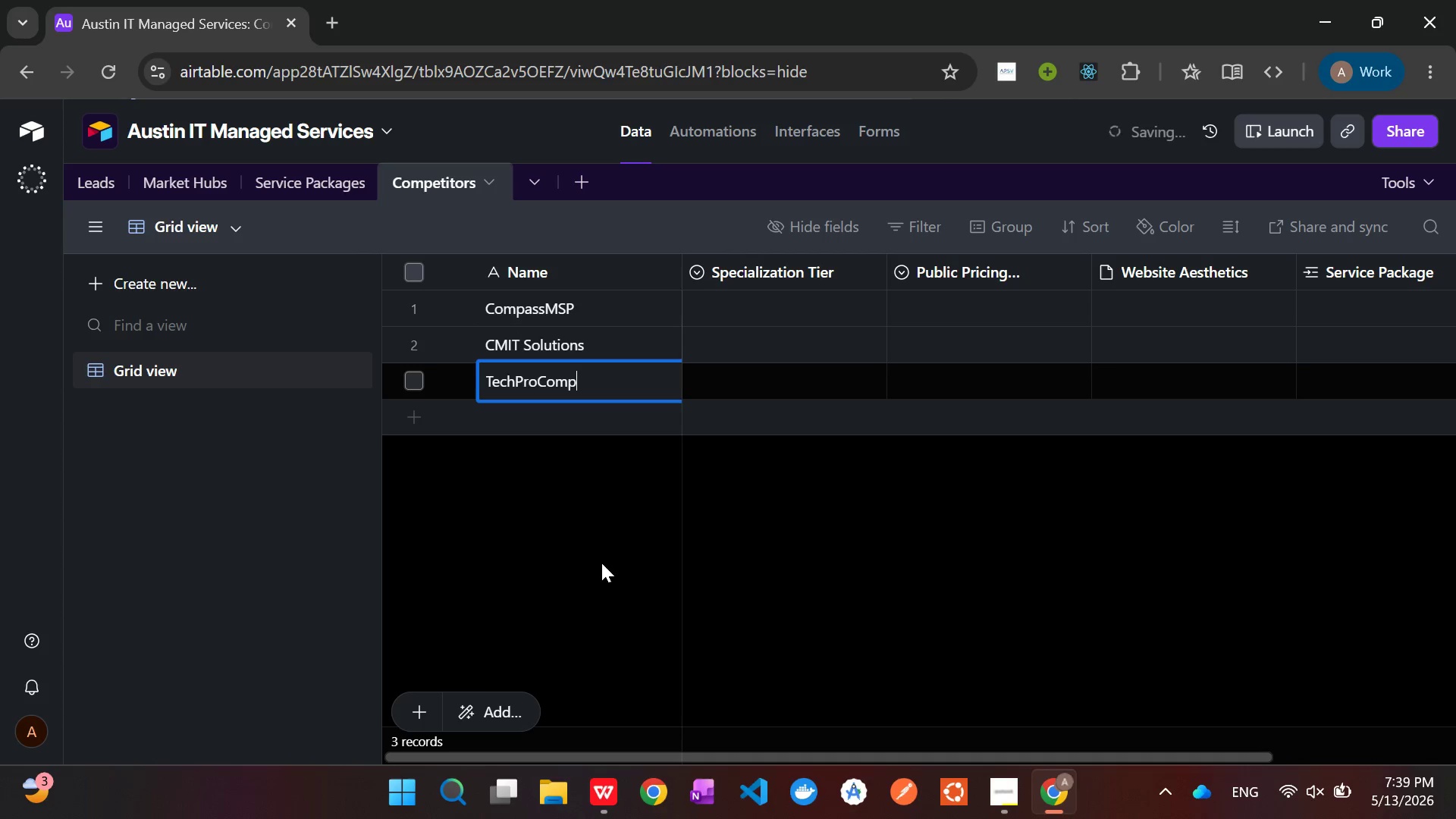 
left_click([422, 419])
 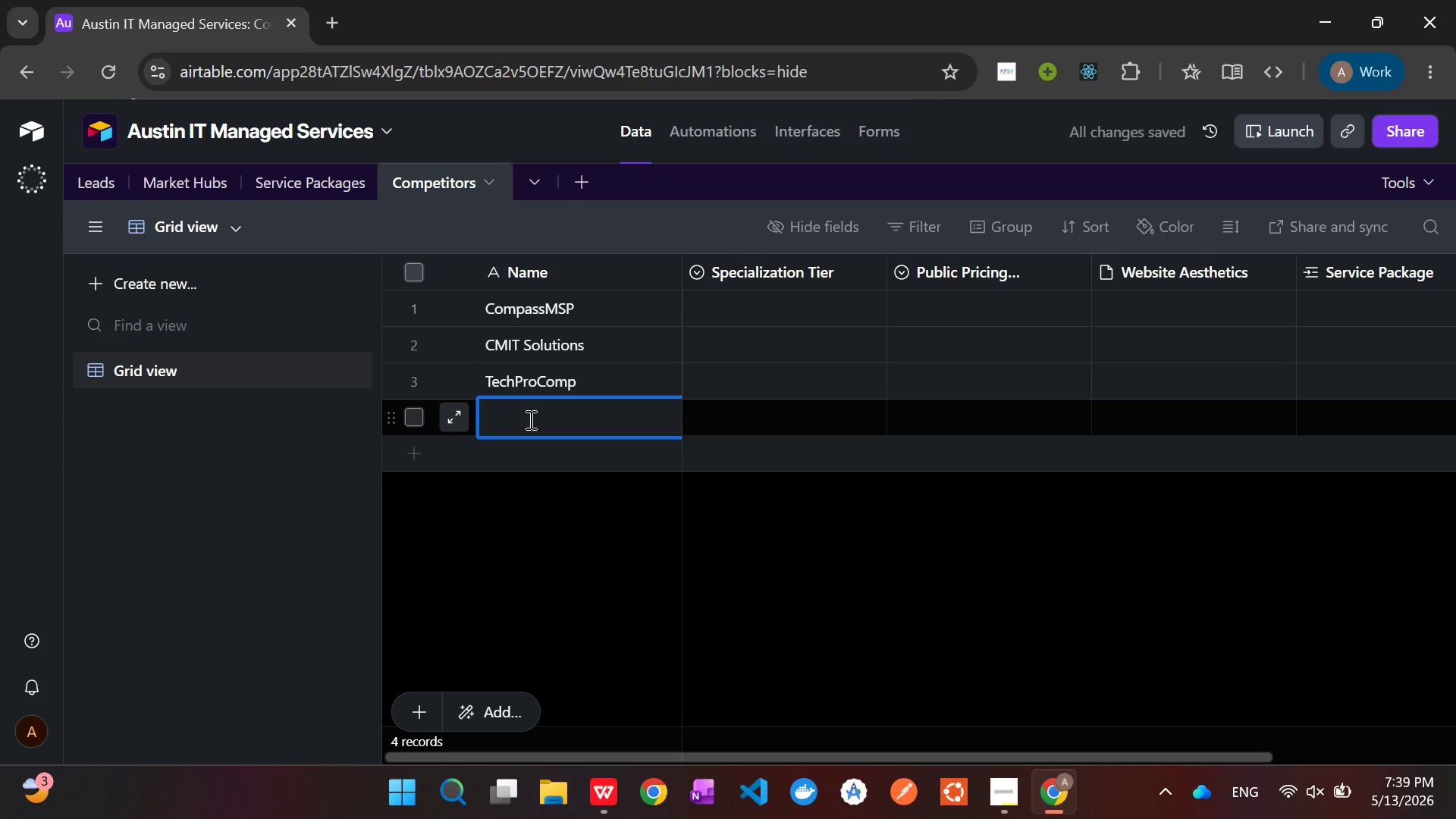 
wait(6.02)
 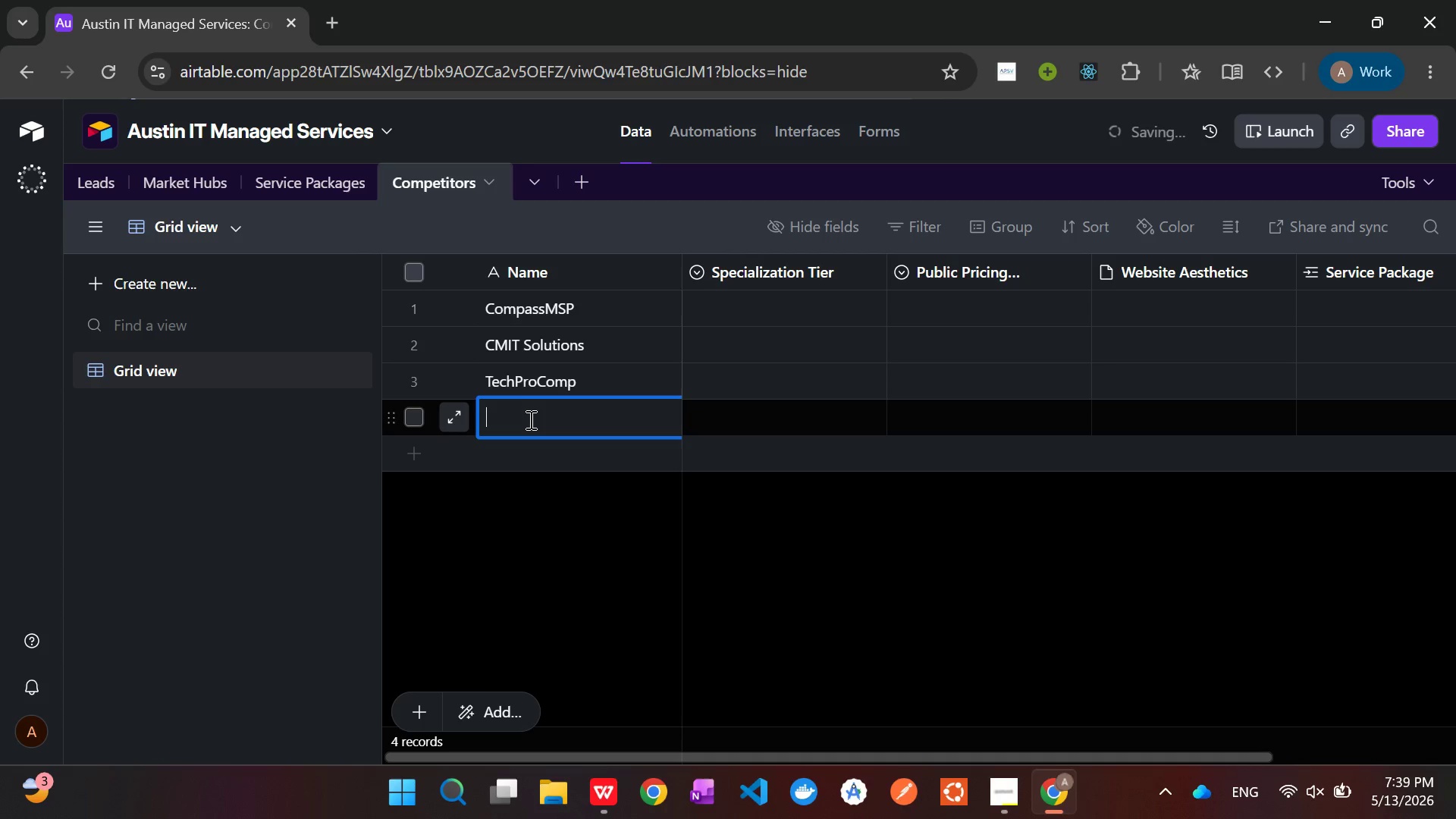 
type(MIT Pros)
 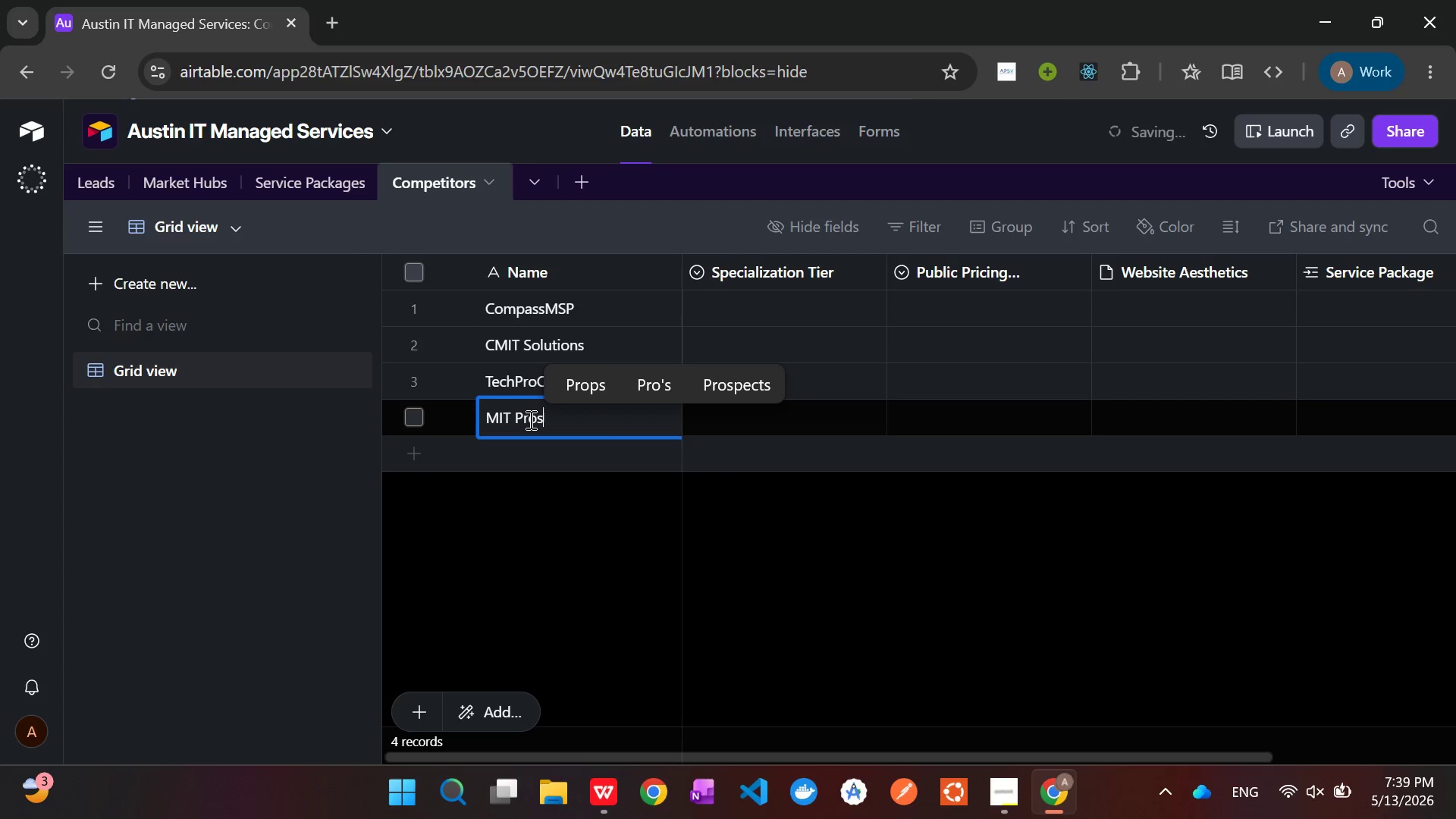 
left_click([413, 460])
 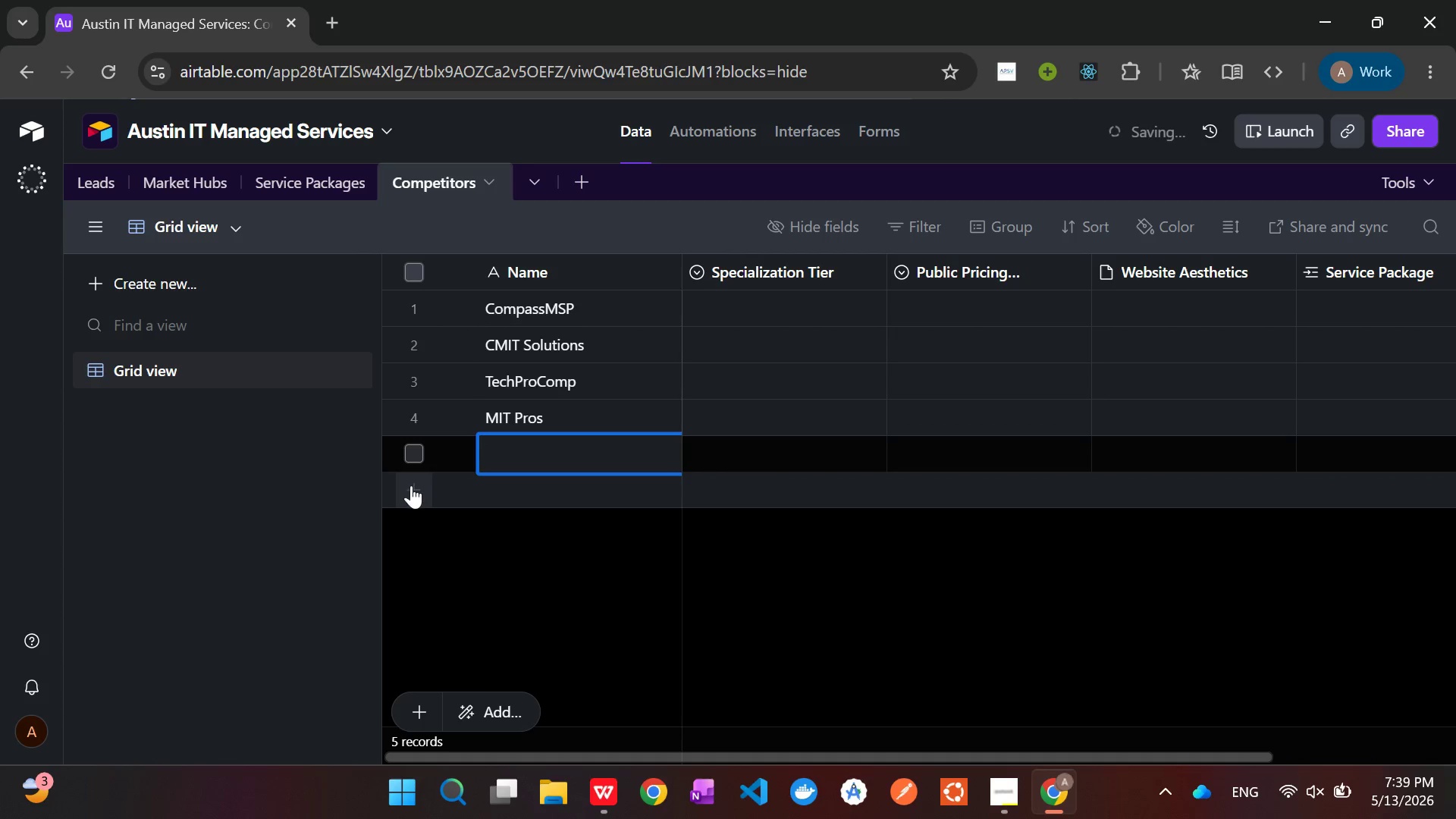 
left_click([411, 488])
 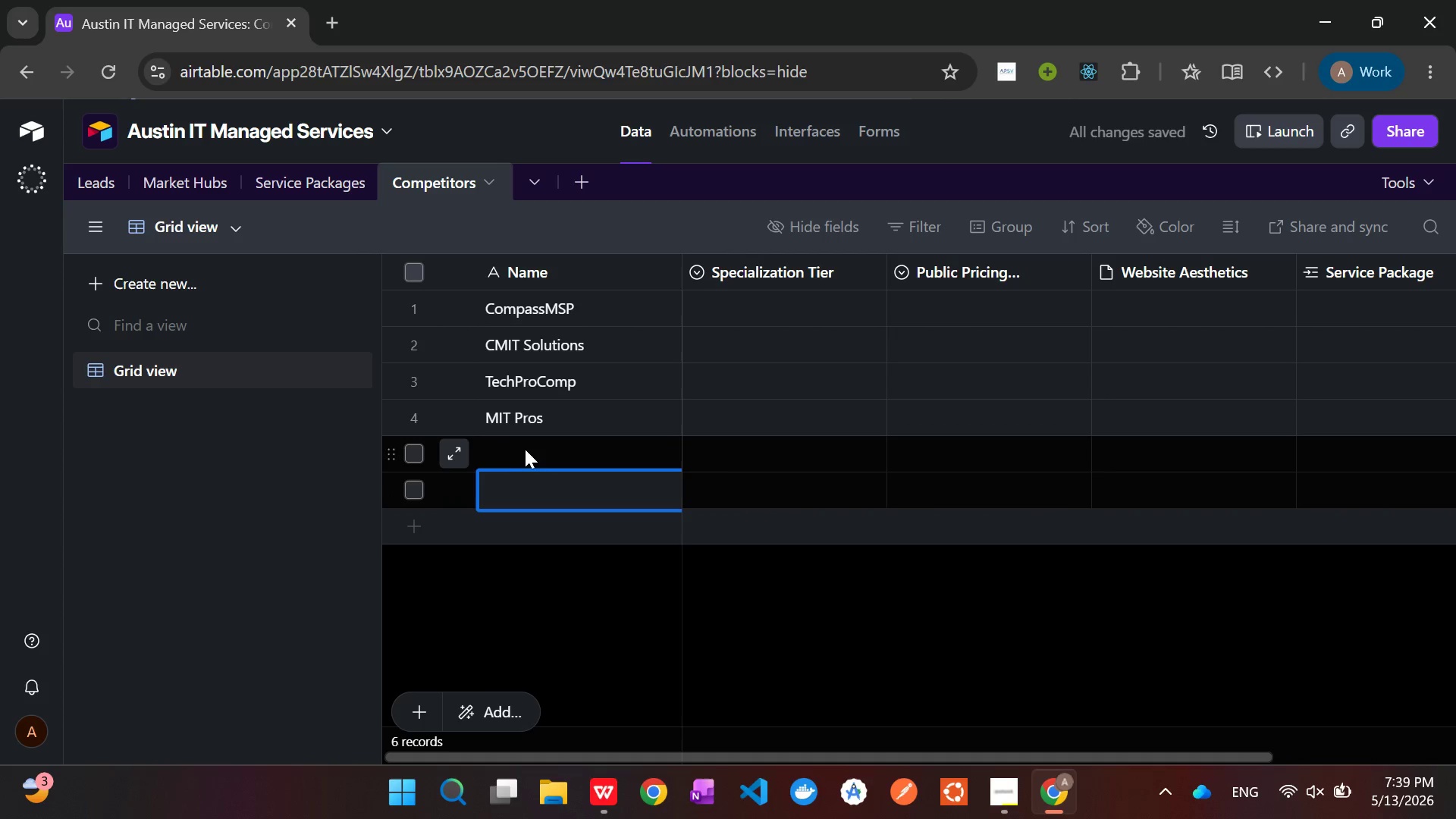 
left_click([532, 446])
 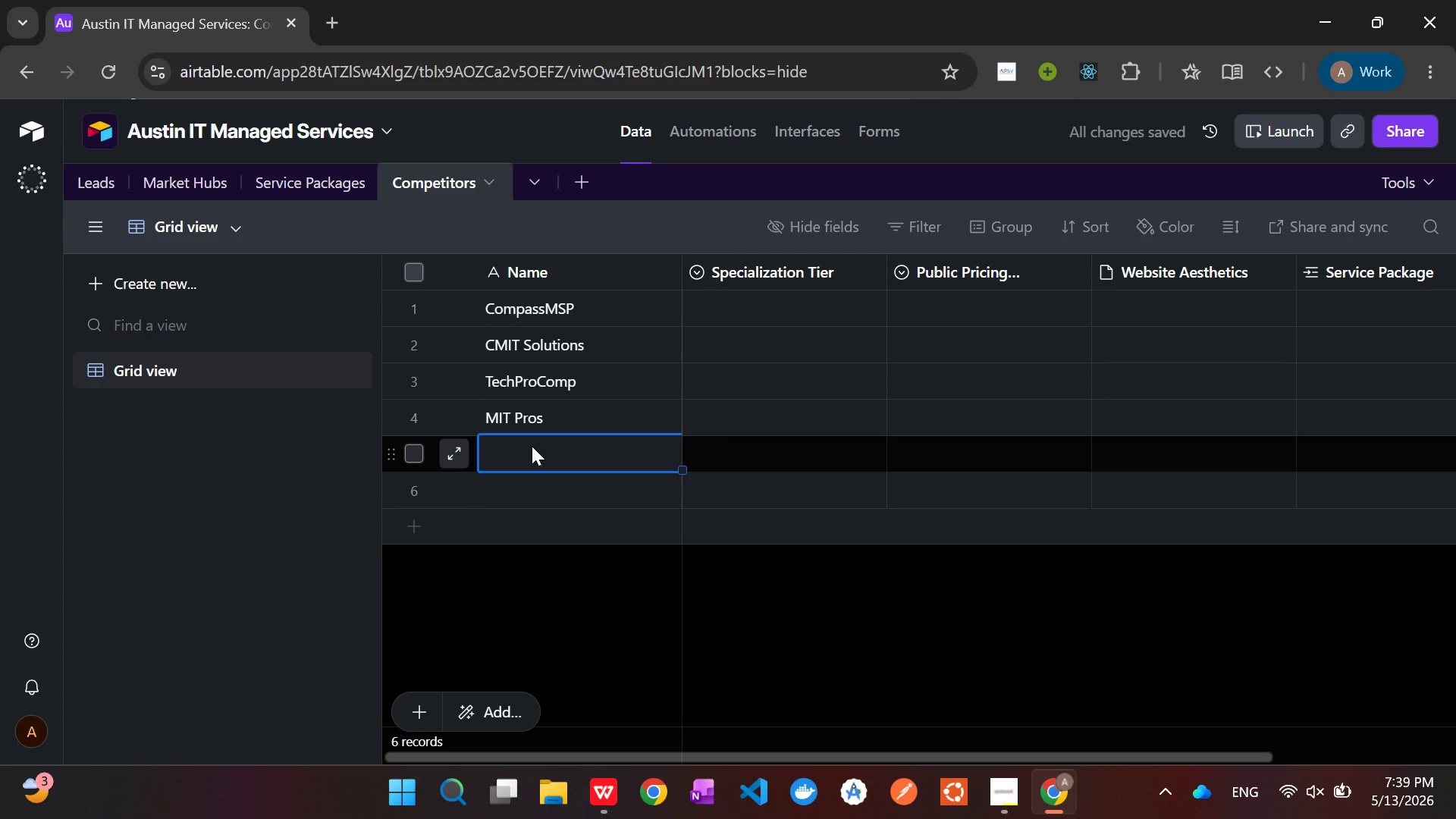 
type(De)
 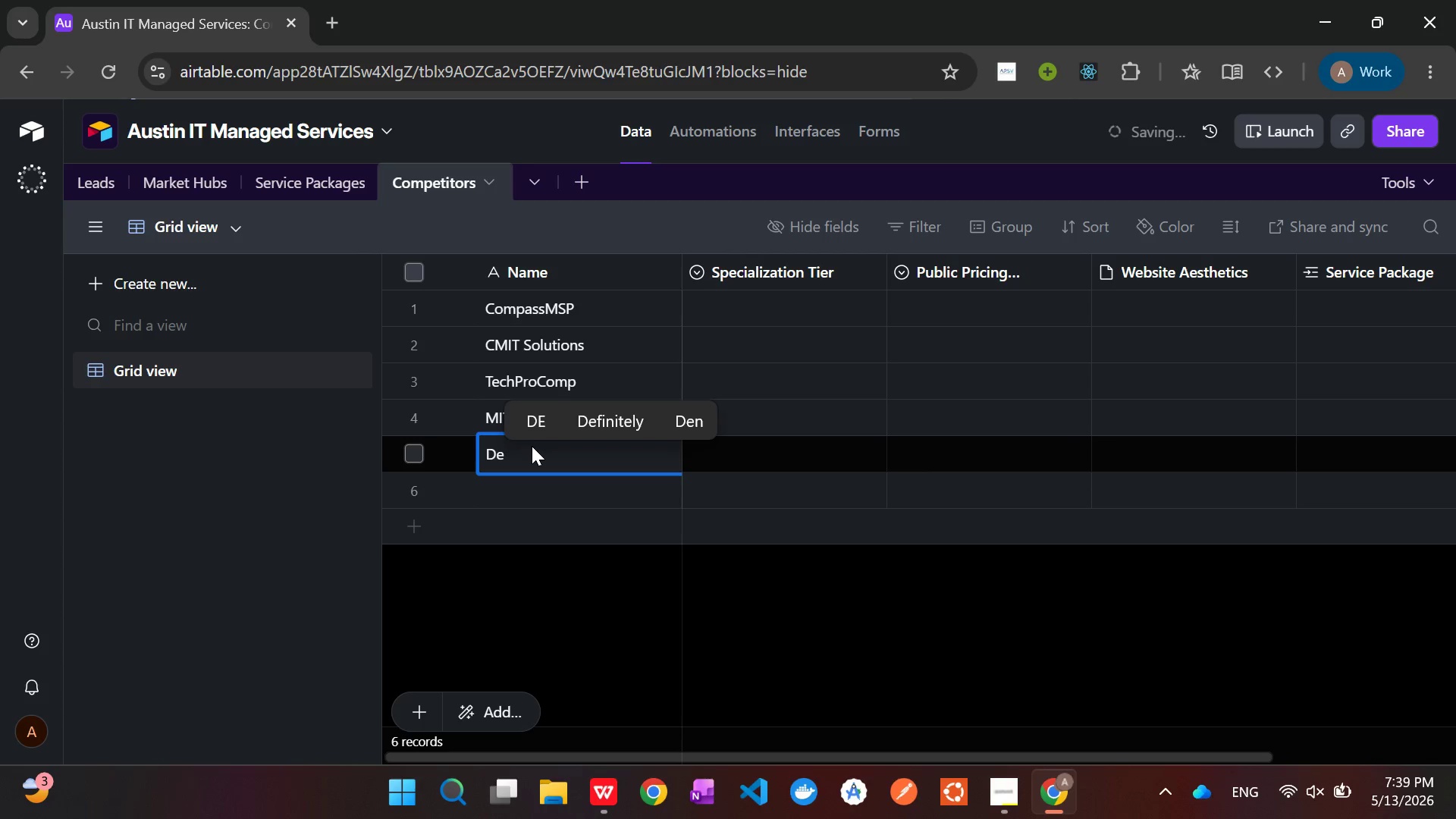 
type(sig)
 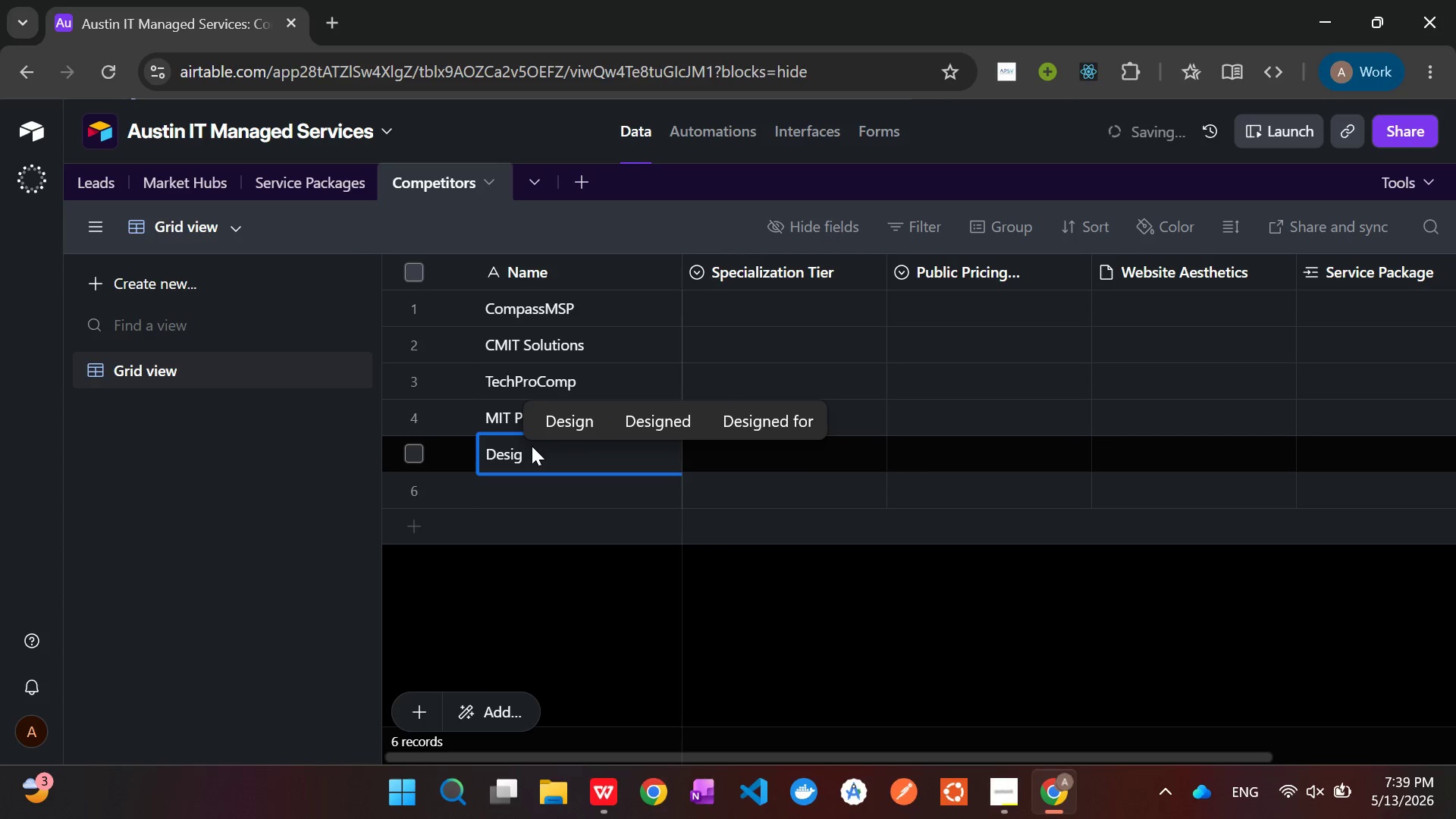 
type(nData)
 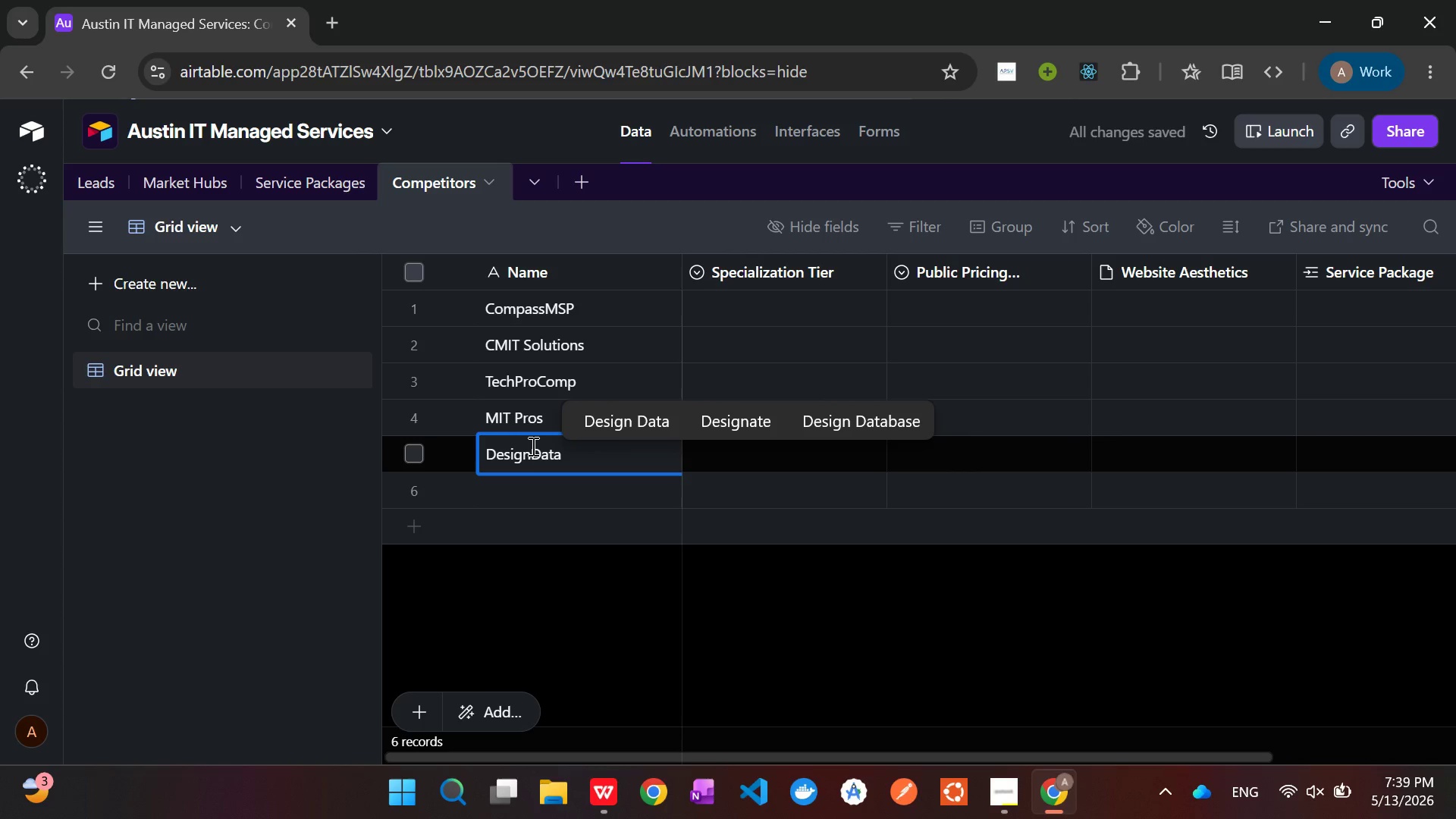 
wait(21.53)
 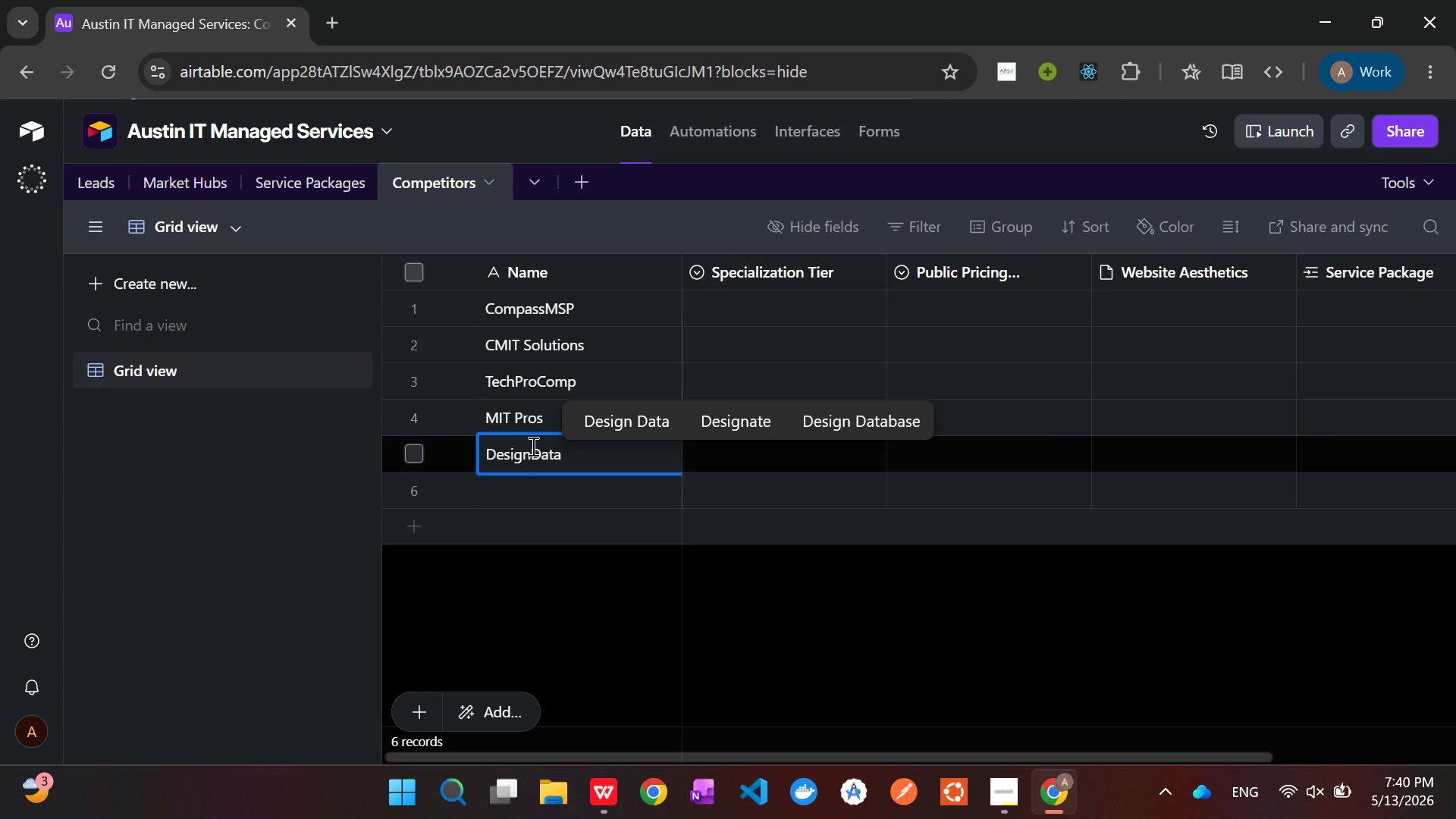 
left_click([524, 491])
 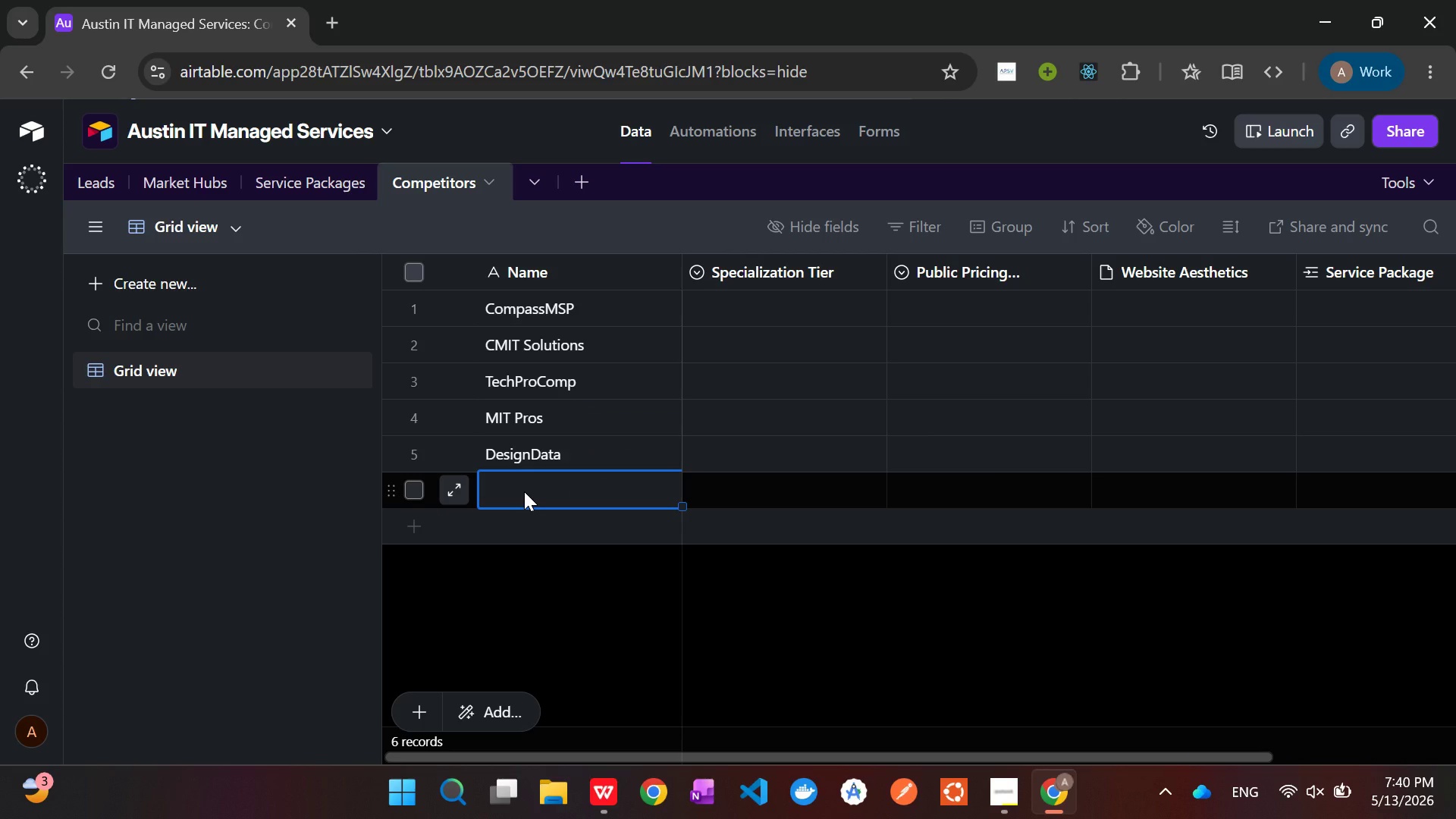 
wait(9.61)
 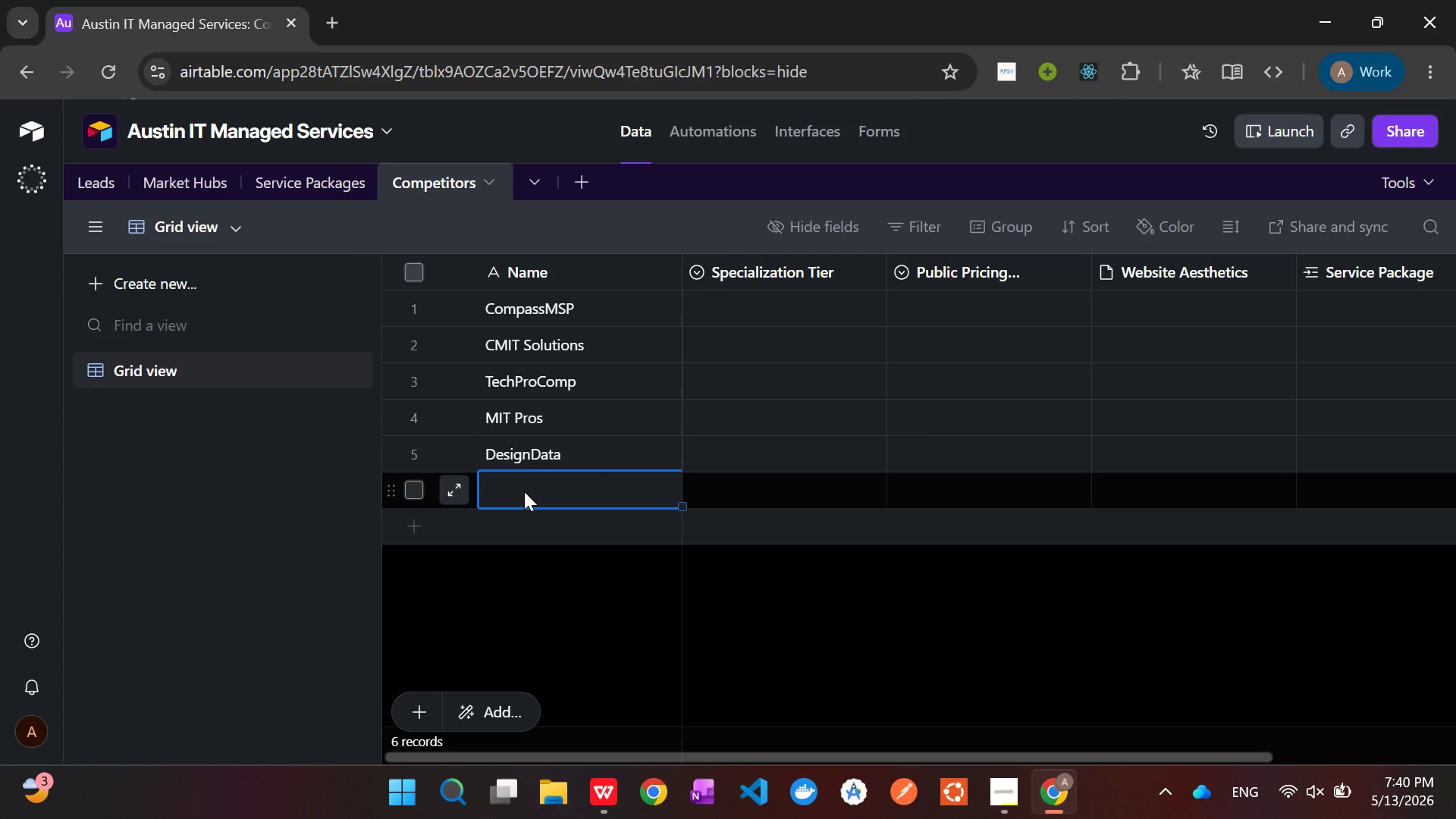 
type(IronEdge)
 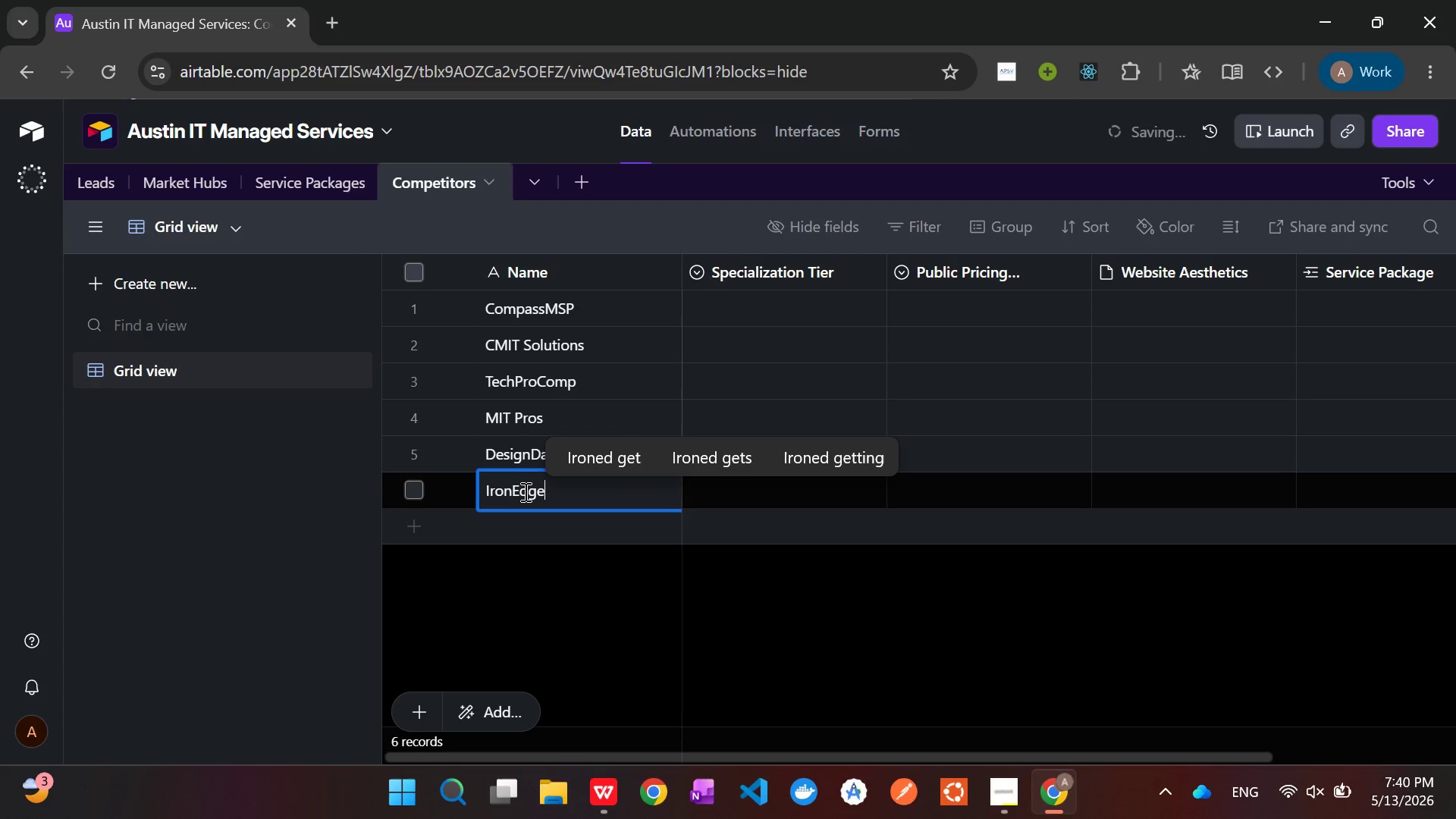 
left_click([414, 520])
 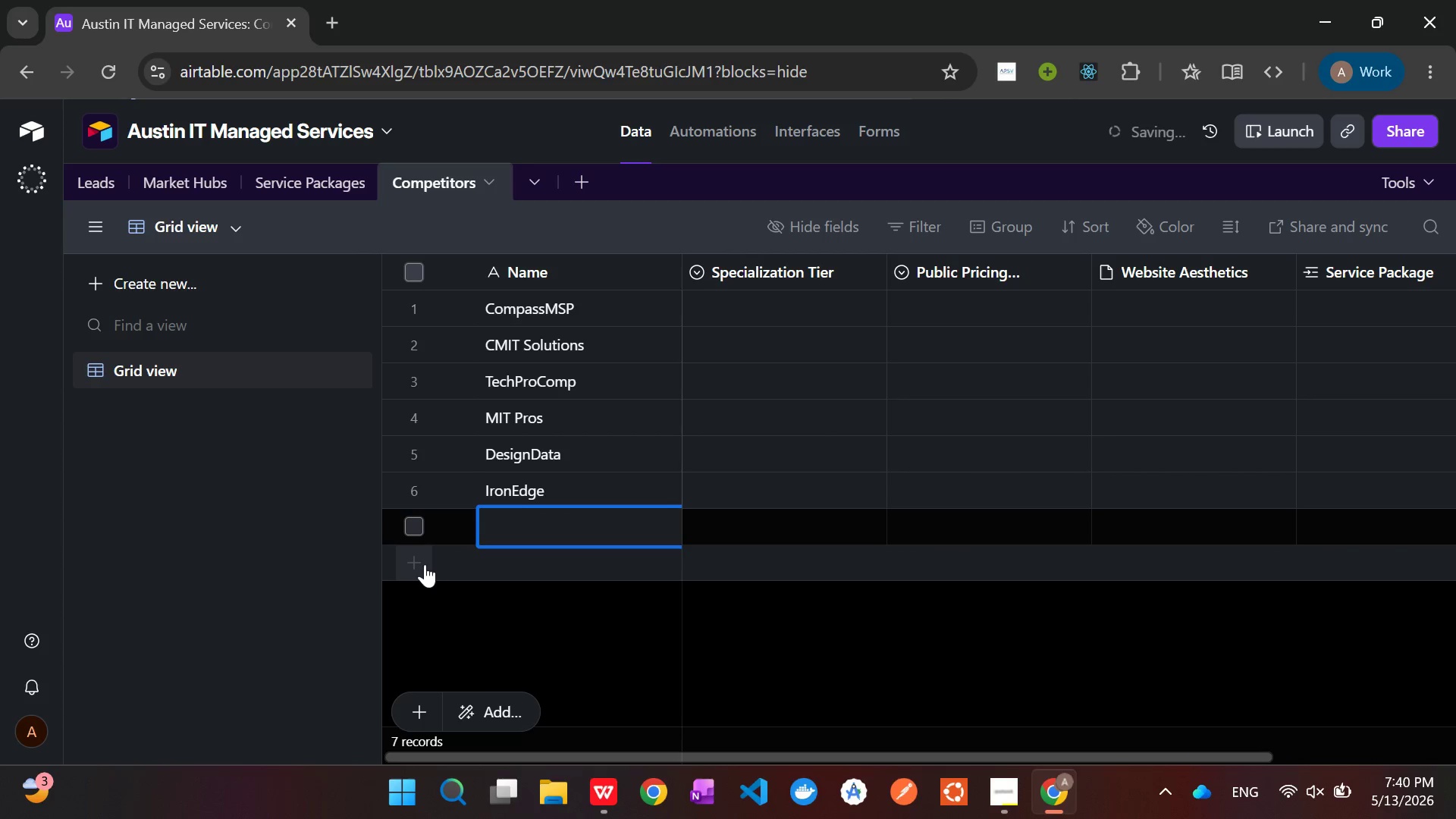 
left_click([421, 564])
 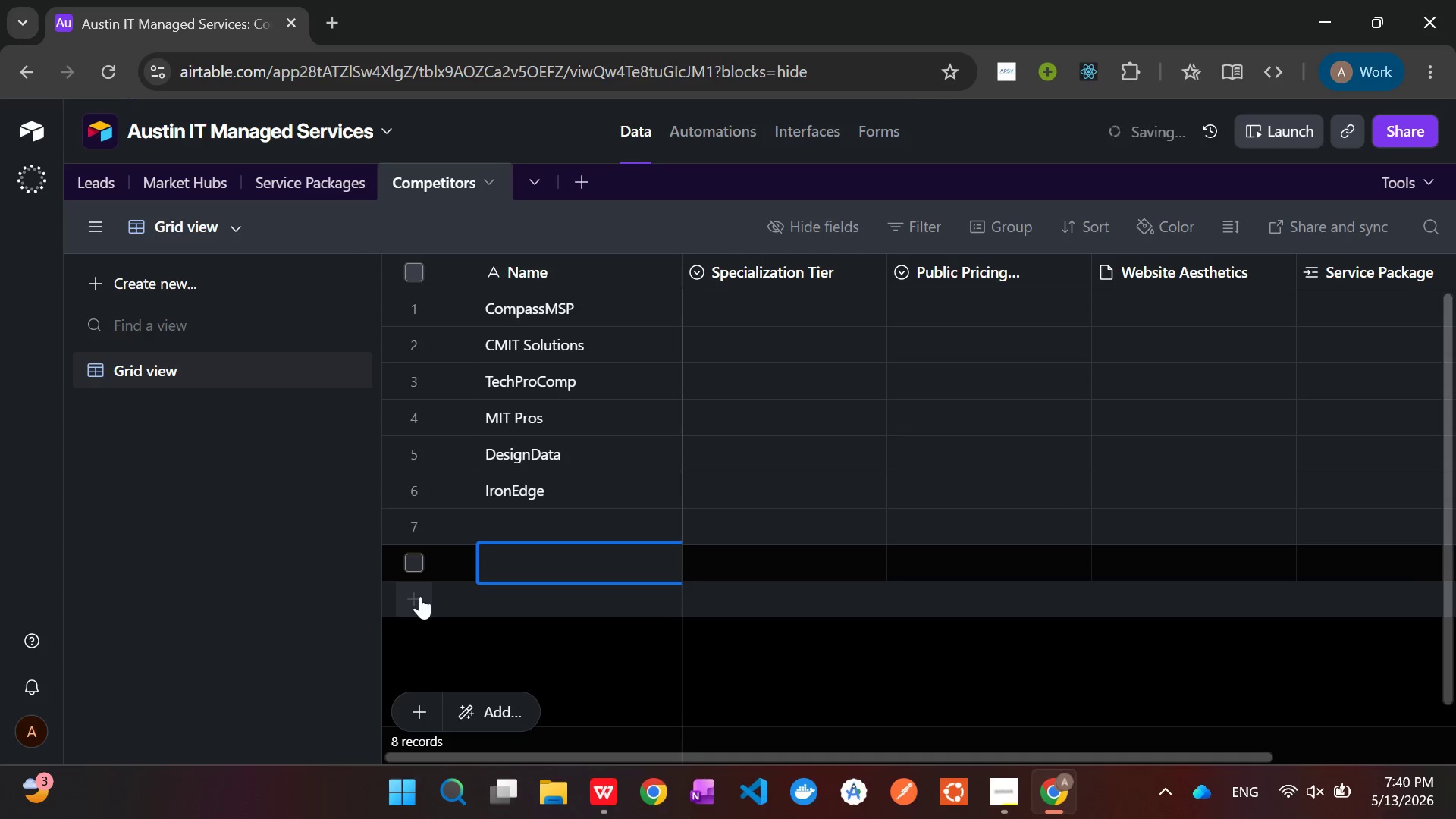 
left_click([420, 596])
 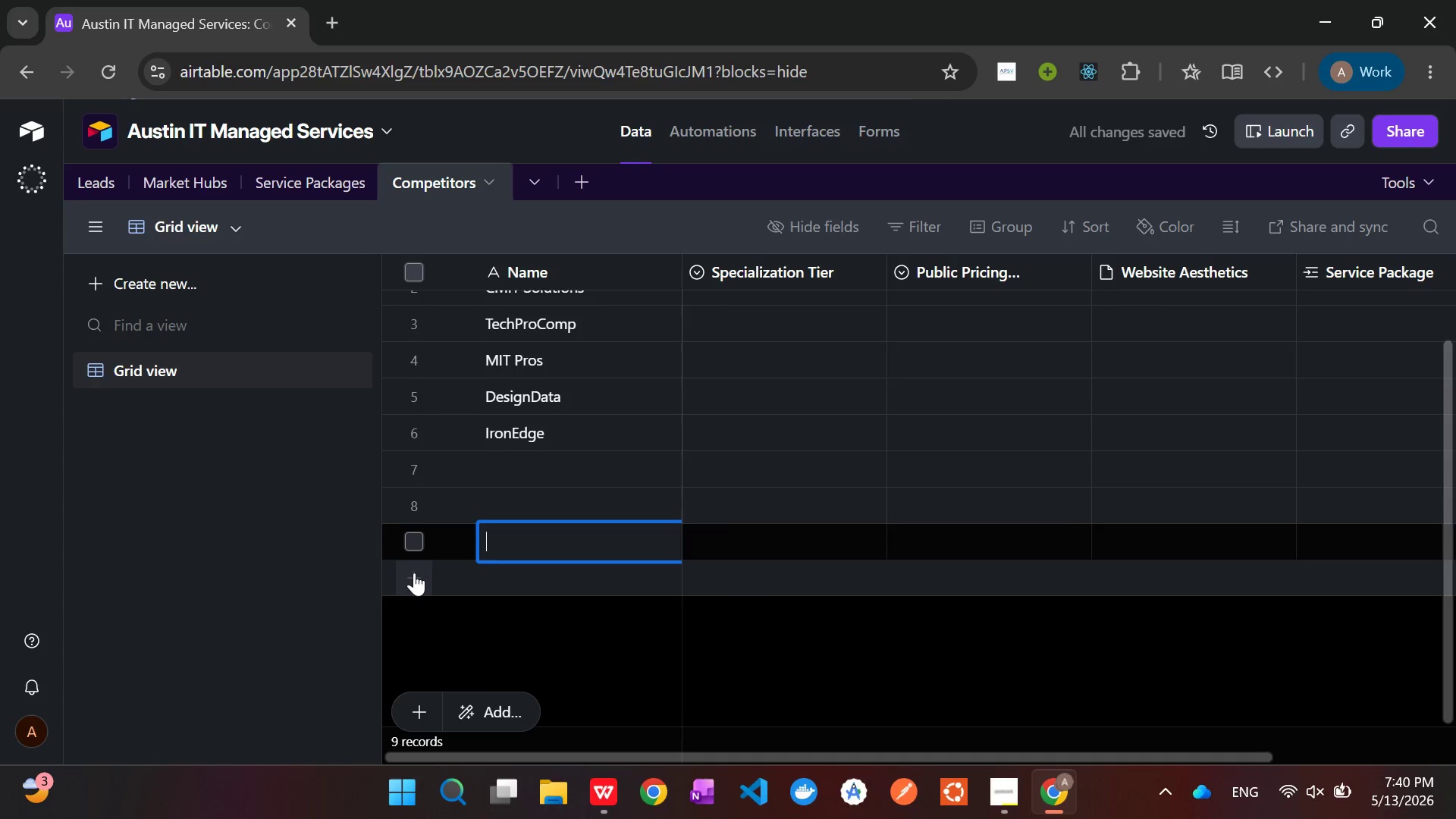 
left_click([411, 578])
 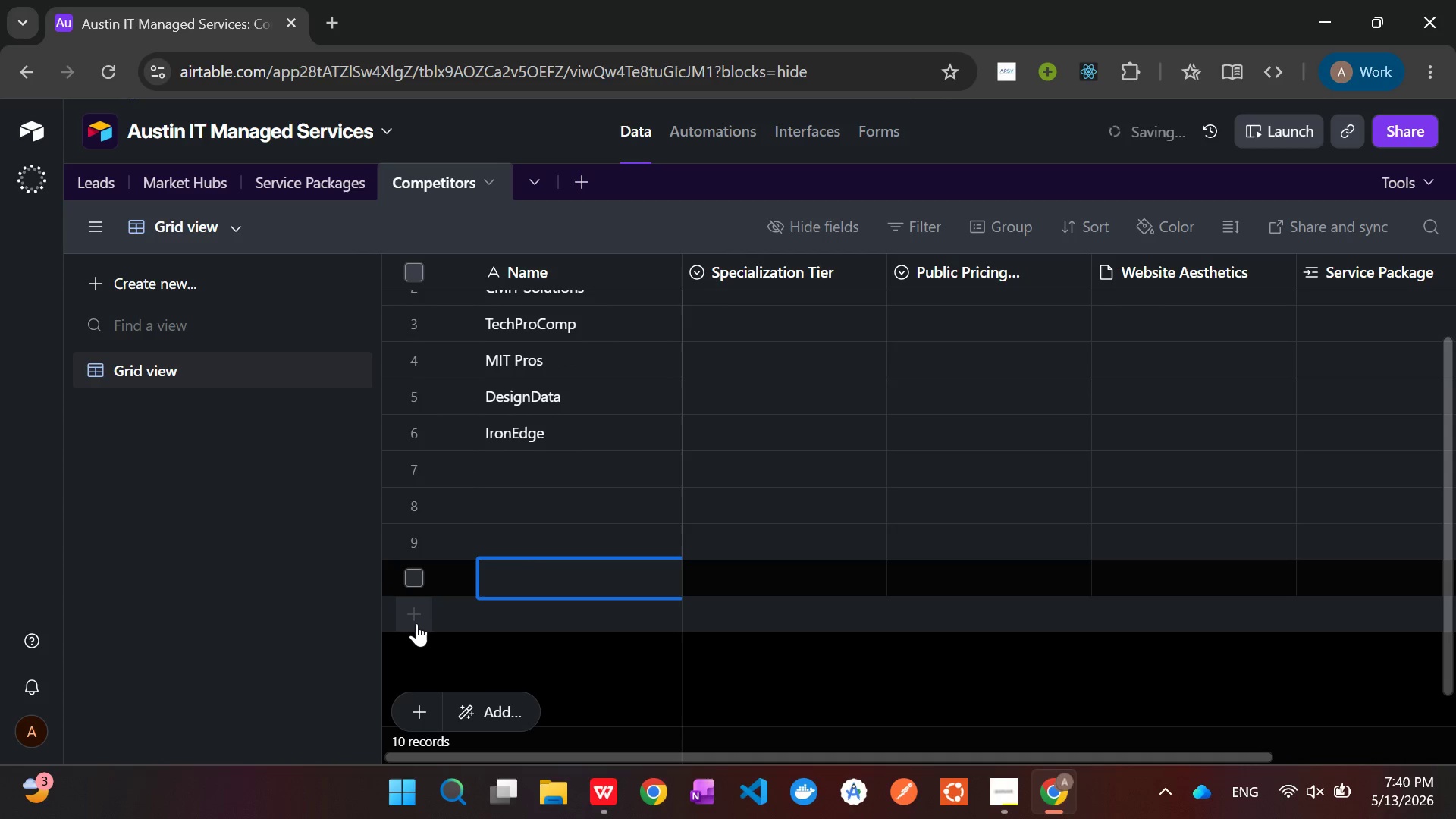 
left_click([416, 624])
 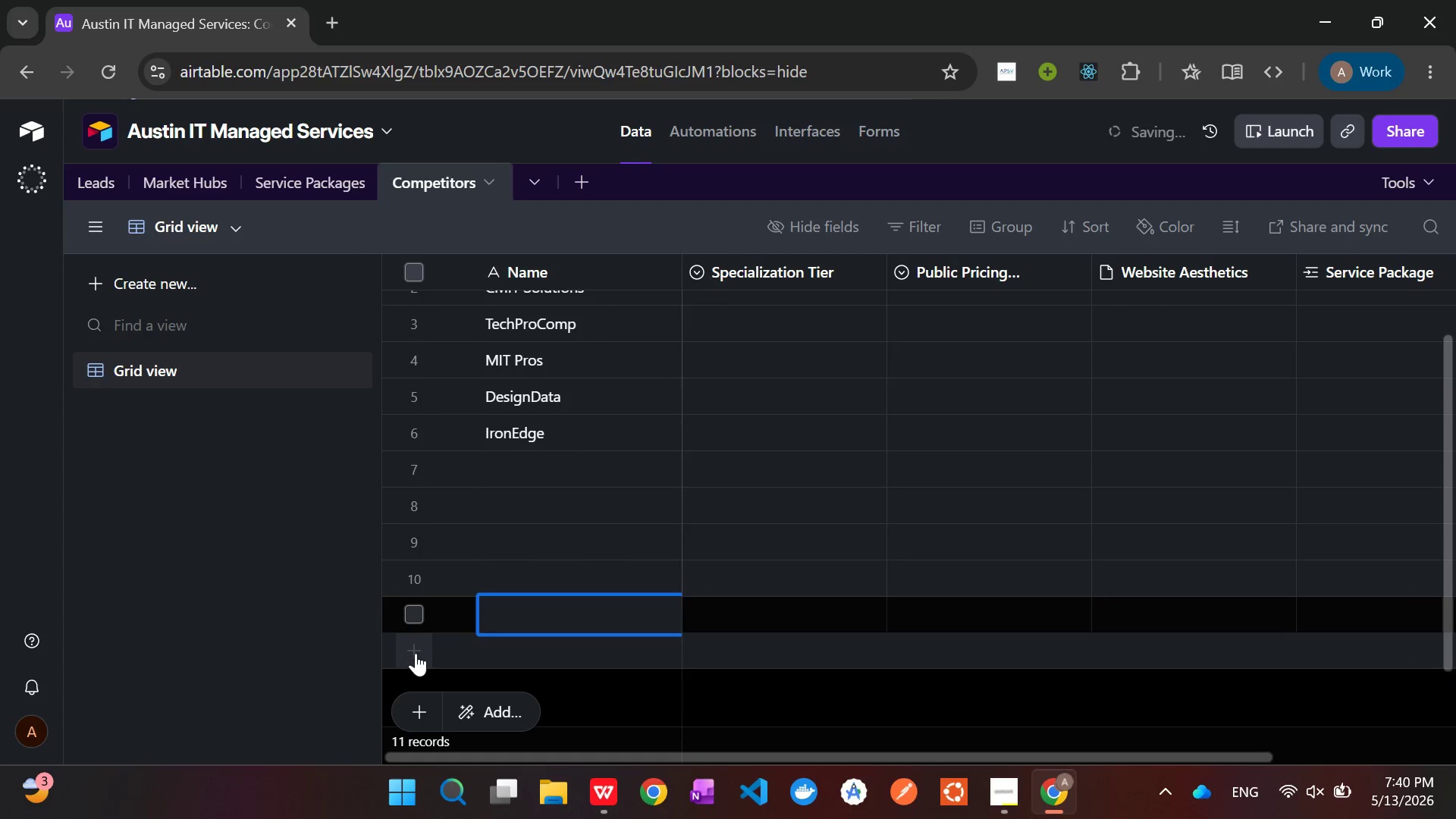 
left_click([416, 653])
 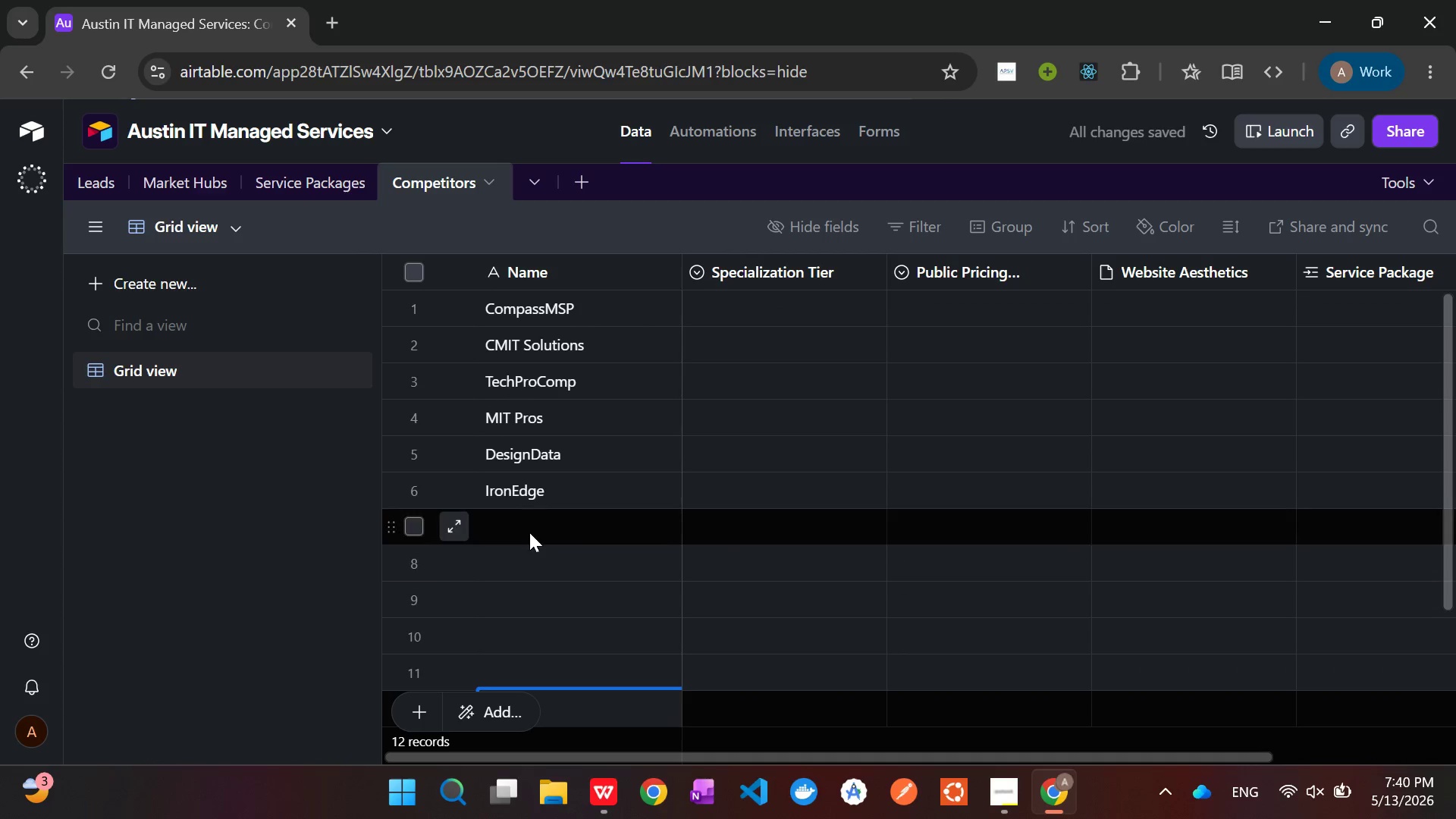 
left_click([522, 530])
 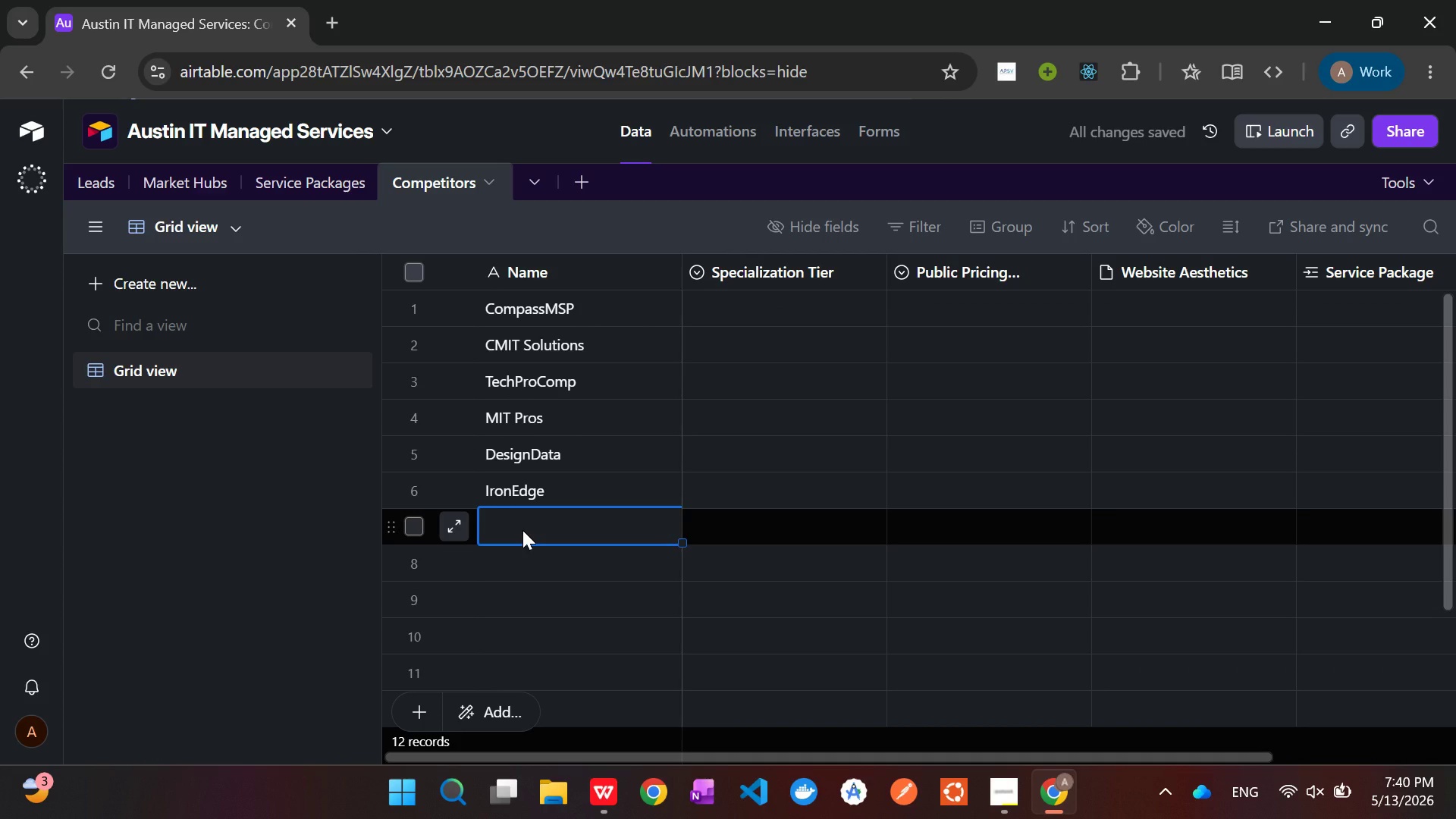 
wait(9.81)
 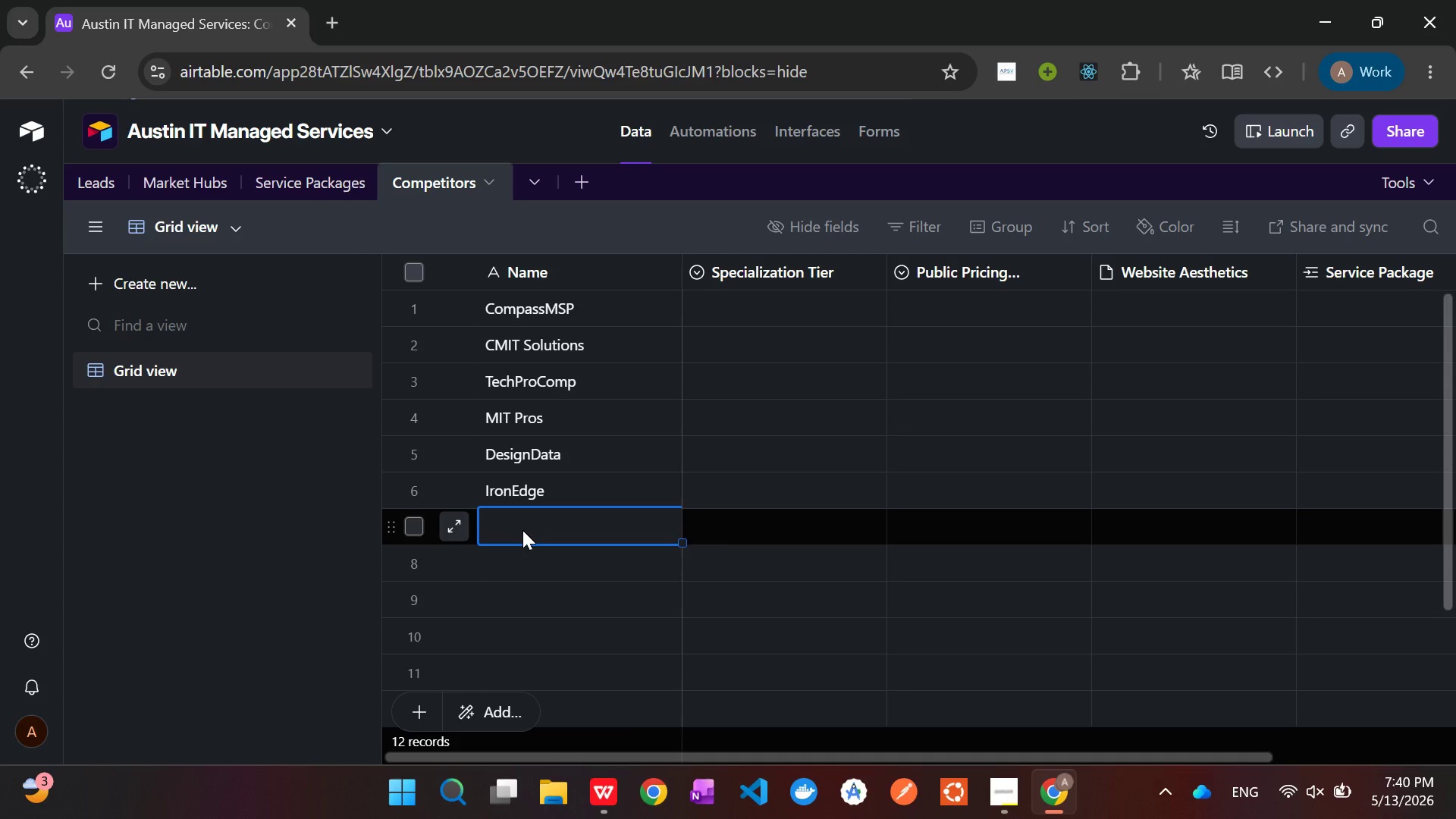 
type(GROUP)
 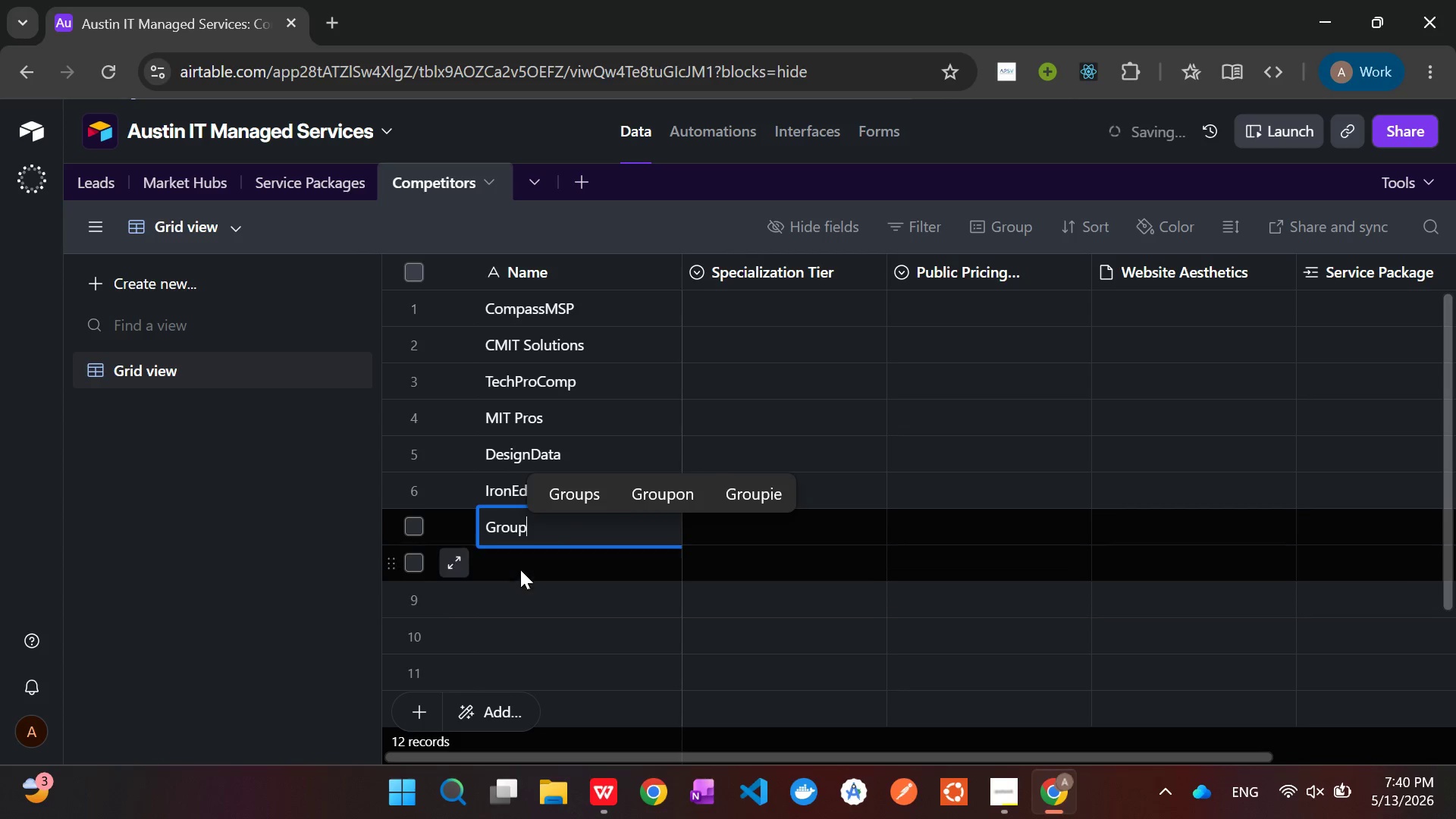 
left_click([526, 560])
 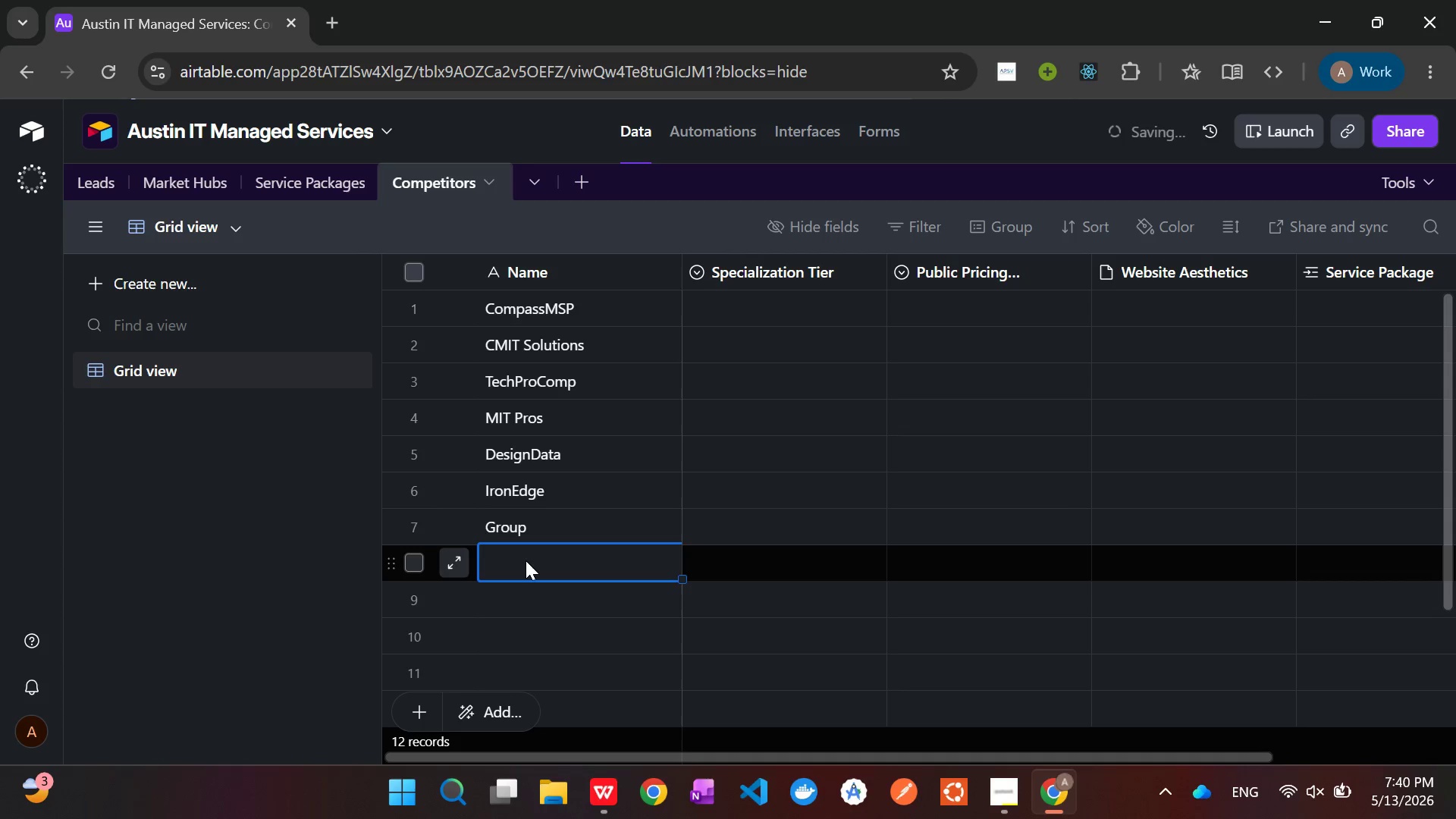 
type(My)
 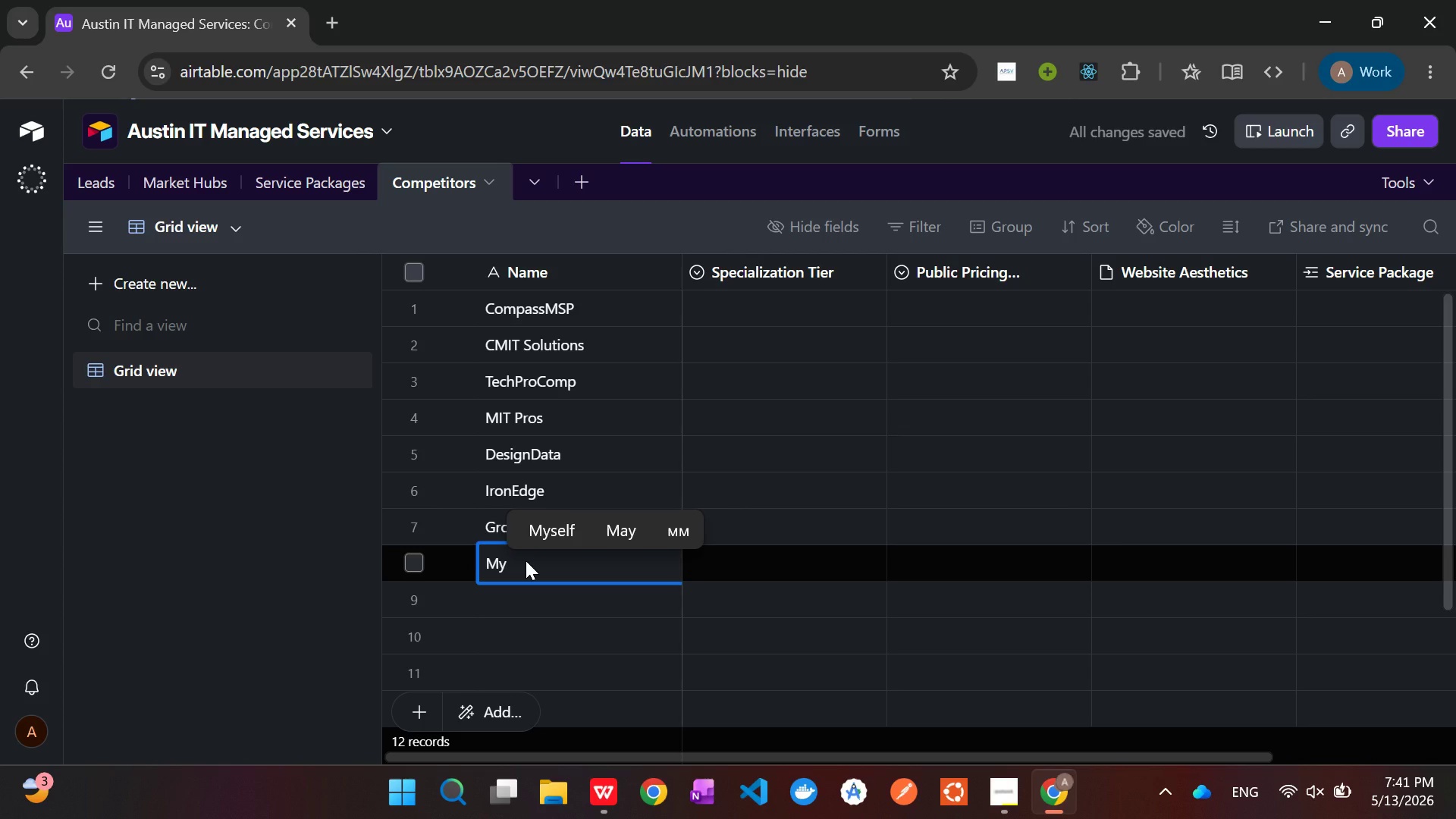 
type(IT)
 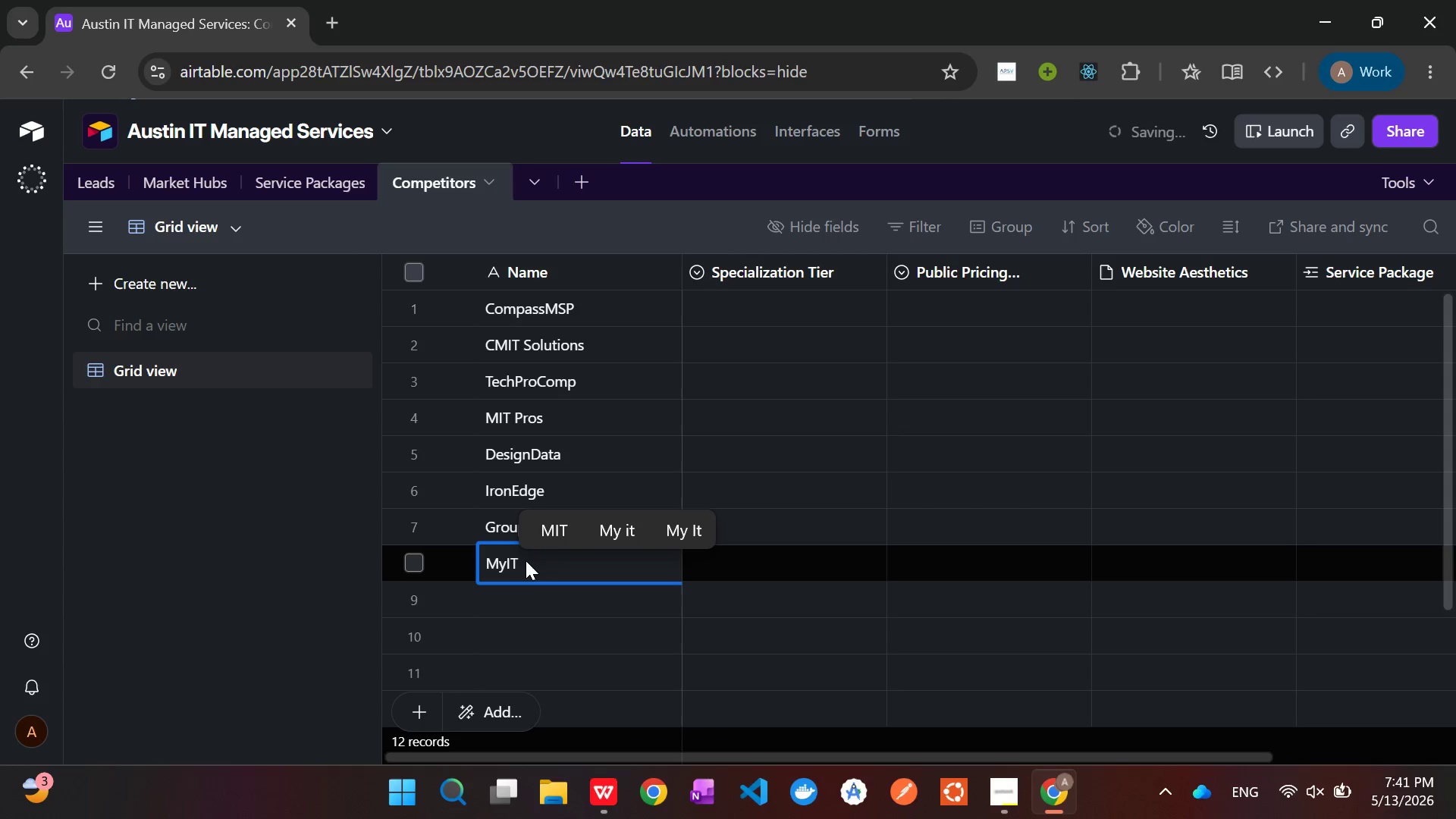 
type(pros)
 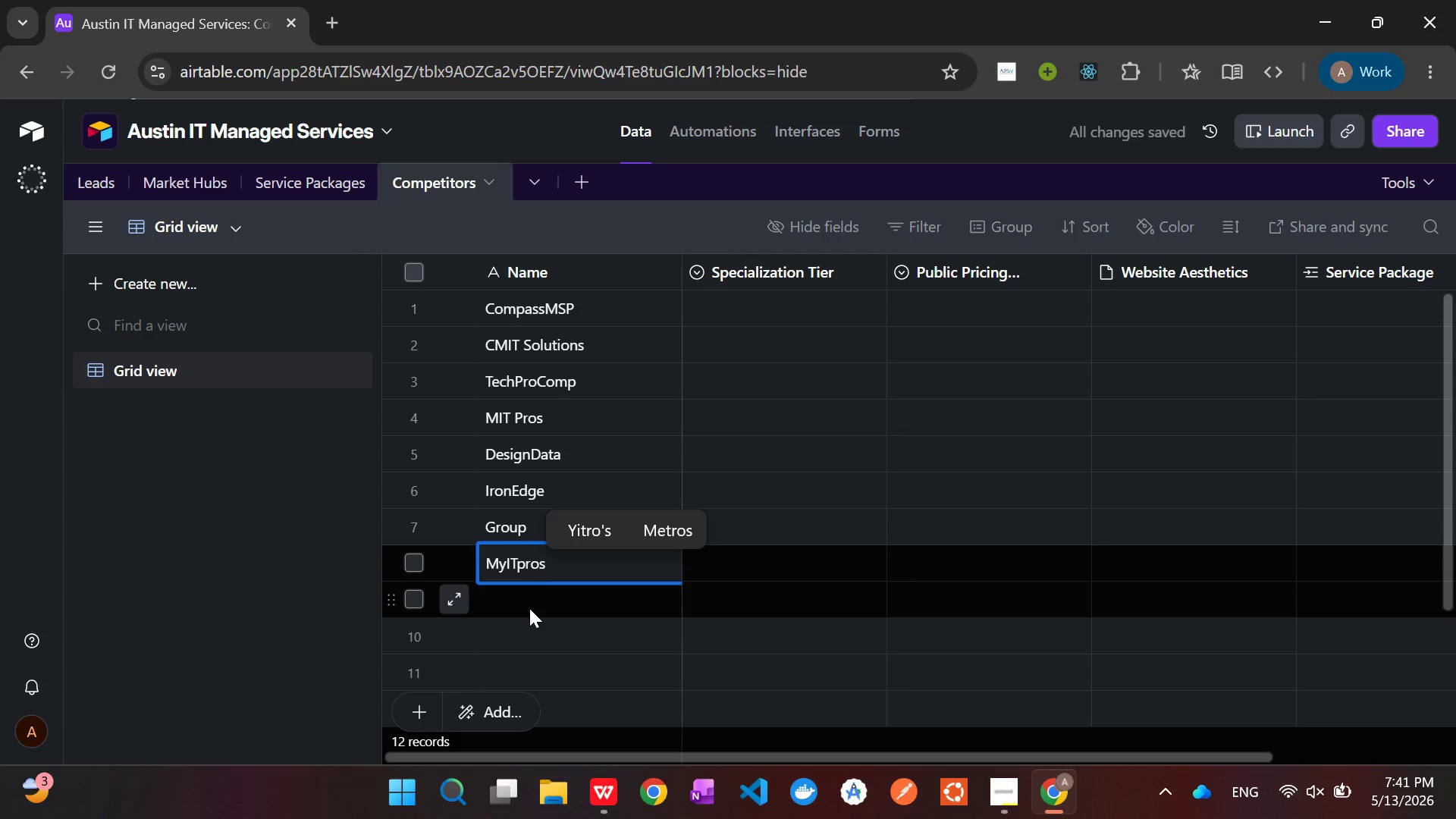 
left_click([529, 608])
 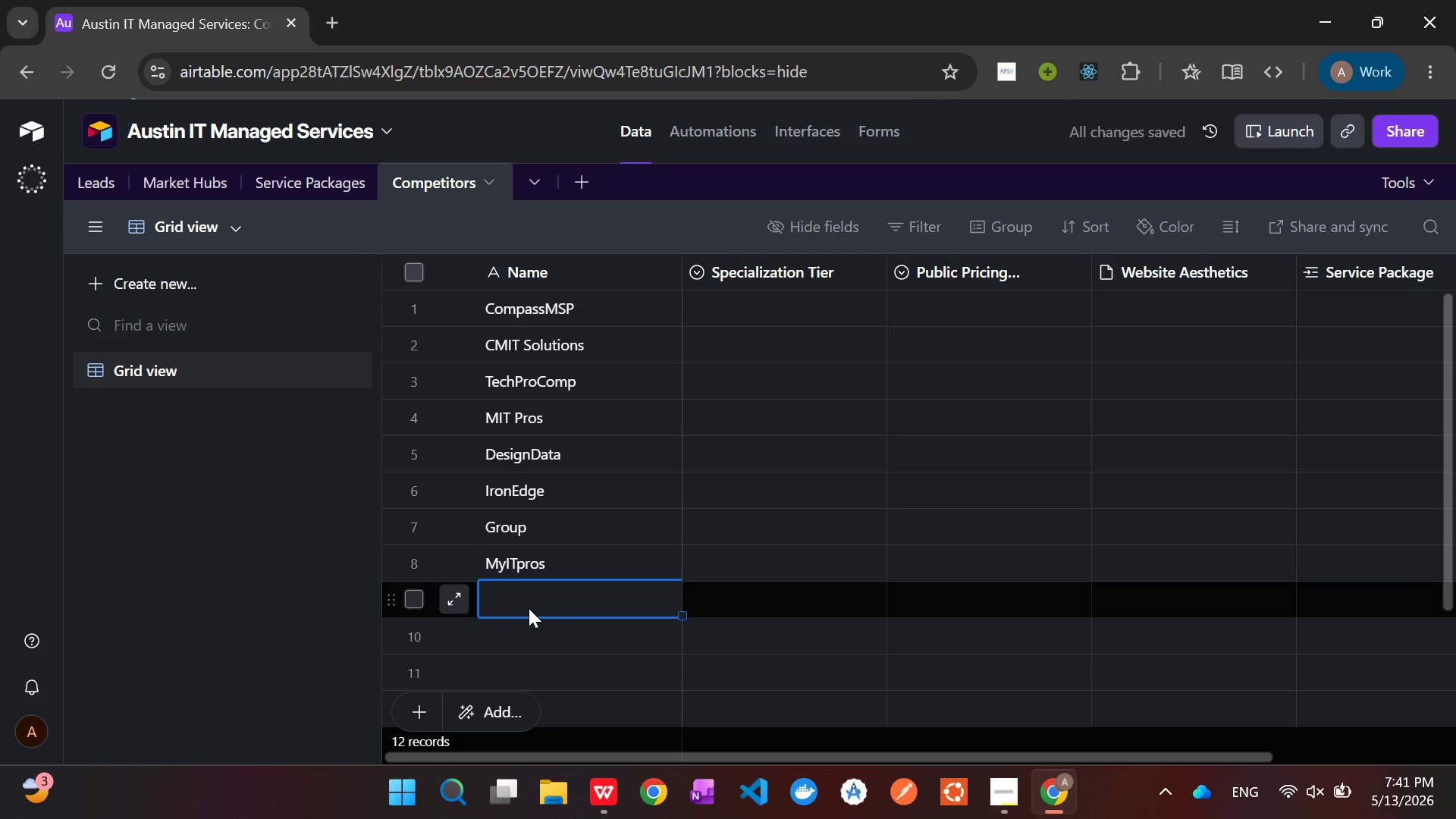 
wait(10.33)
 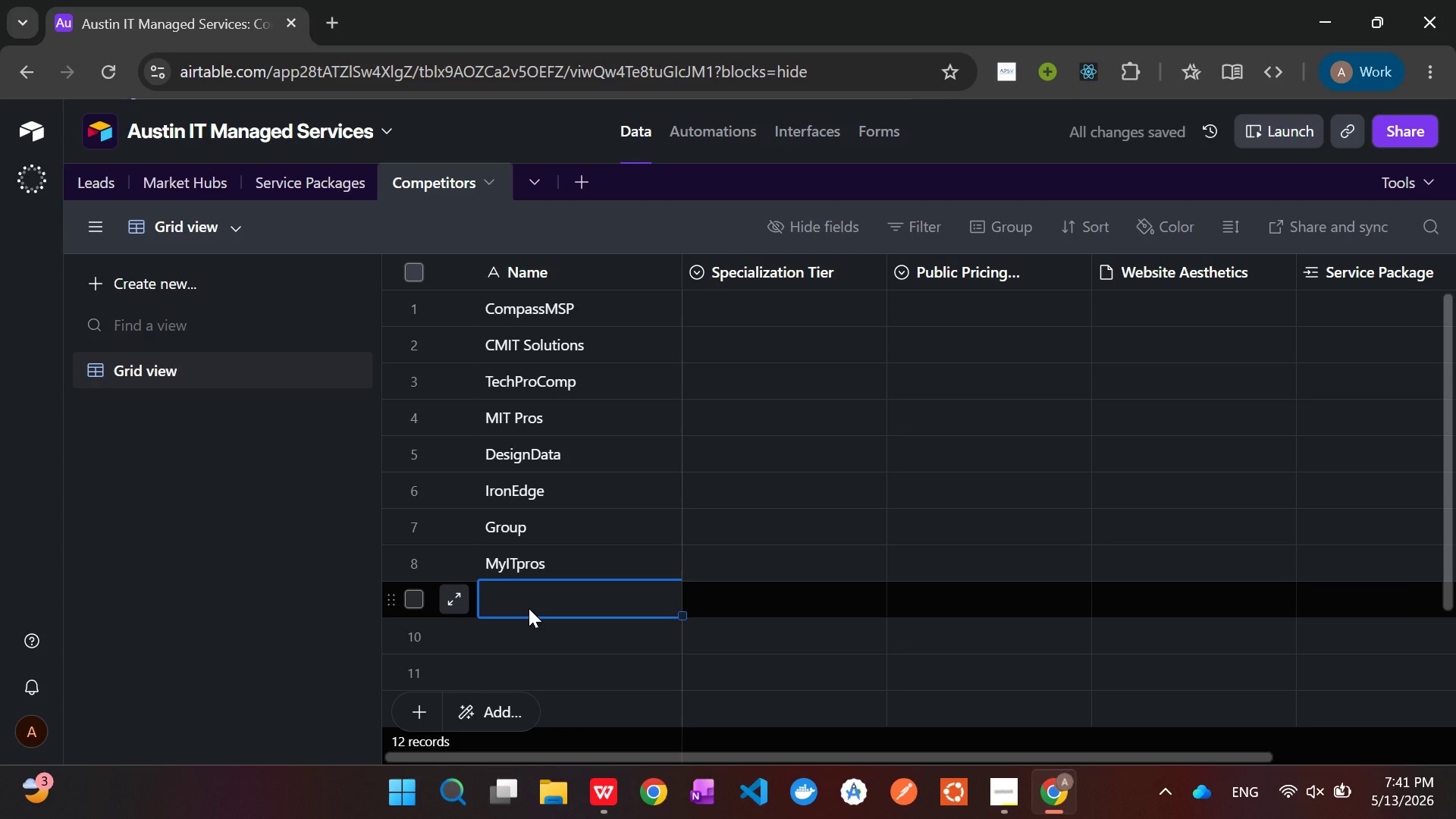 
scroll: coordinate [516, 598], scroll_direction: down, amount: 4.0
 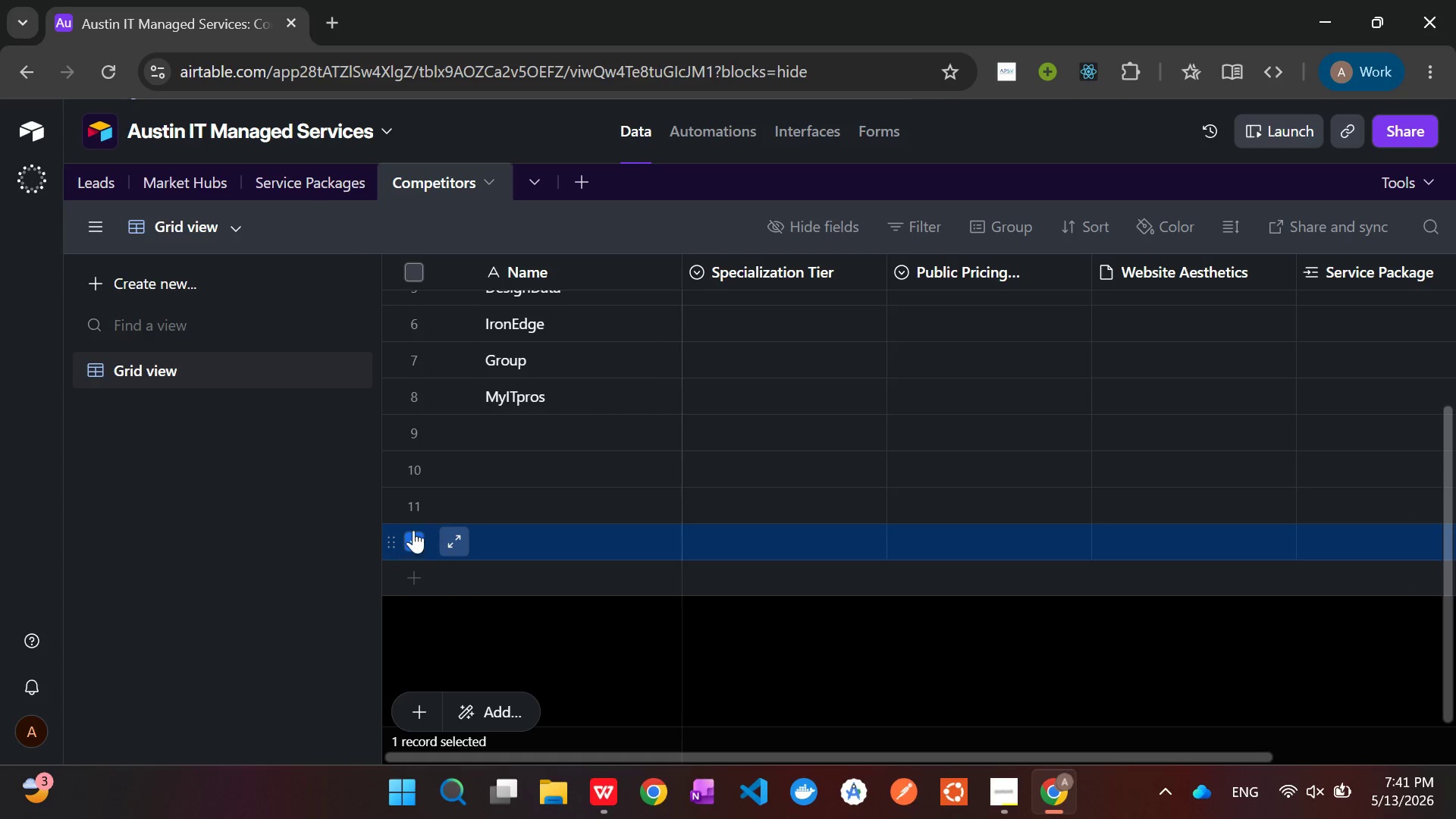 
left_click([418, 510])
 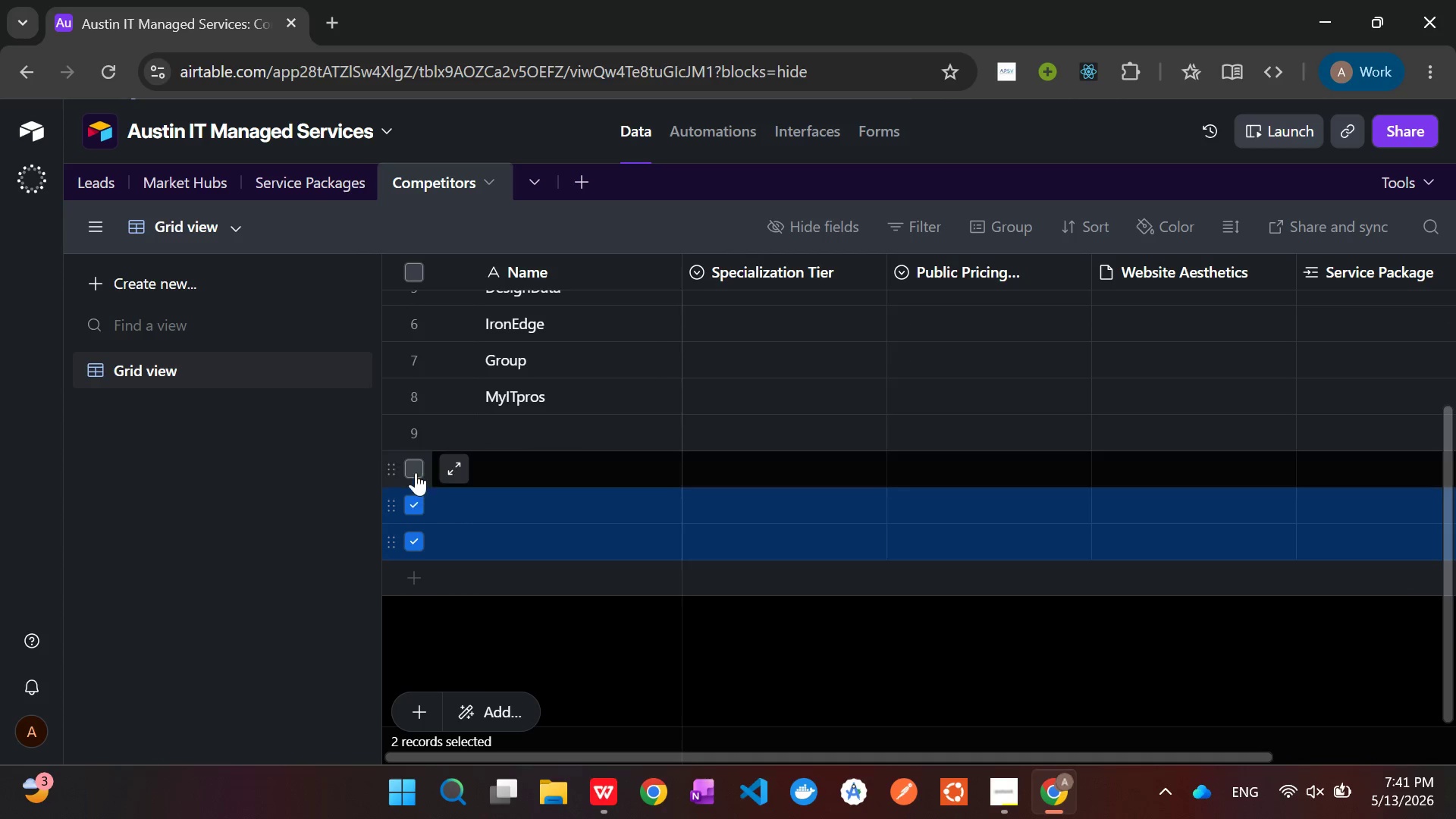 
left_click([417, 467])
 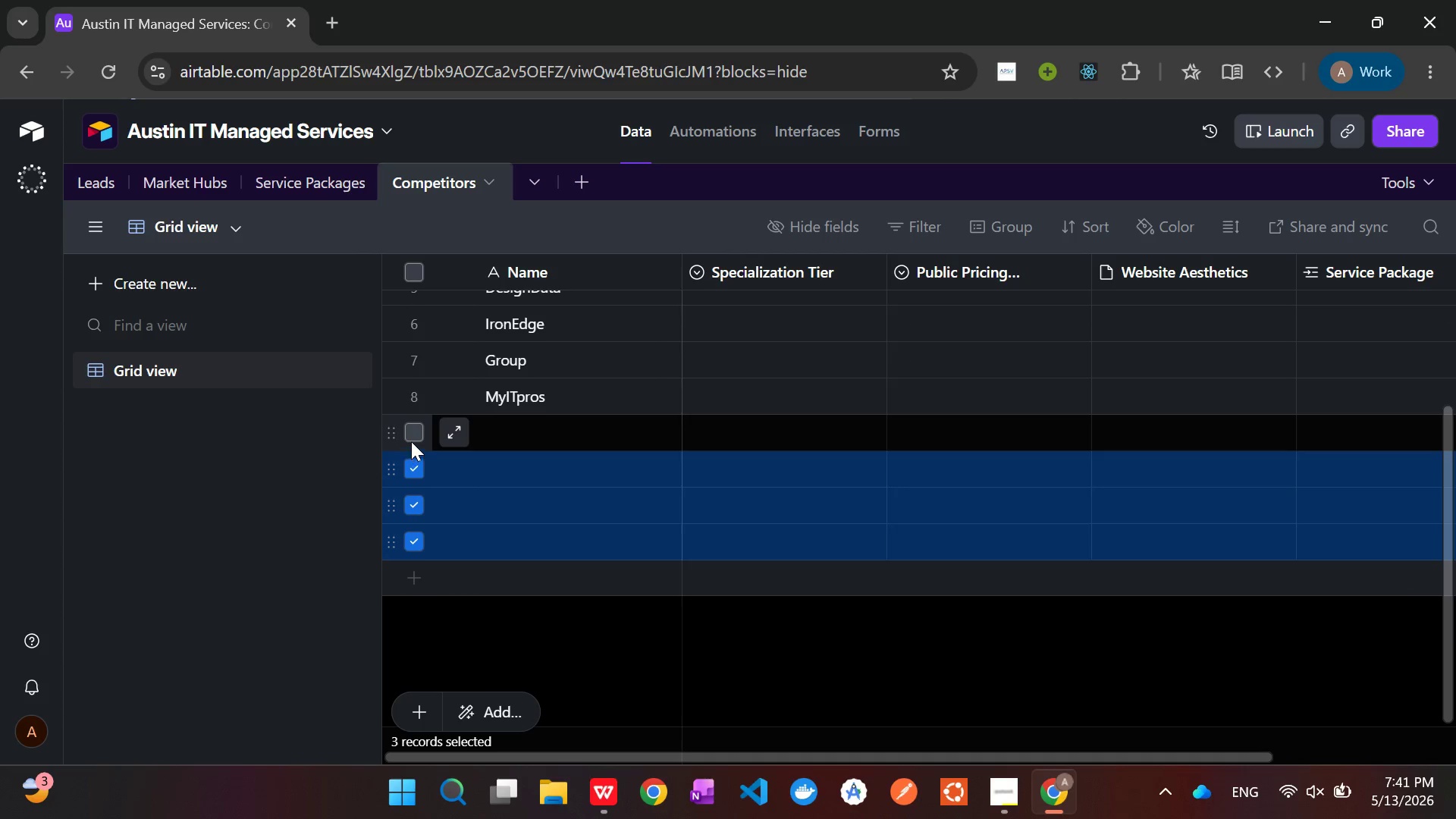 
left_click([413, 438])
 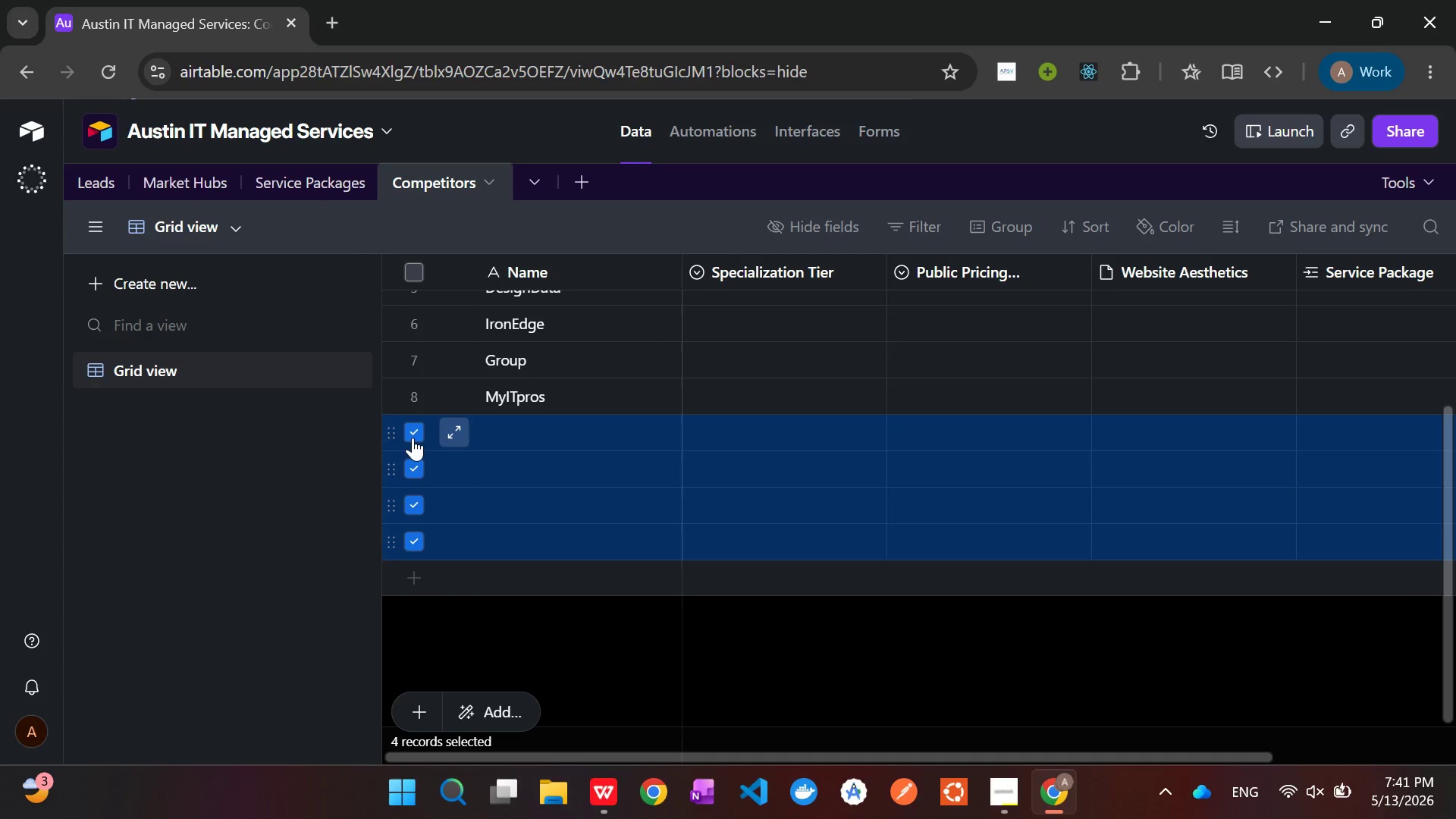 
right_click([413, 438])
 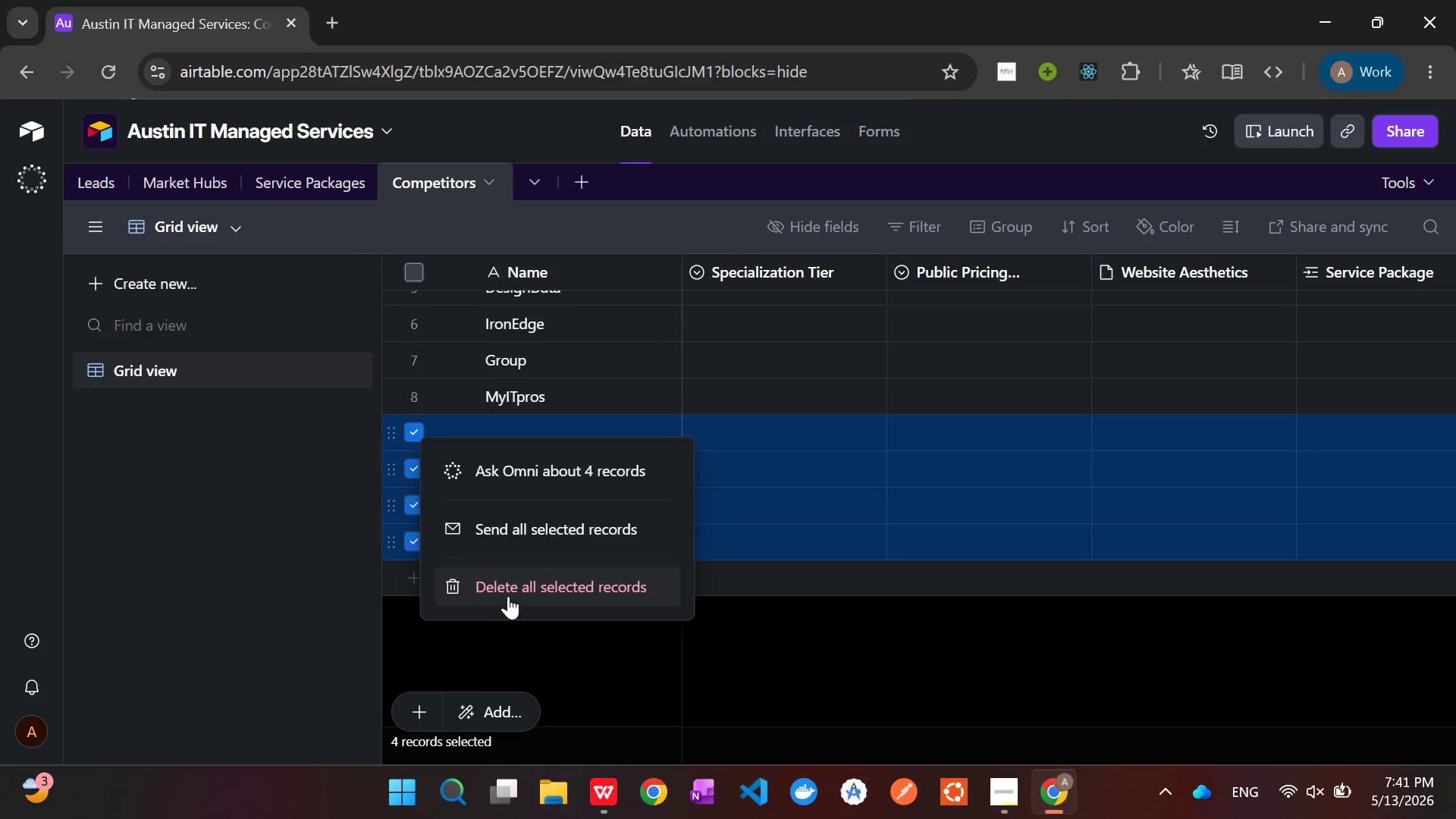 
left_click([511, 590])
 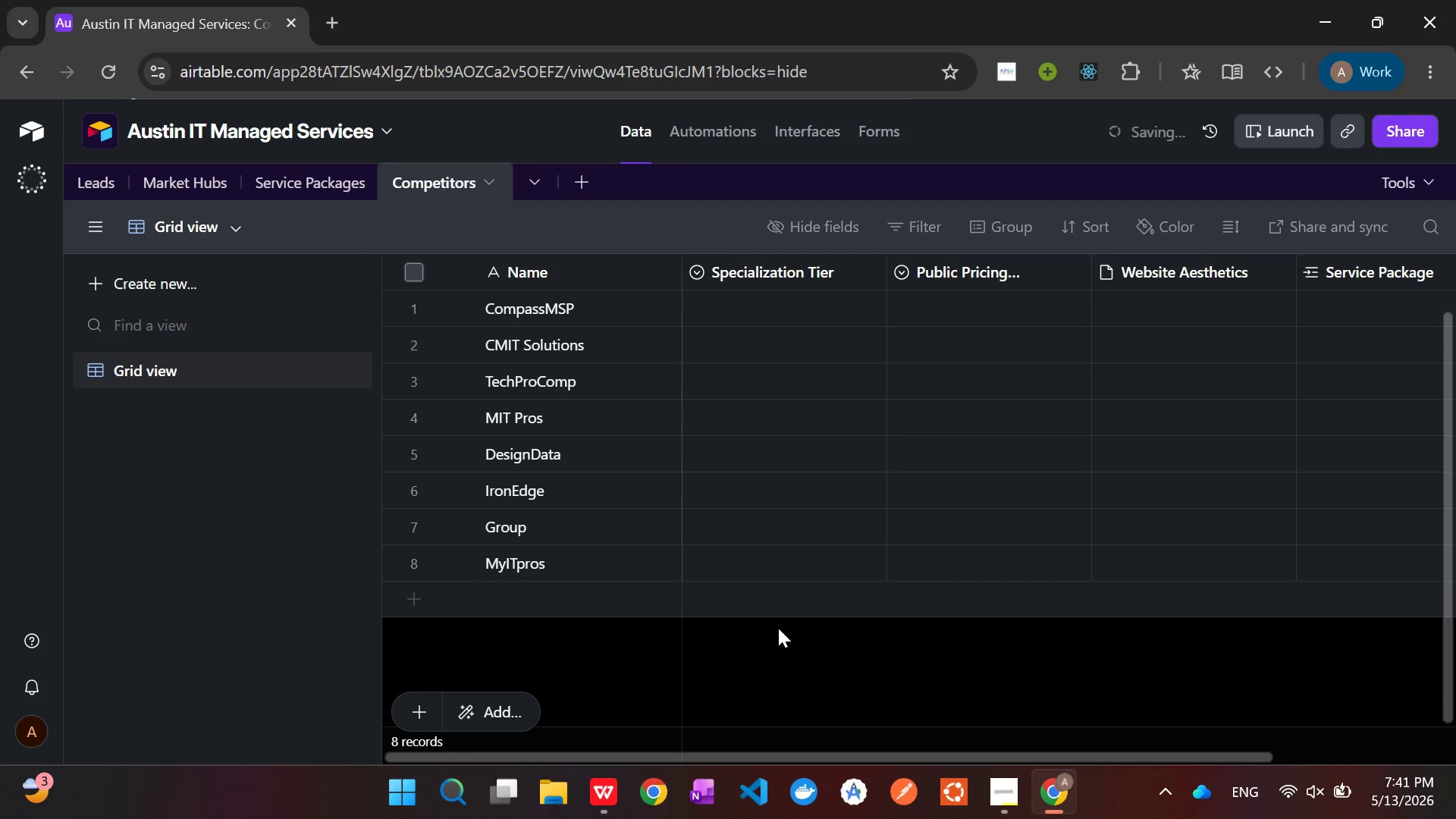 
left_click([869, 638])
 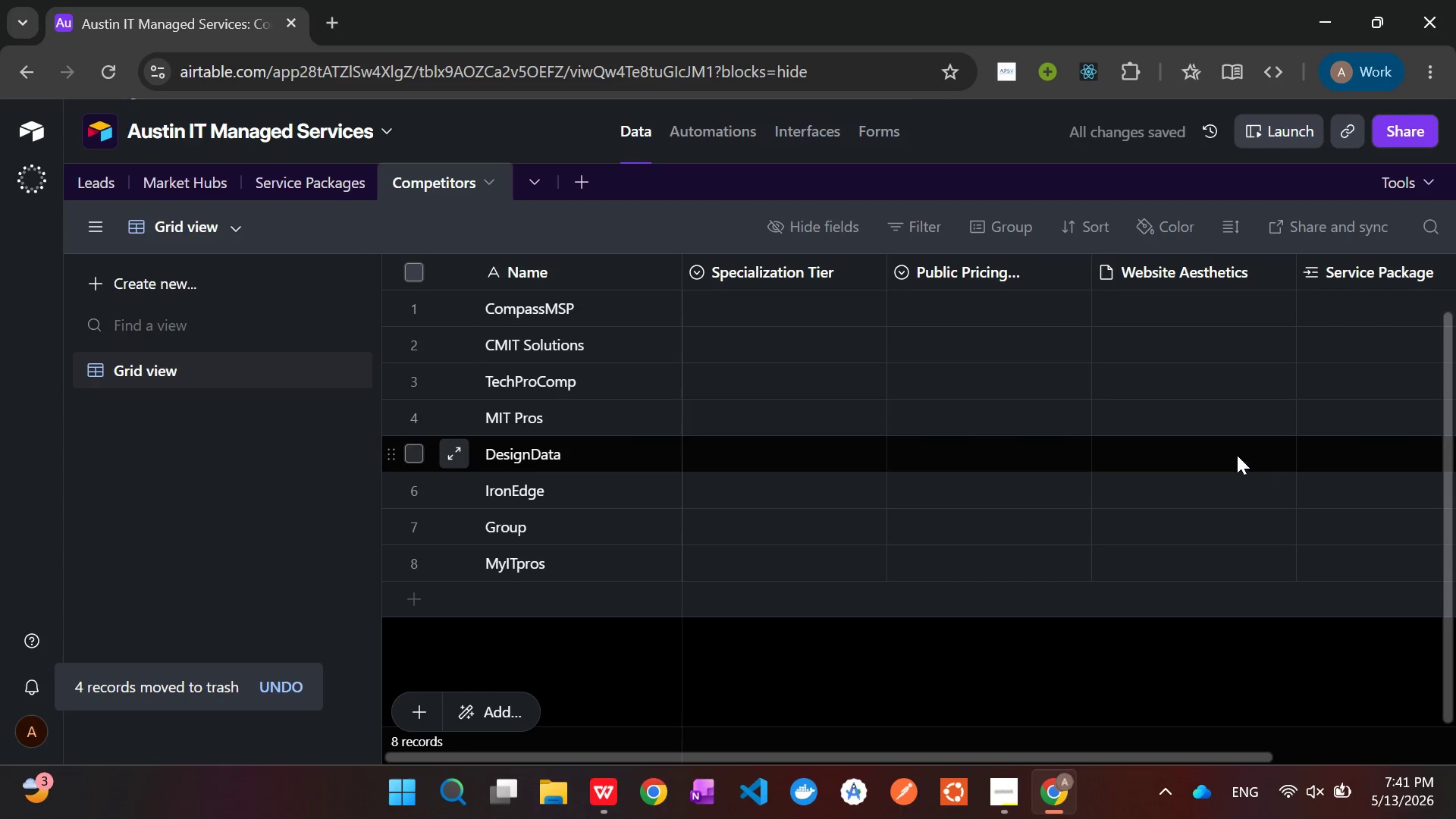 
left_click([799, 306])
 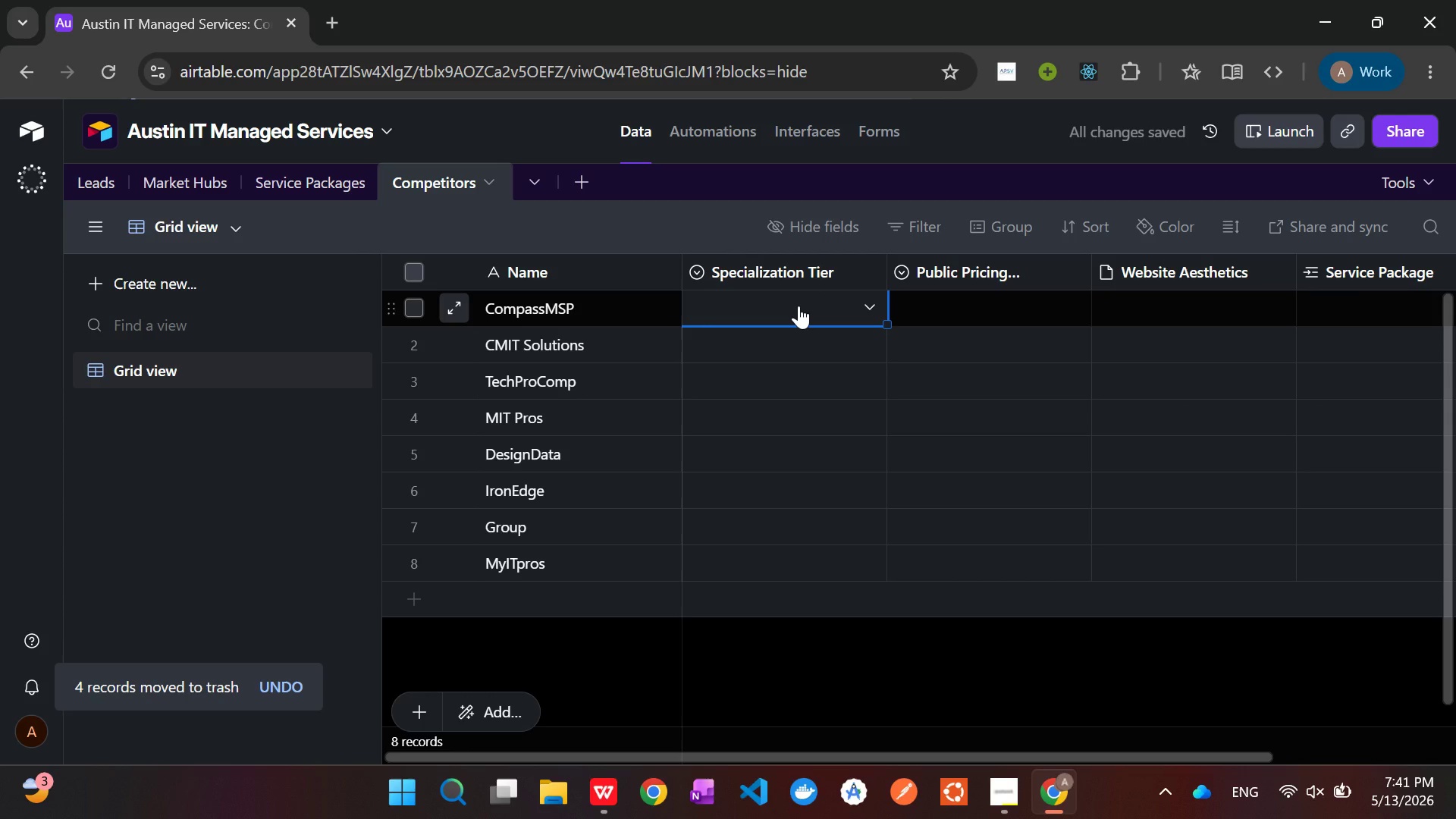 
left_click([799, 306])
 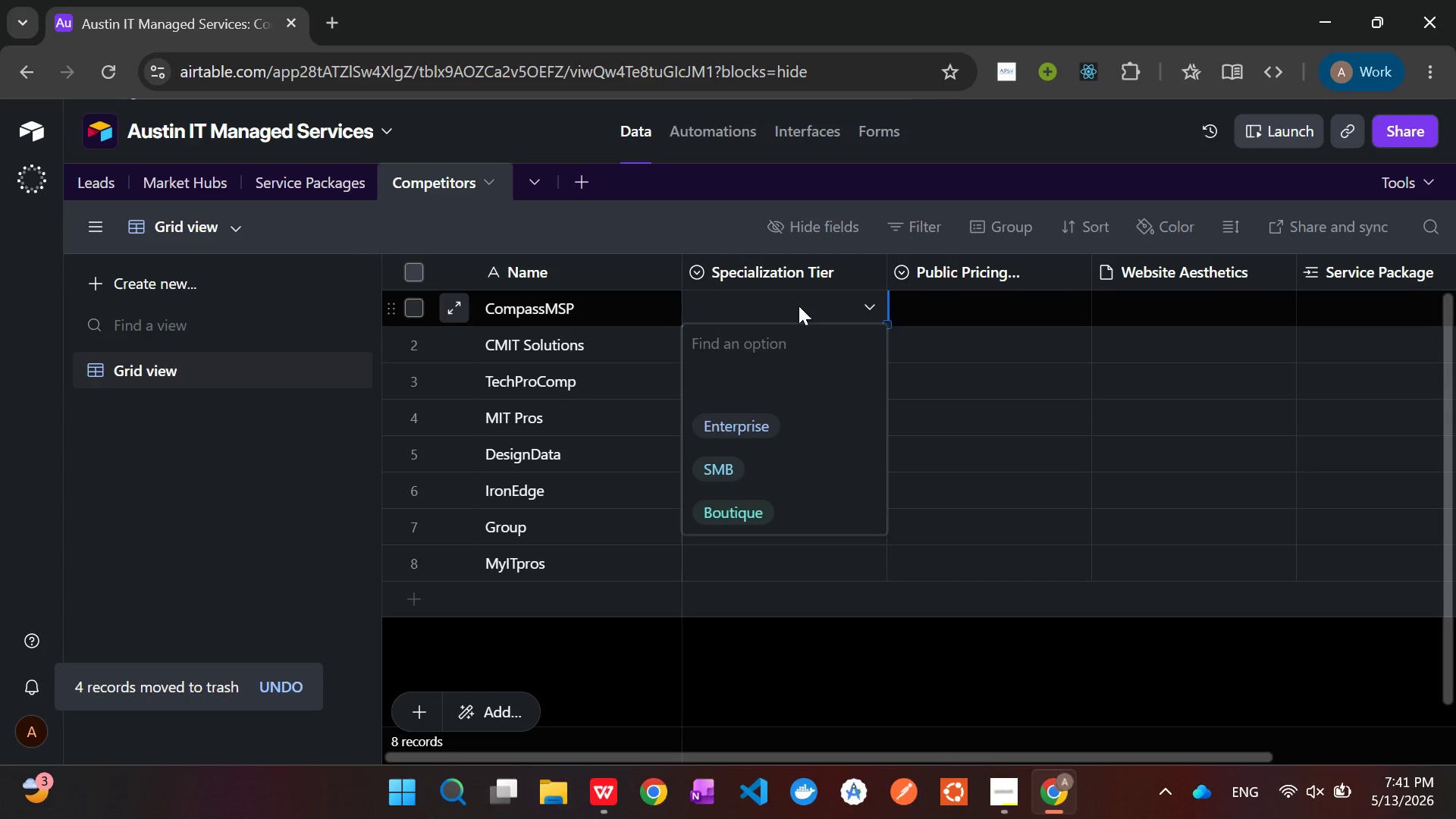 
left_click([799, 306])
 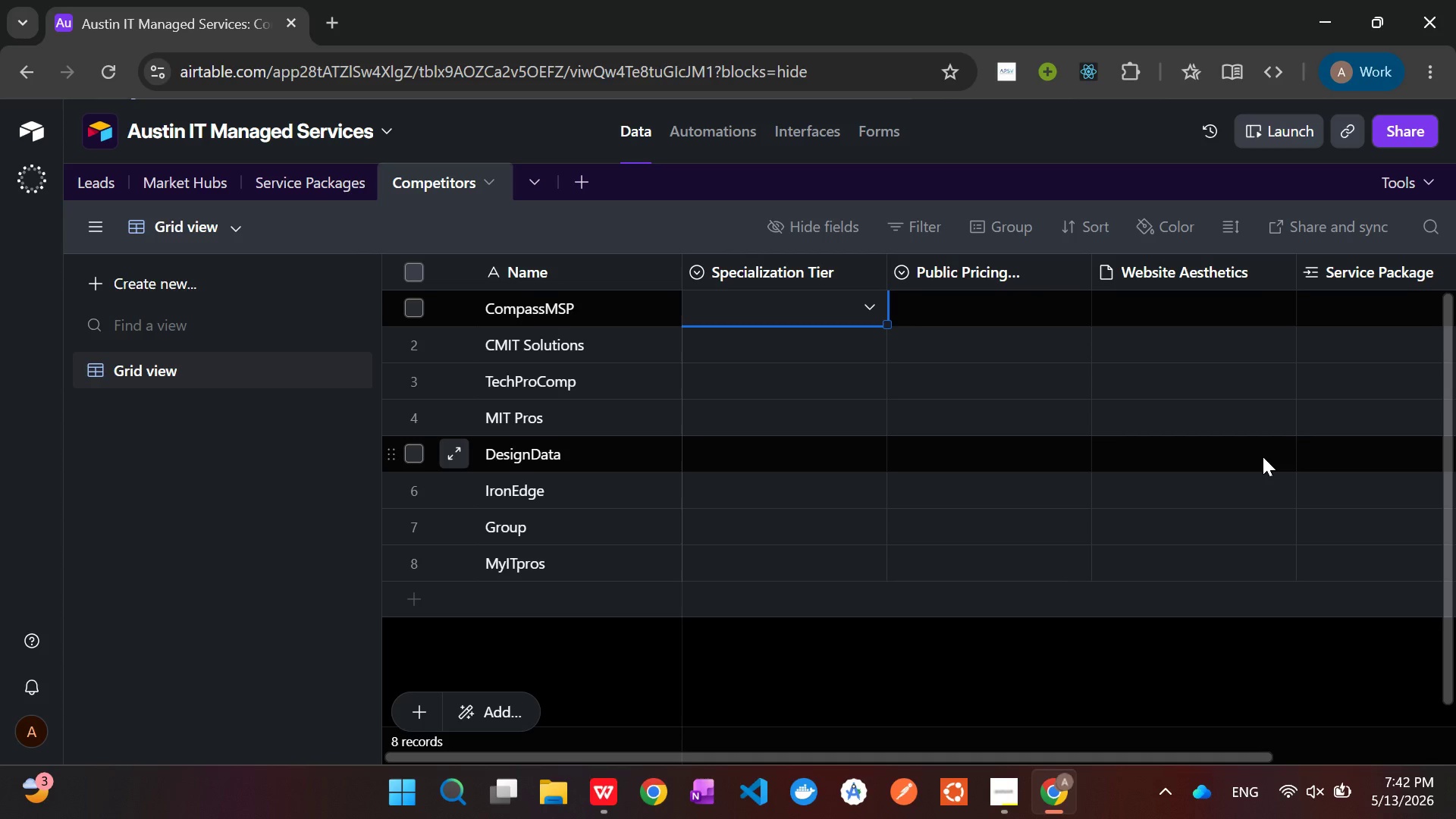 
wait(88.33)
 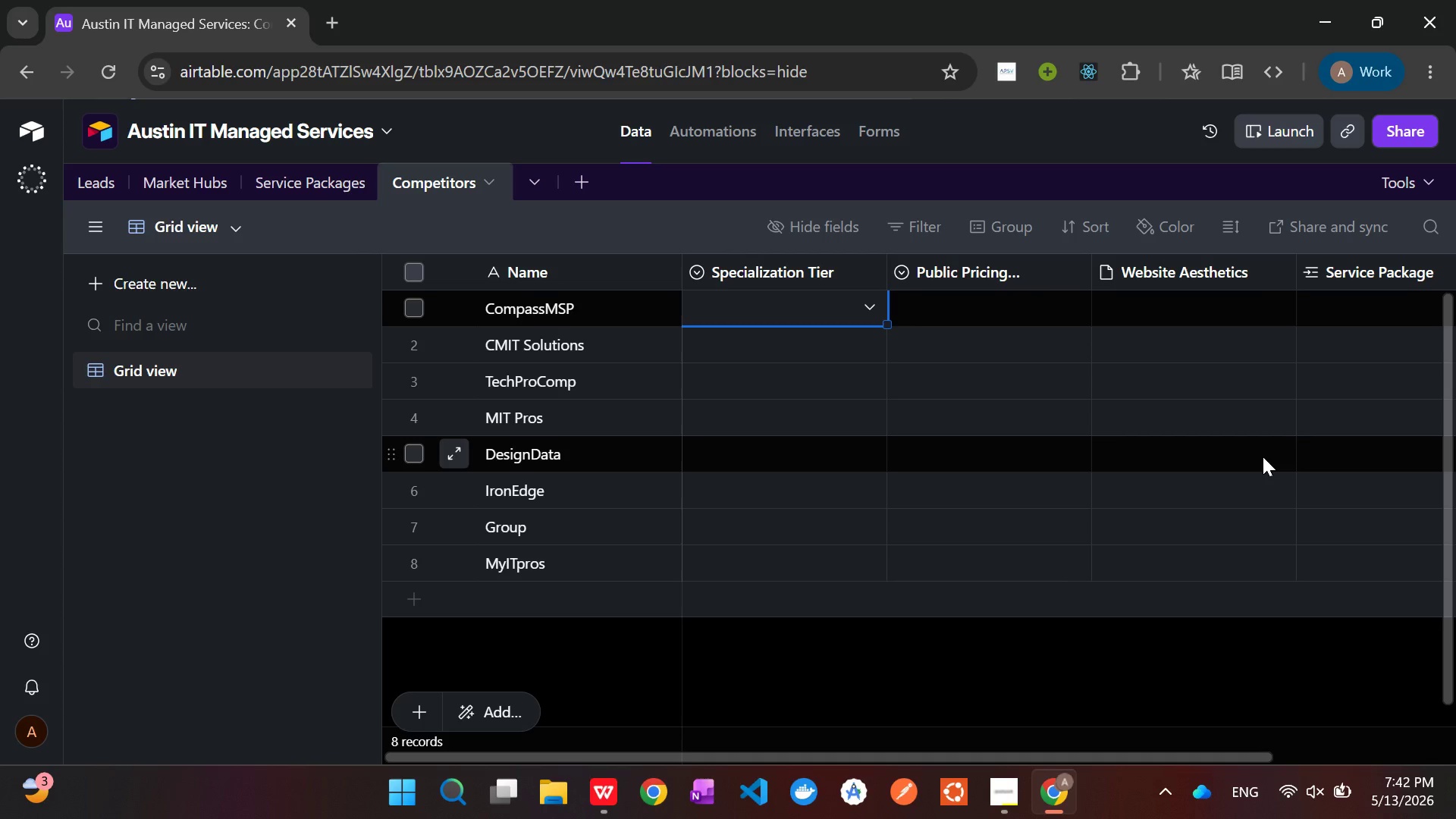 
left_click([855, 309])
 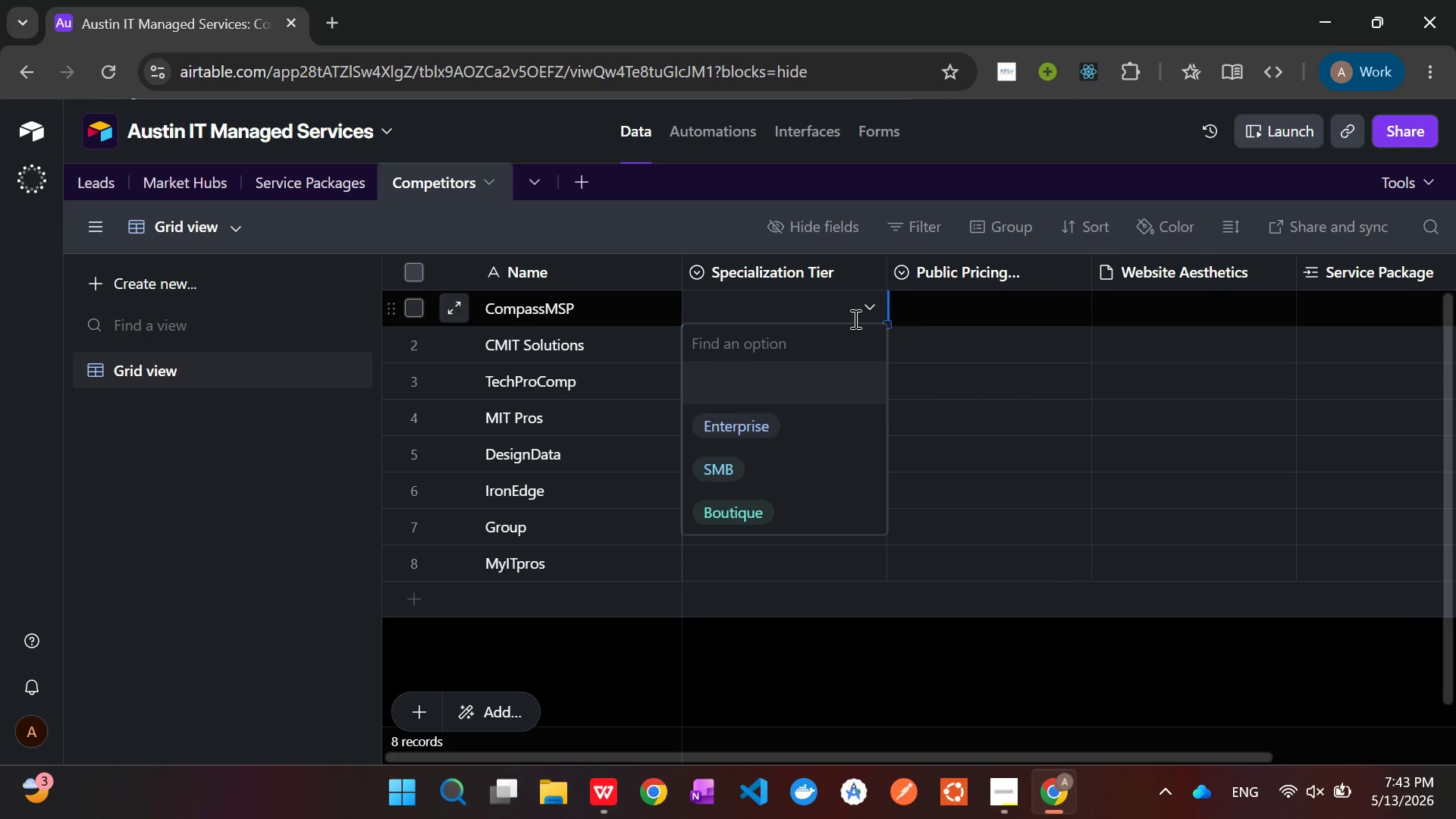 
left_click([896, 180])
 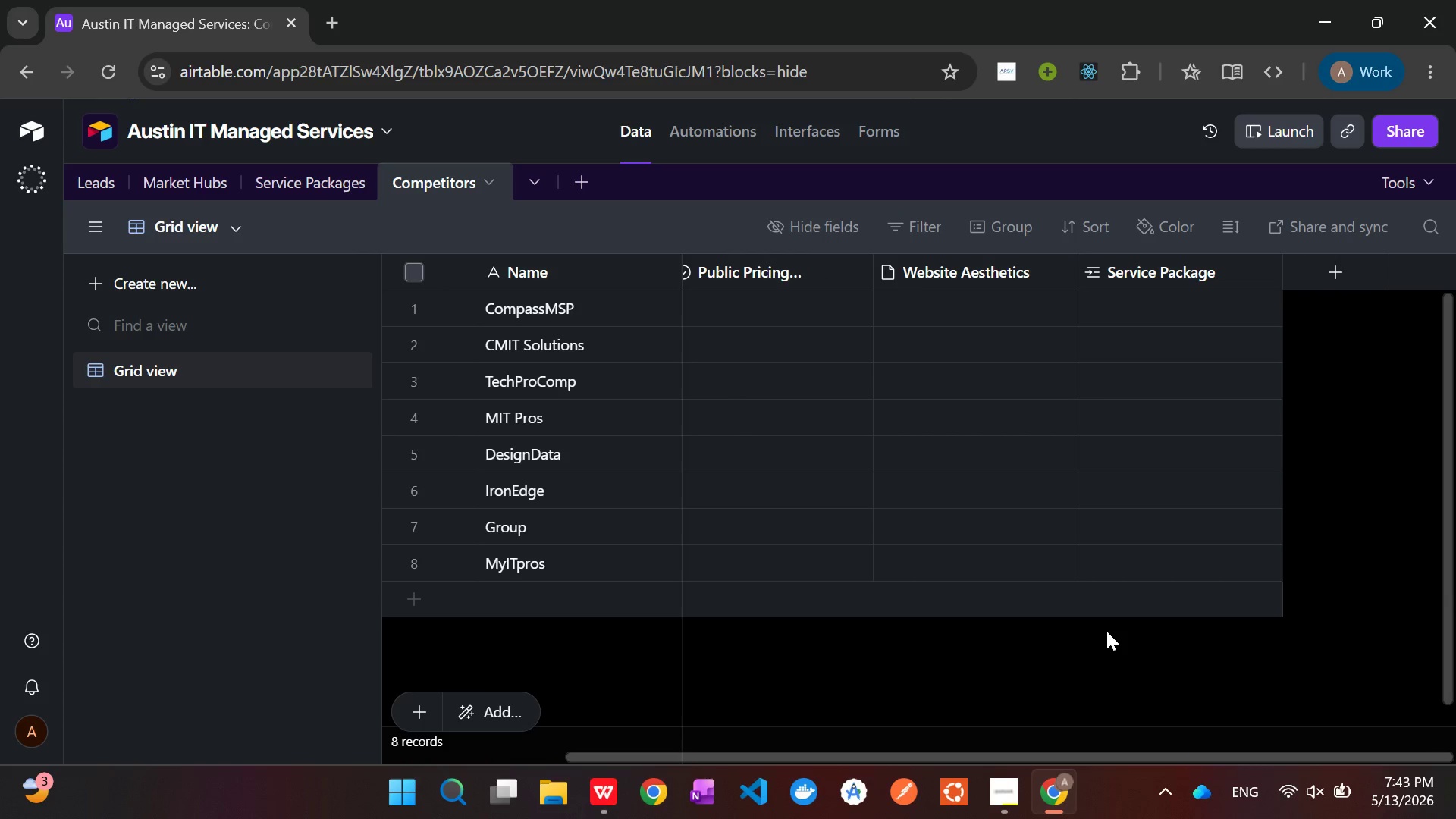 
wait(5.06)
 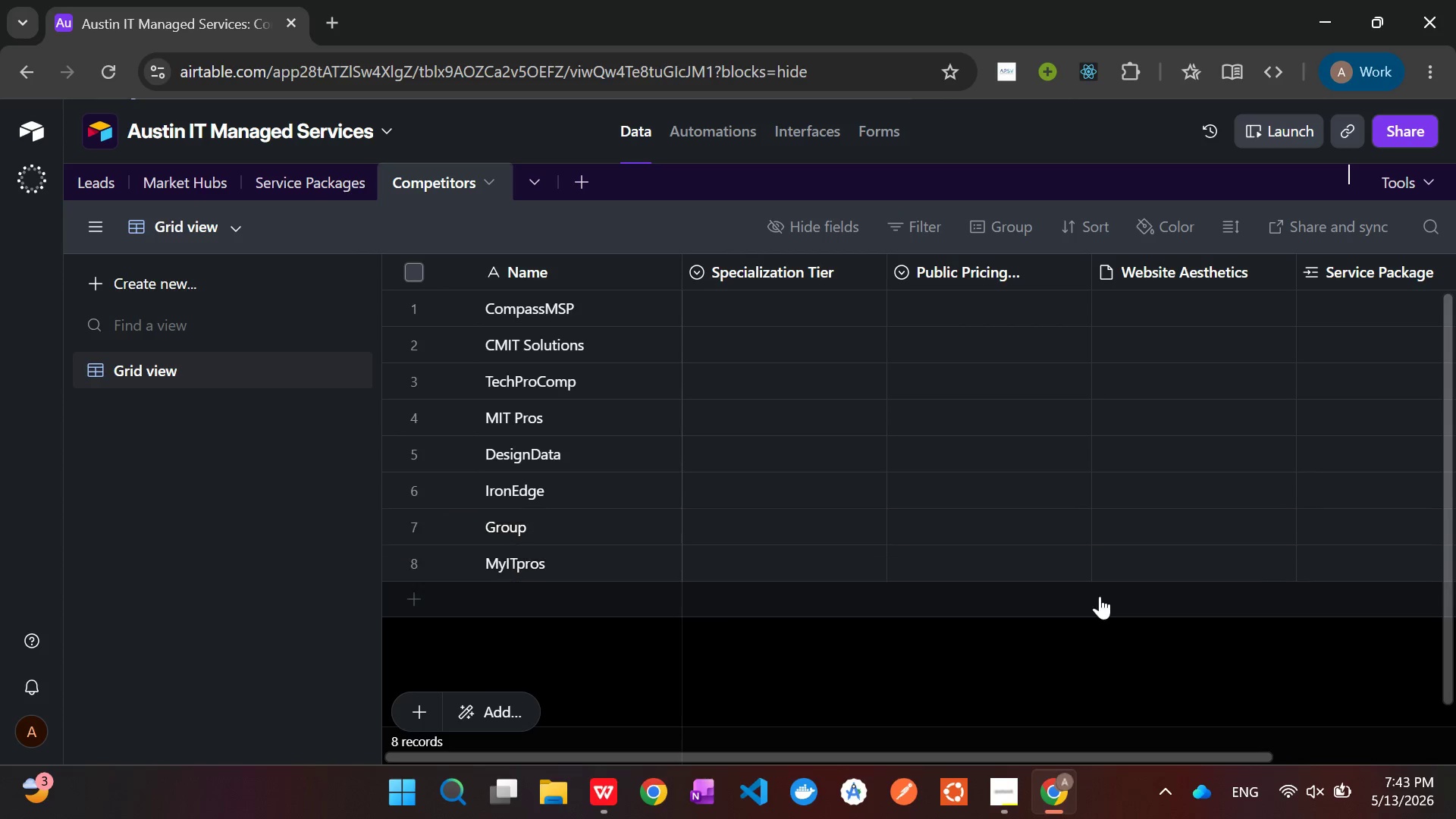 
left_click([1152, 295])
 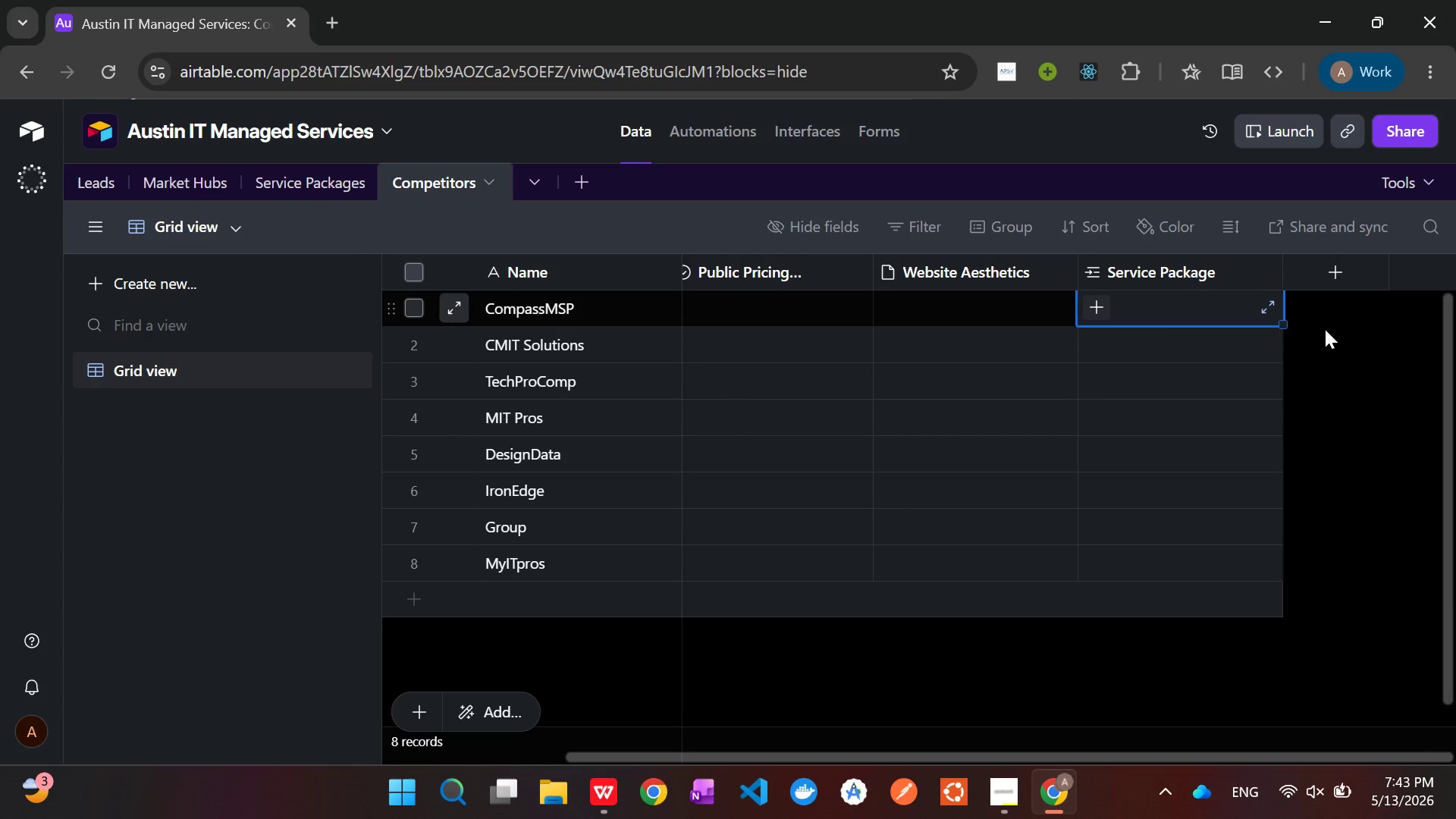 
left_click([1401, 399])
 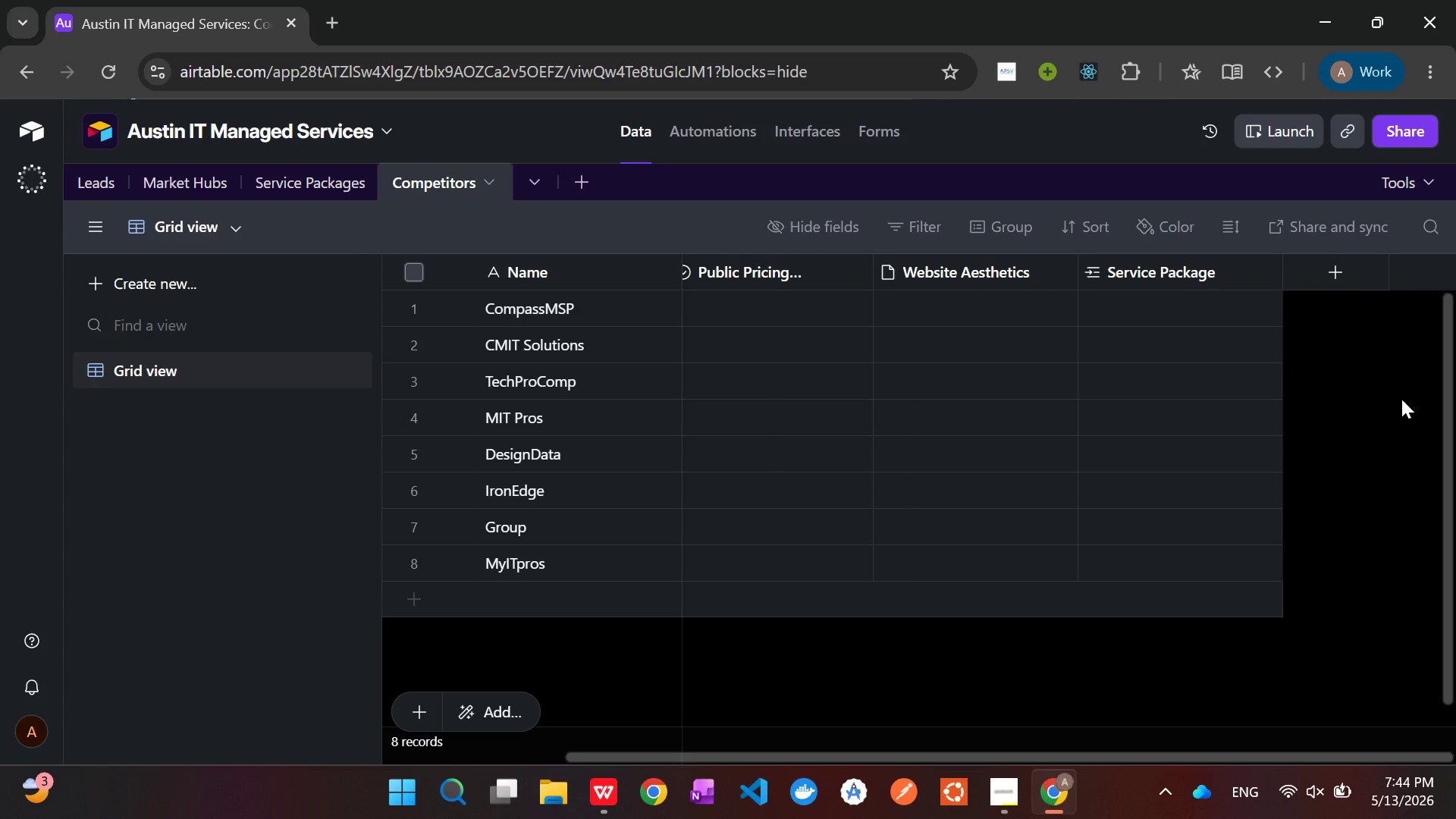 
wait(56.91)
 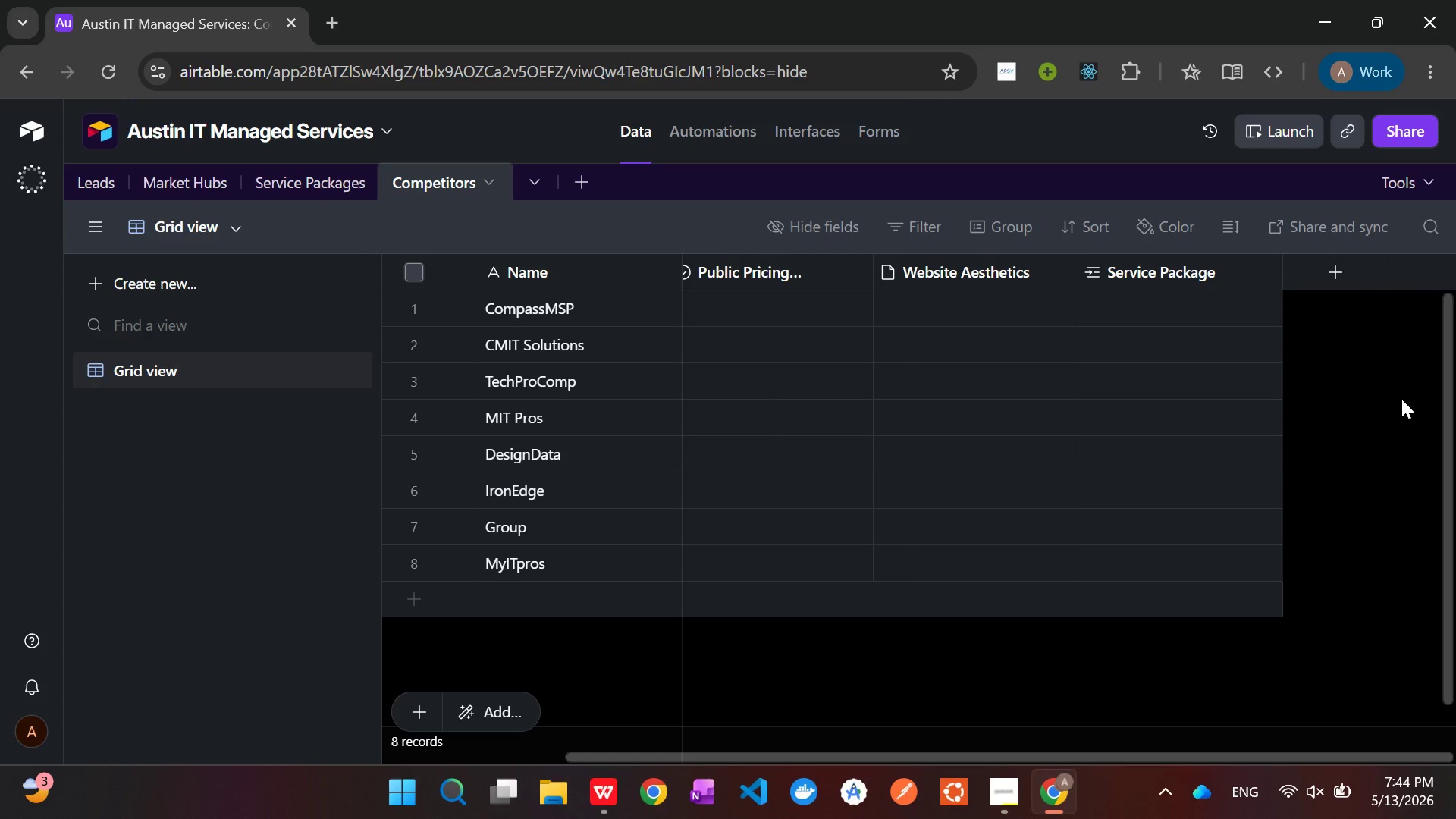 
left_click([1023, 777])